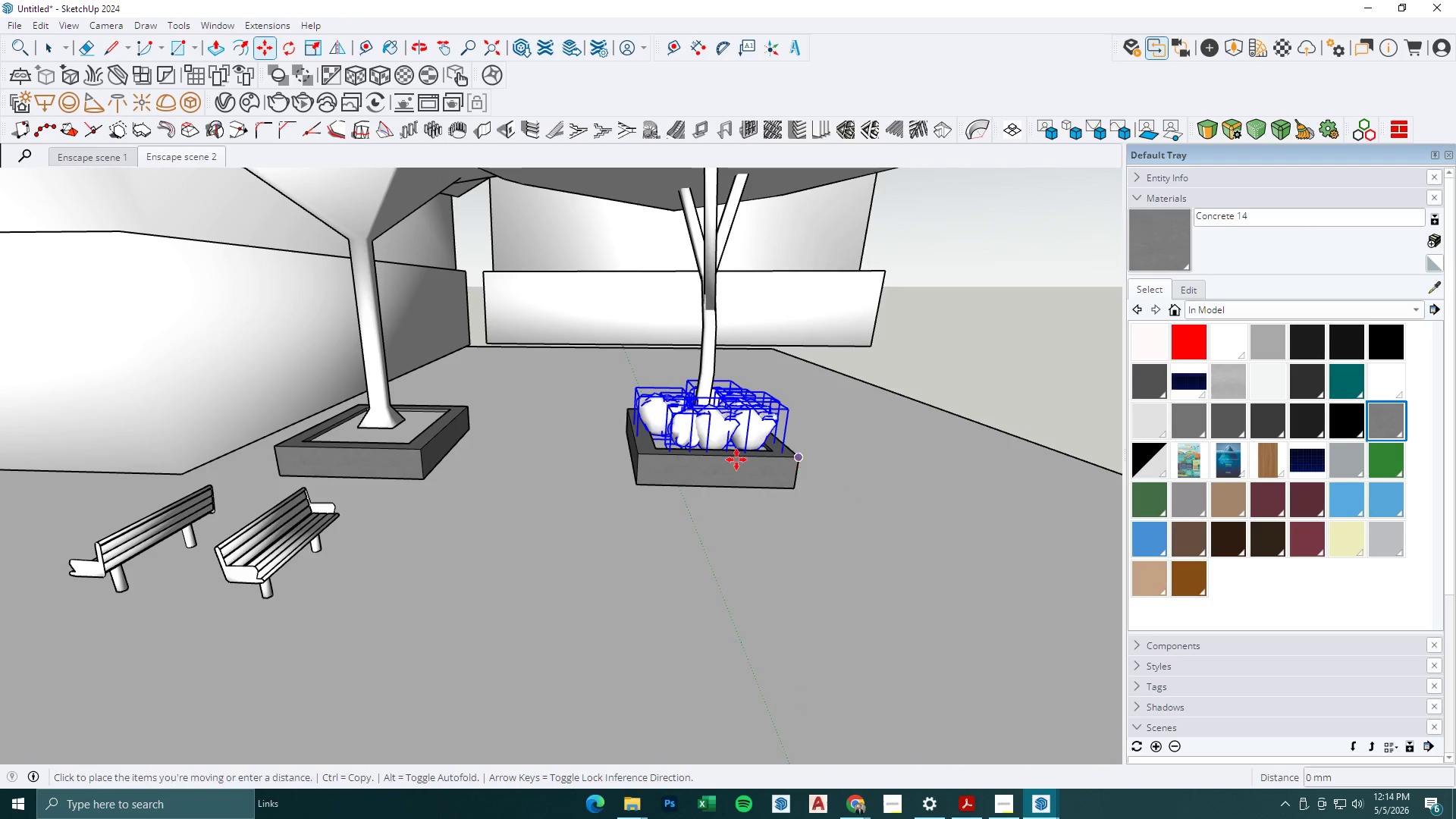 
key(Control+ControlLeft)
 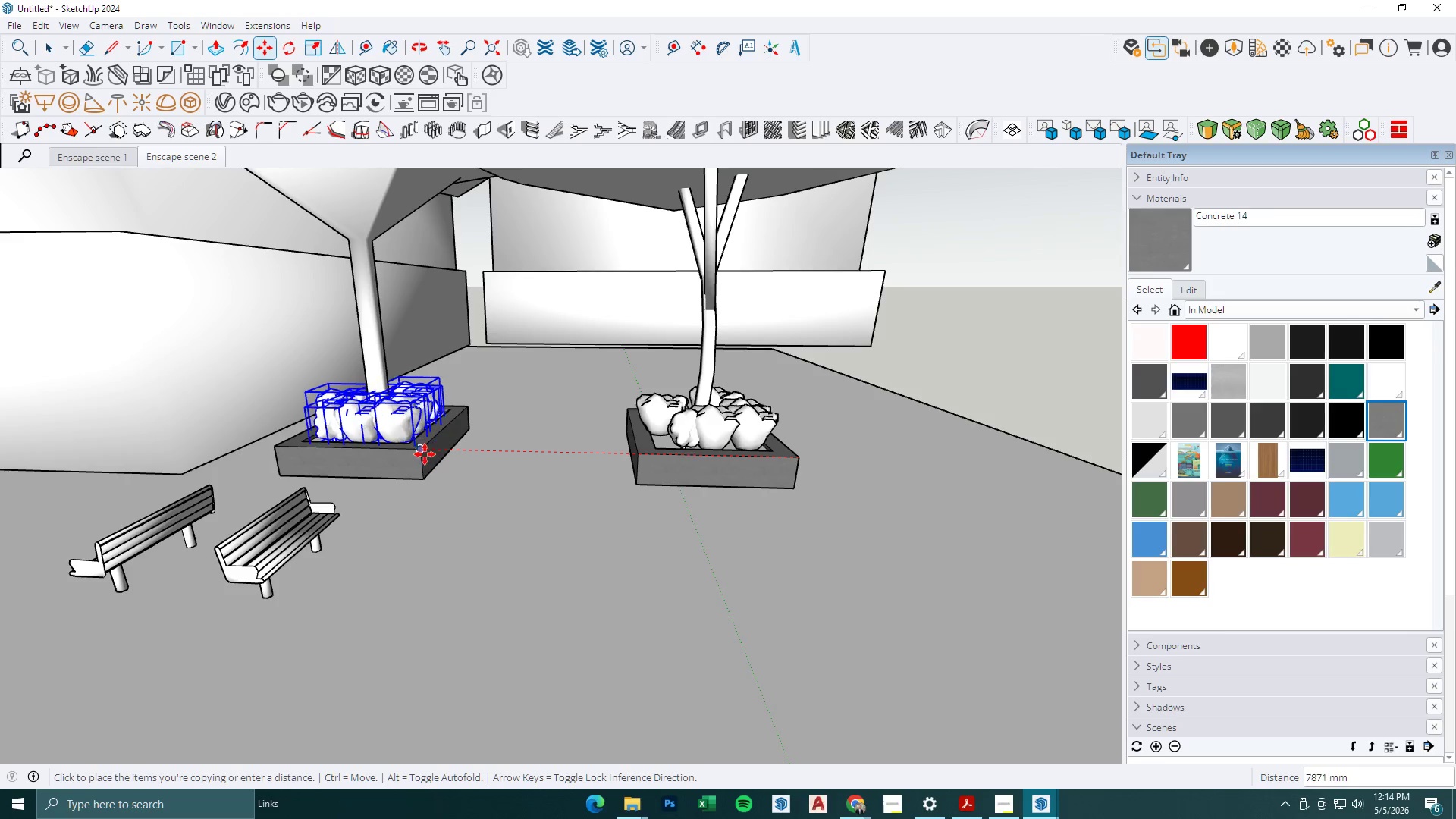 
left_click([425, 454])
 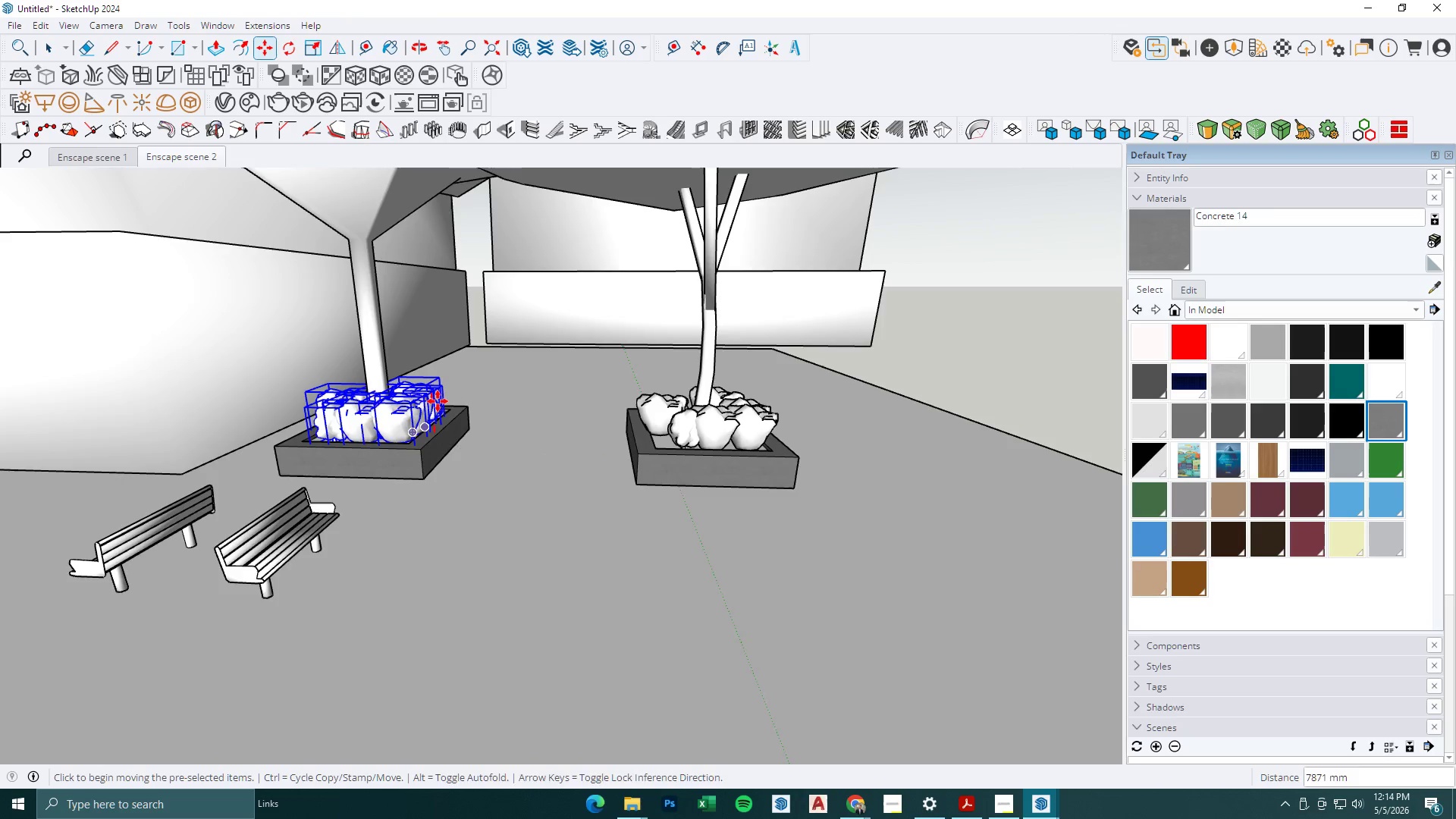 
scroll: coordinate [433, 412], scroll_direction: down, amount: 1.0
 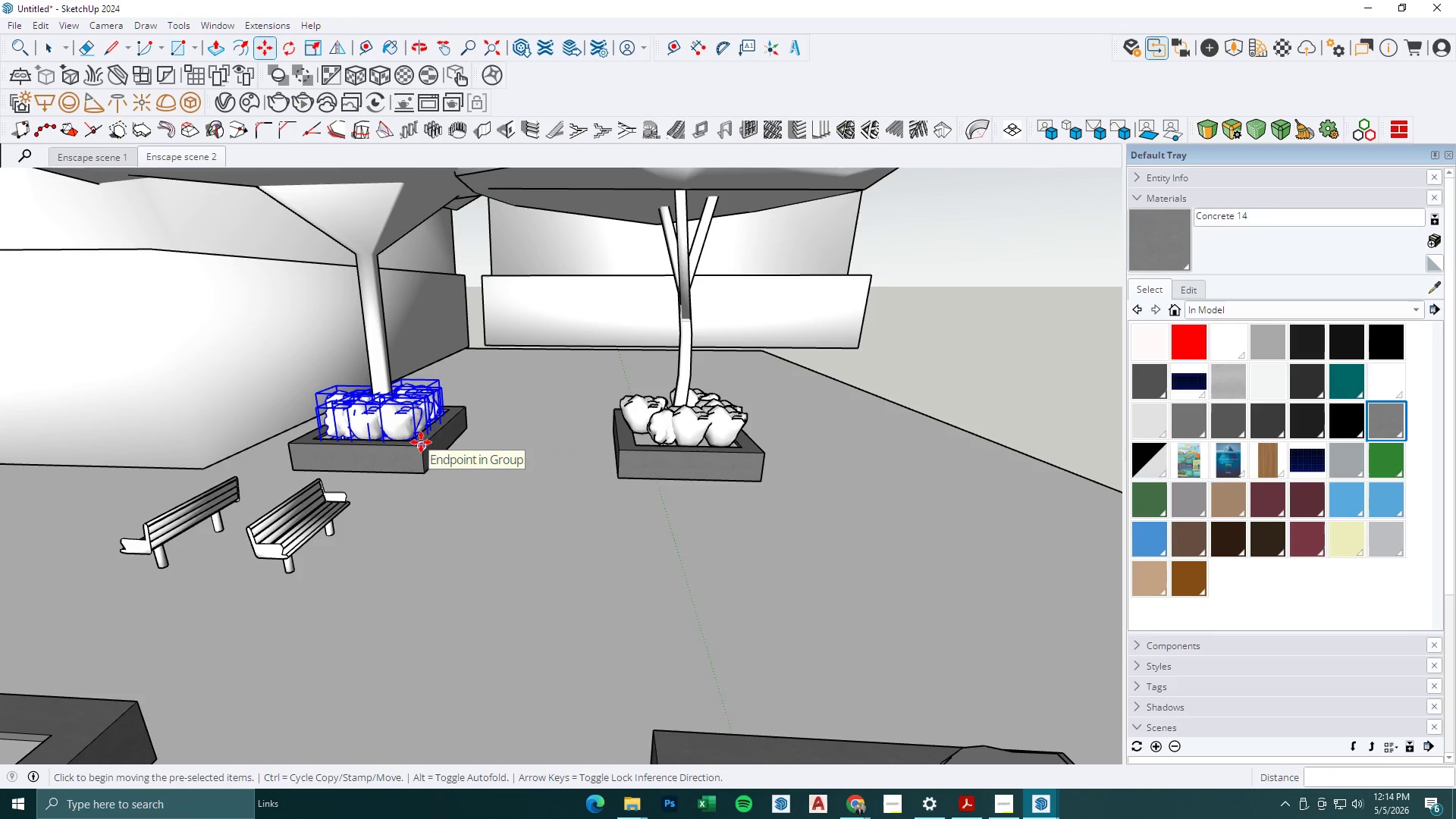 
left_click([421, 442])
 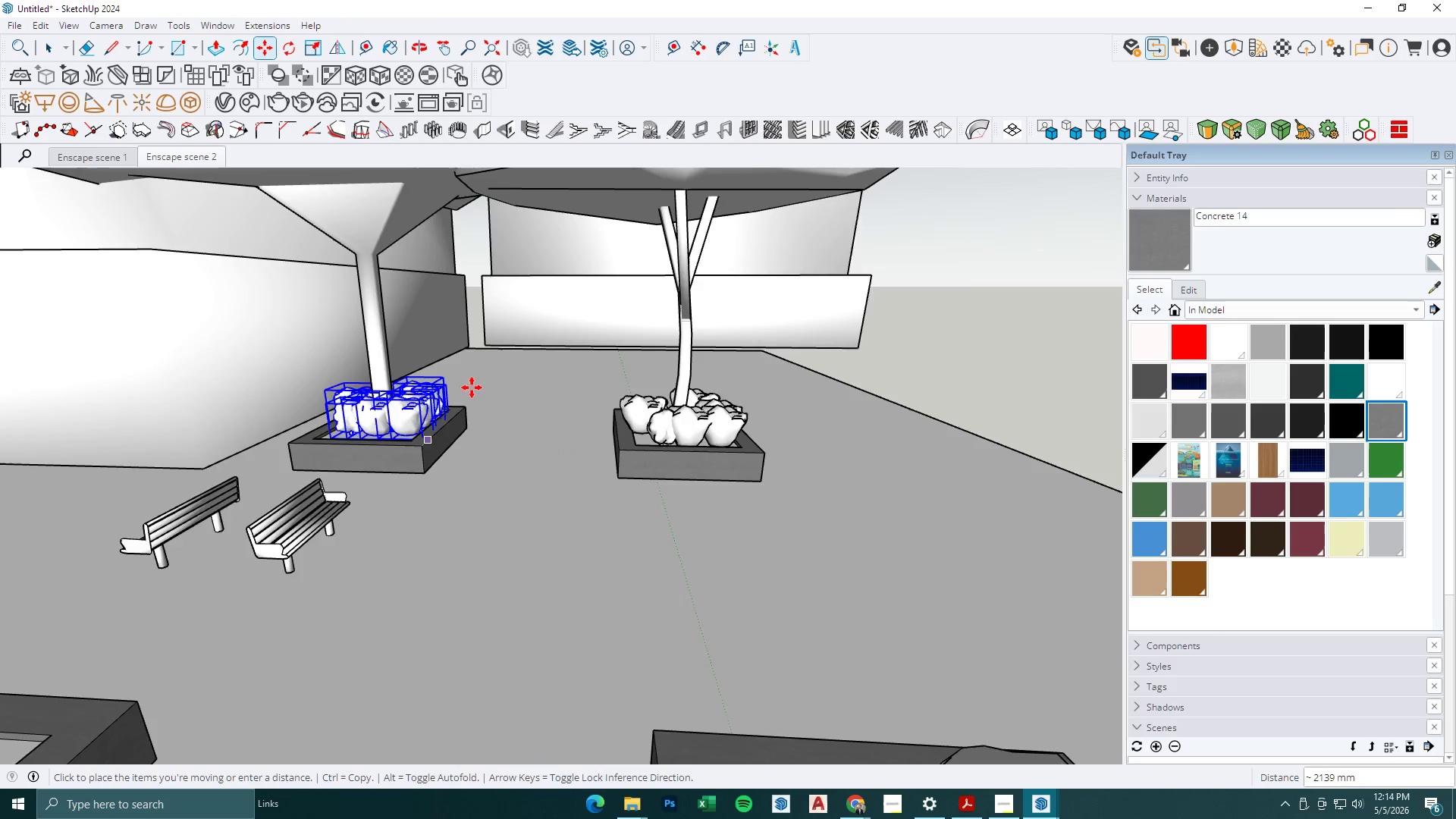 
scroll: coordinate [496, 373], scroll_direction: down, amount: 4.0
 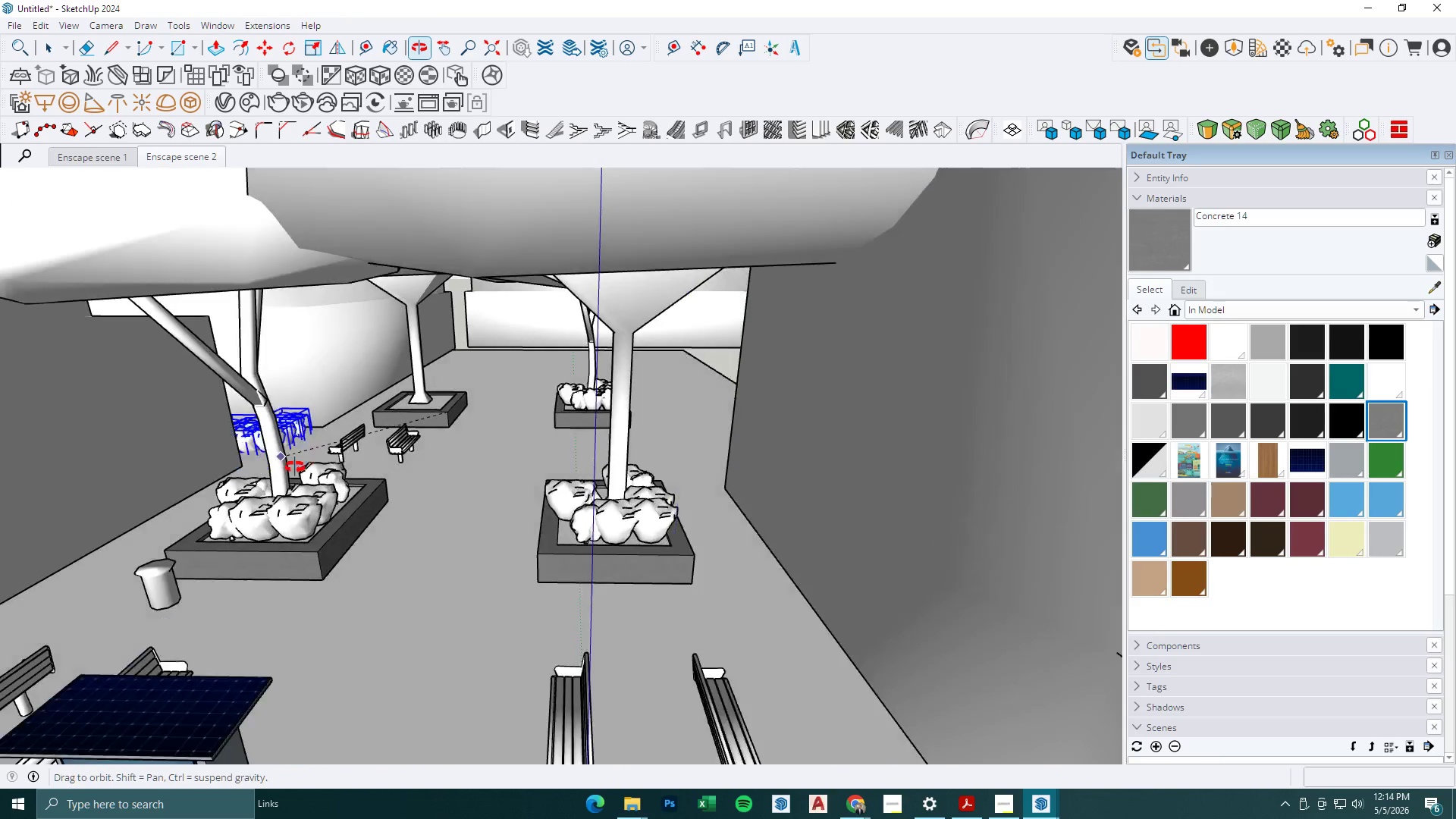 
key(Space)
 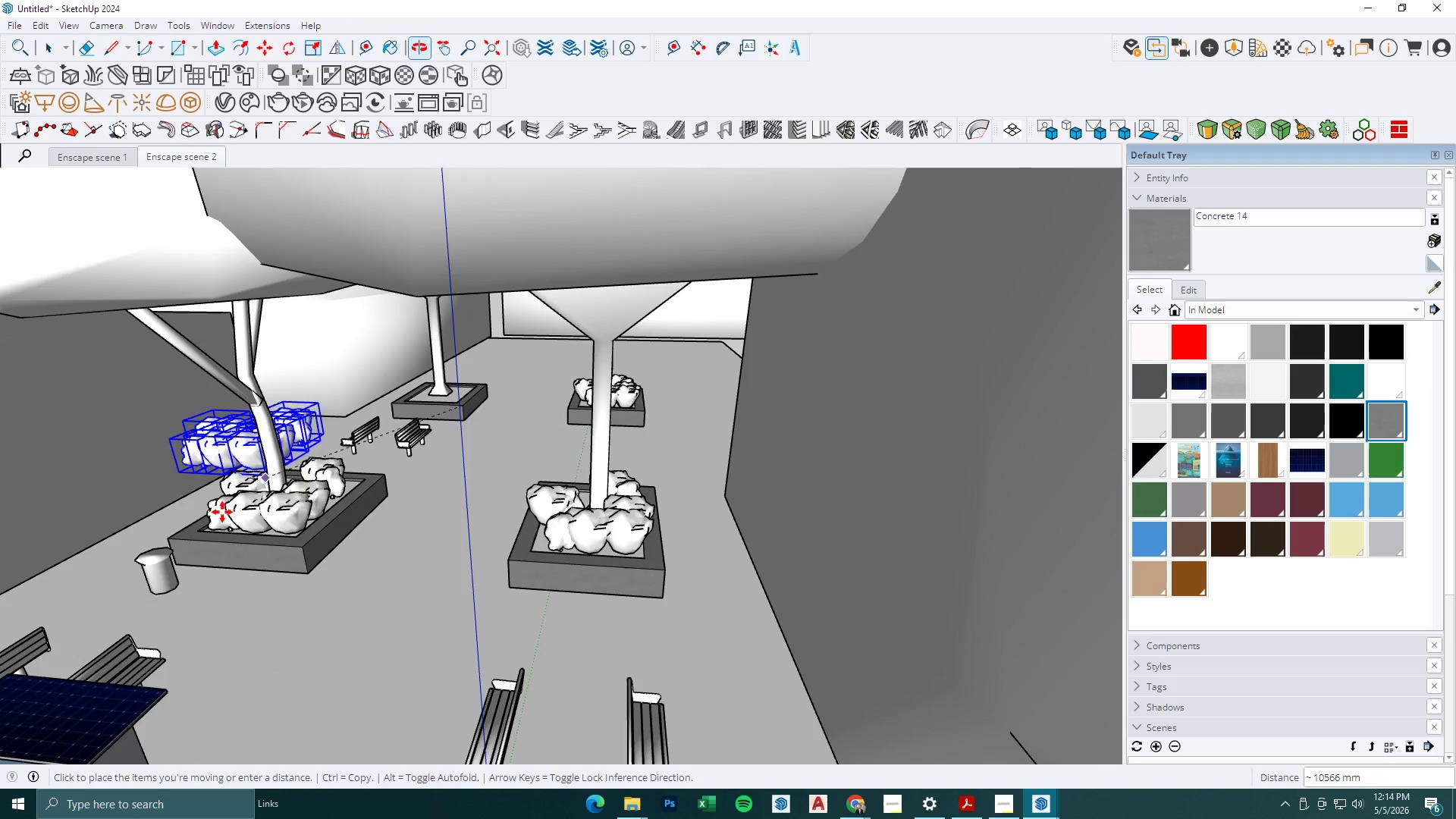 
key(M)
 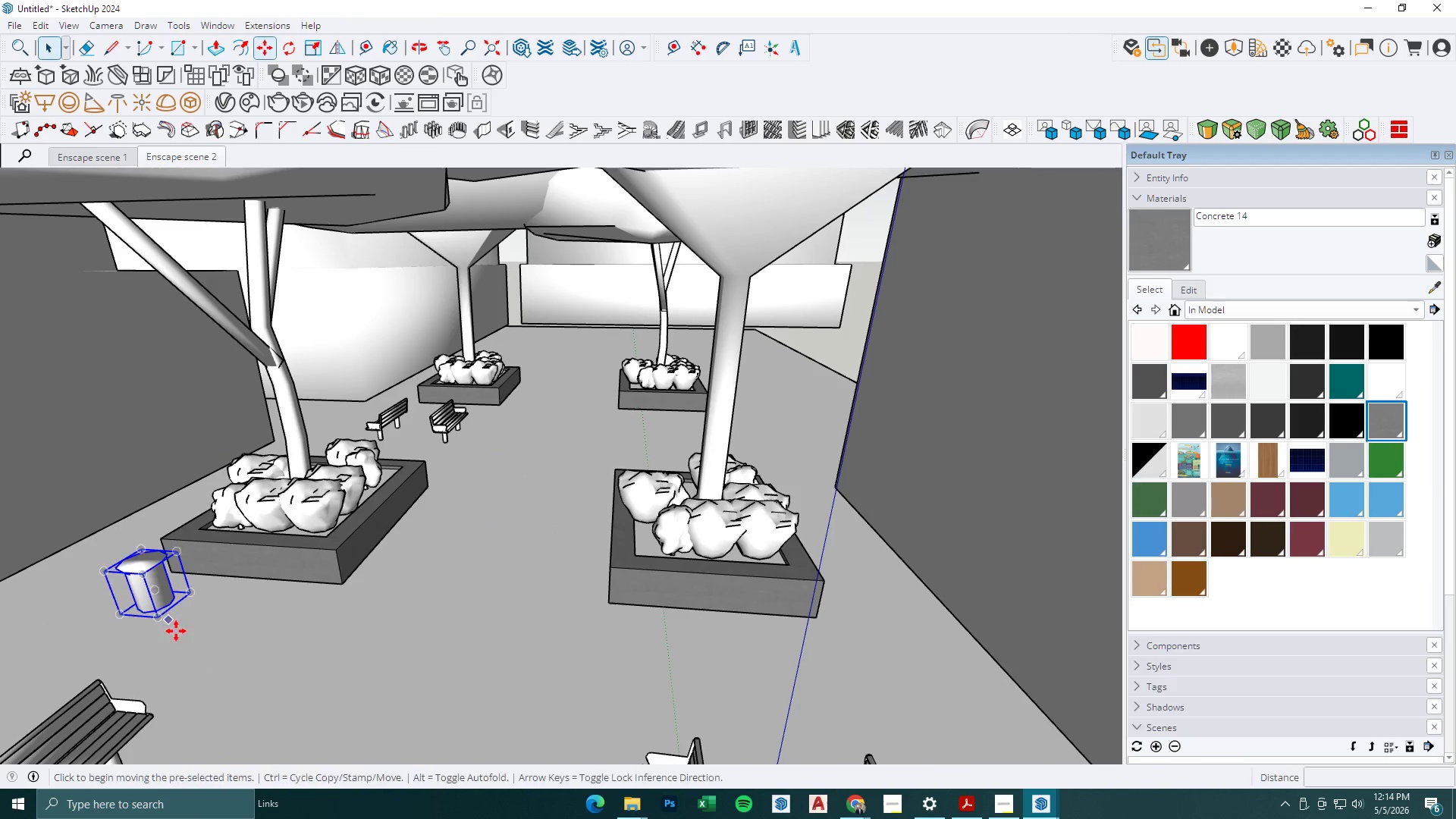 
scroll: coordinate [190, 548], scroll_direction: up, amount: 3.0
 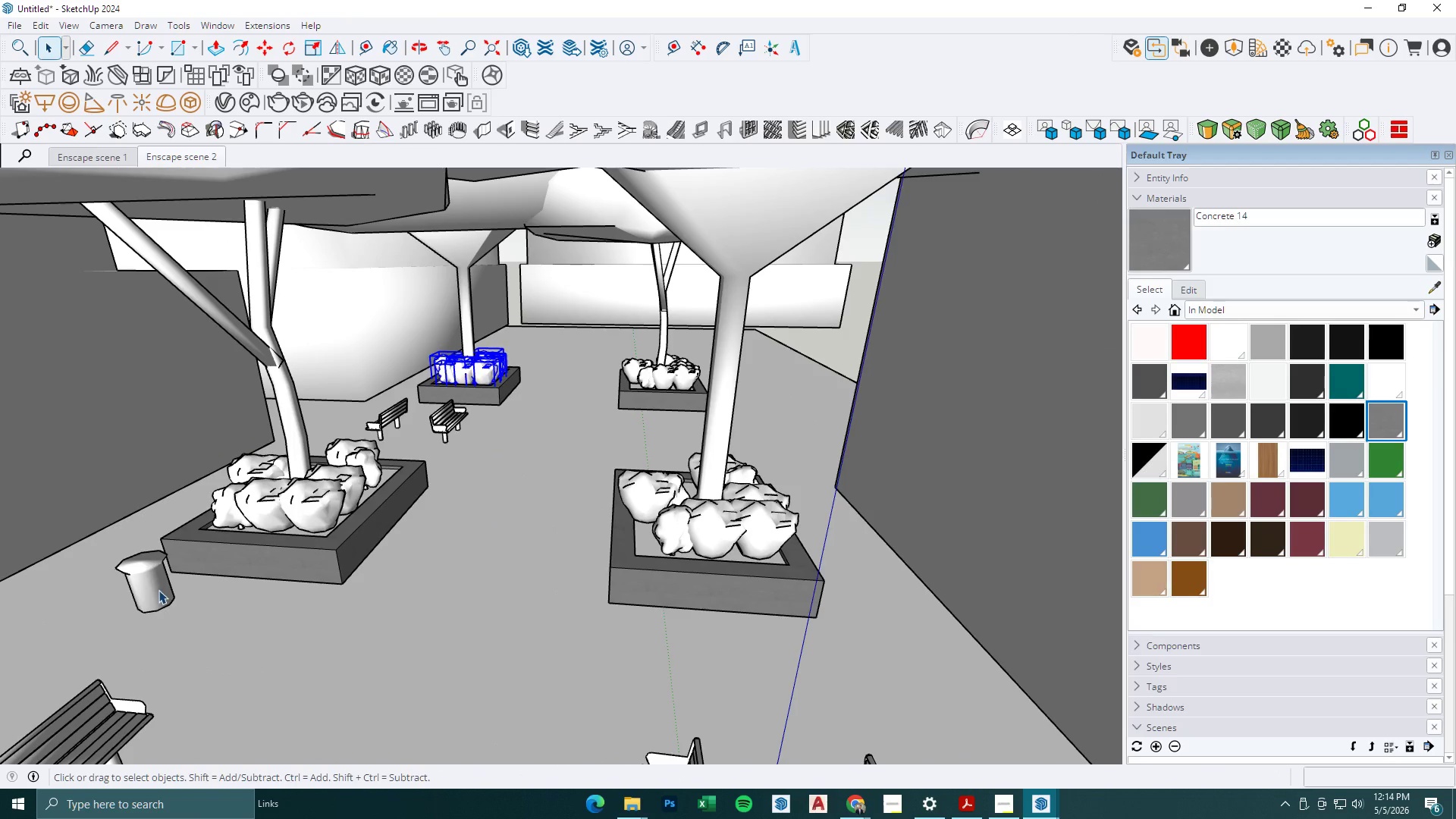 
left_click_drag(start_coordinate=[181, 637], to_coordinate=[193, 641])
 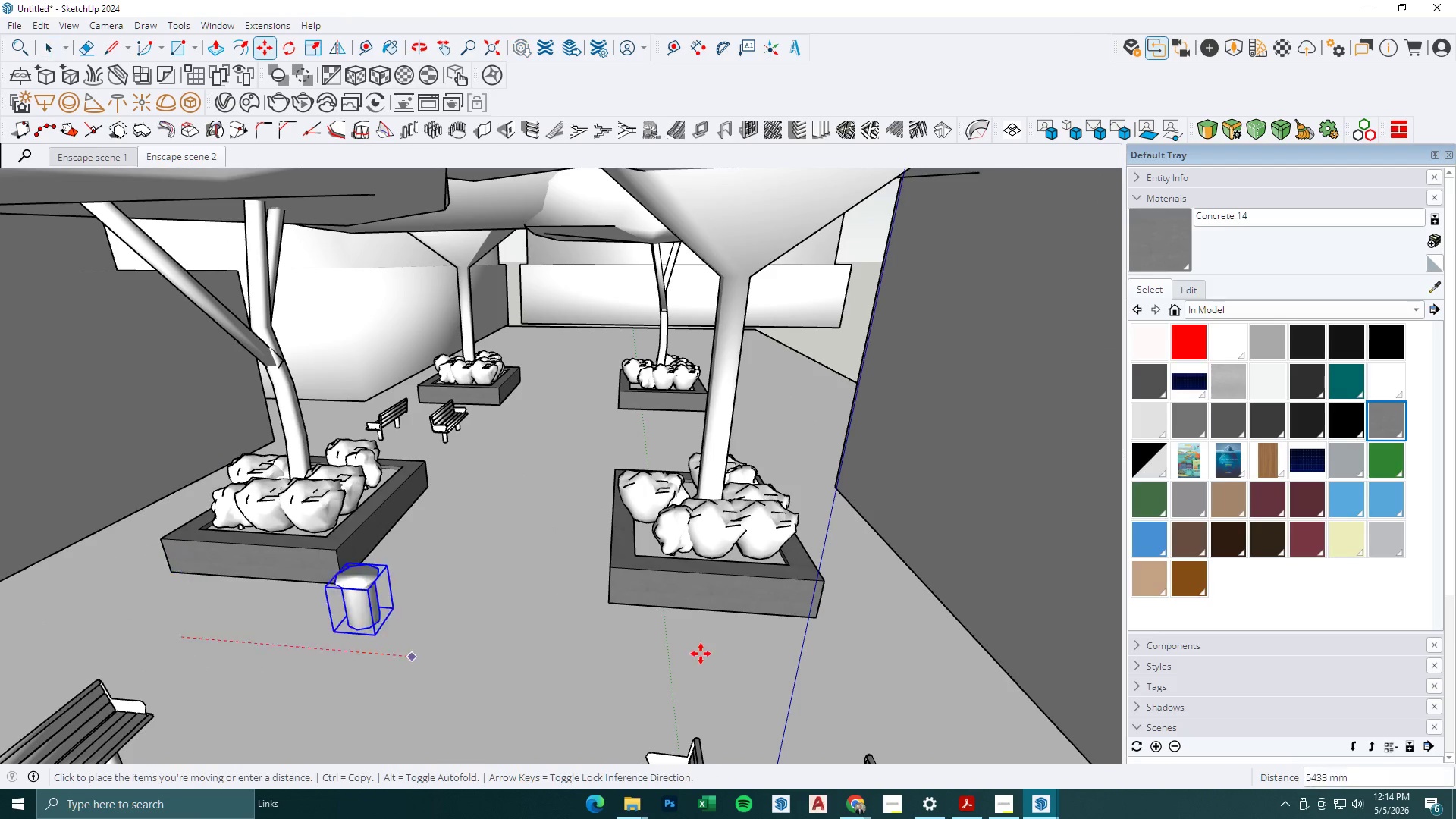 
key(Control+ControlLeft)
 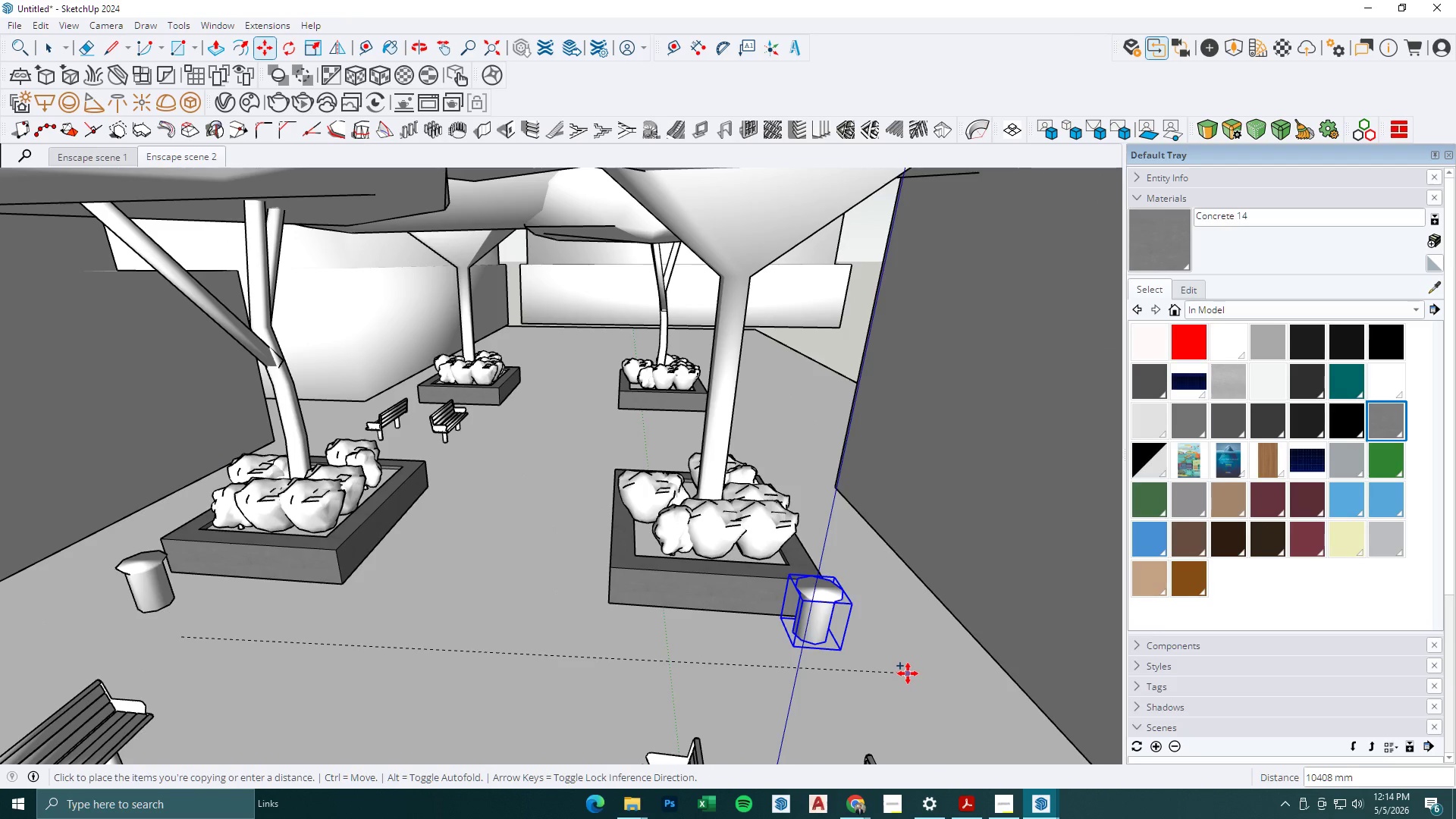 
left_click([908, 673])
 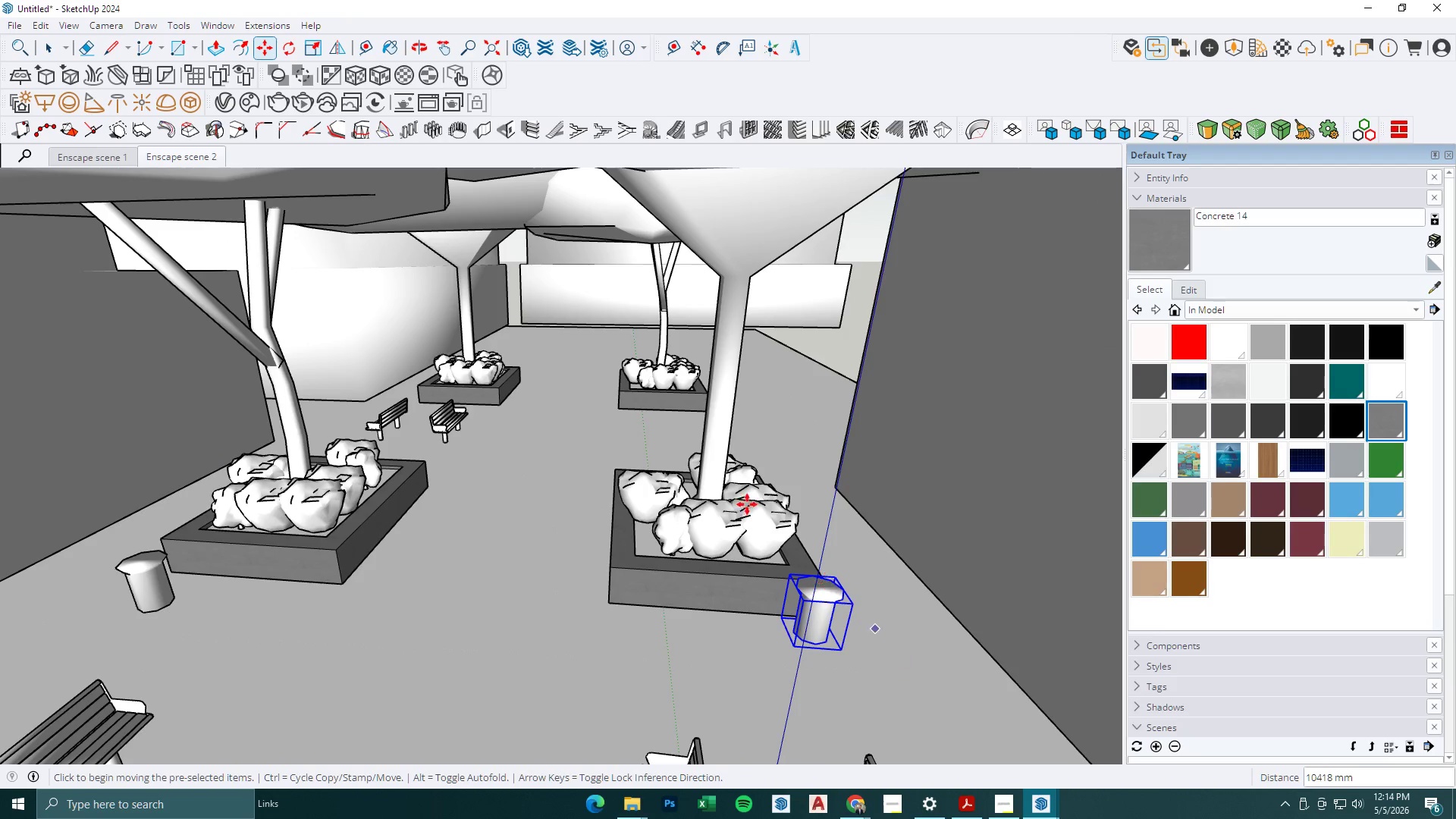 
scroll: coordinate [754, 423], scroll_direction: down, amount: 5.0
 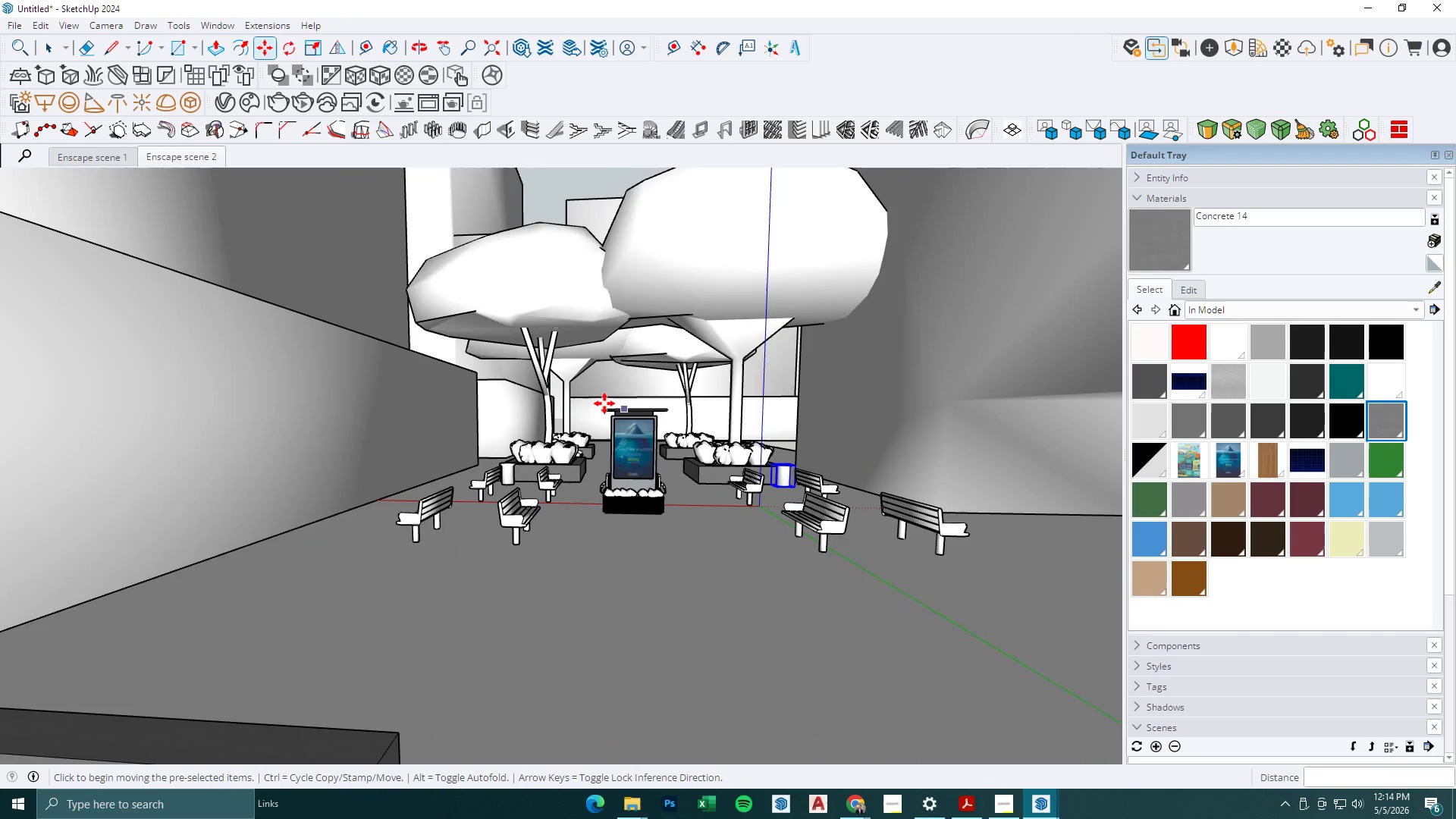 
scroll: coordinate [625, 412], scroll_direction: up, amount: 1.0
 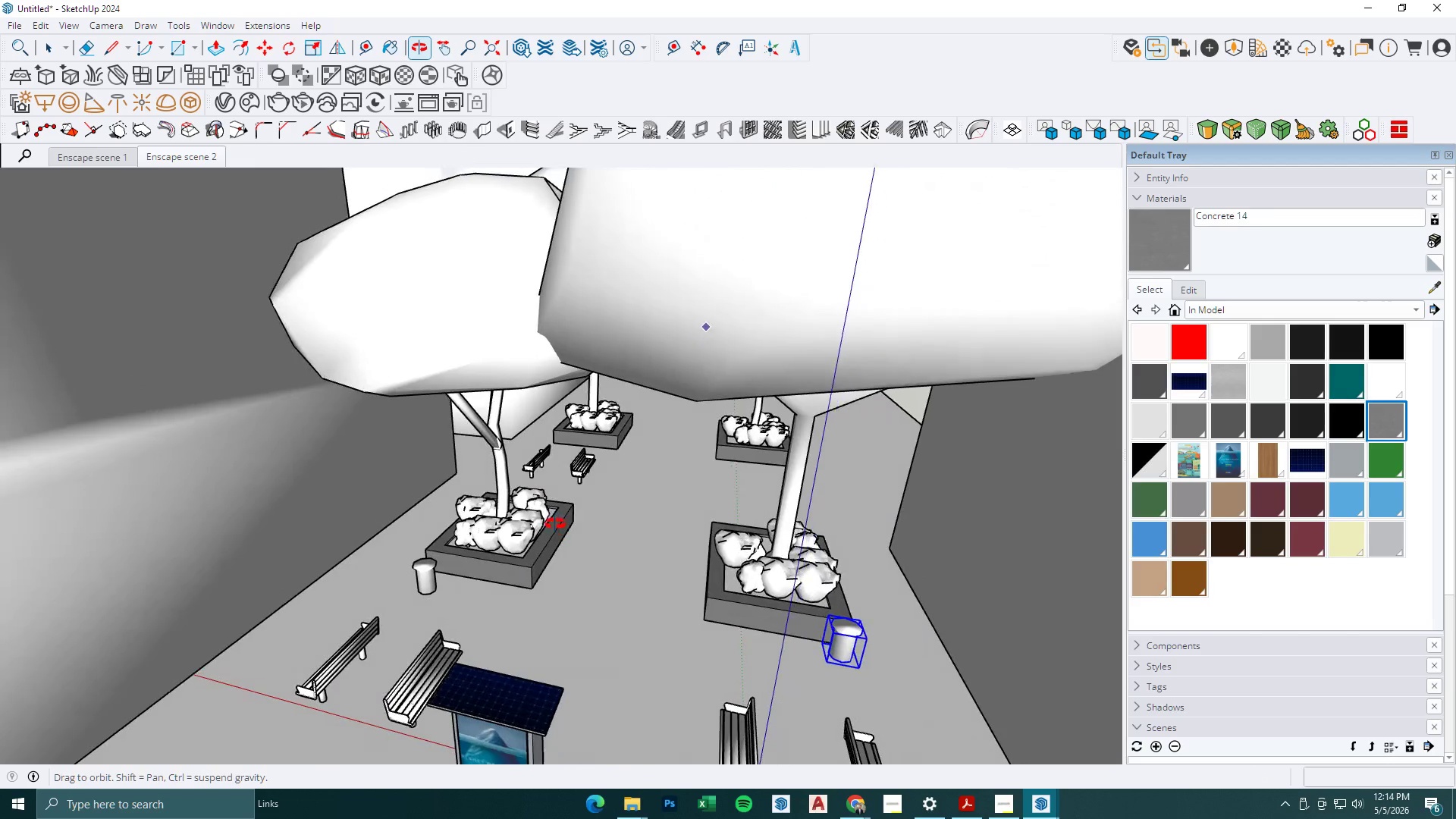 
key(Space)
 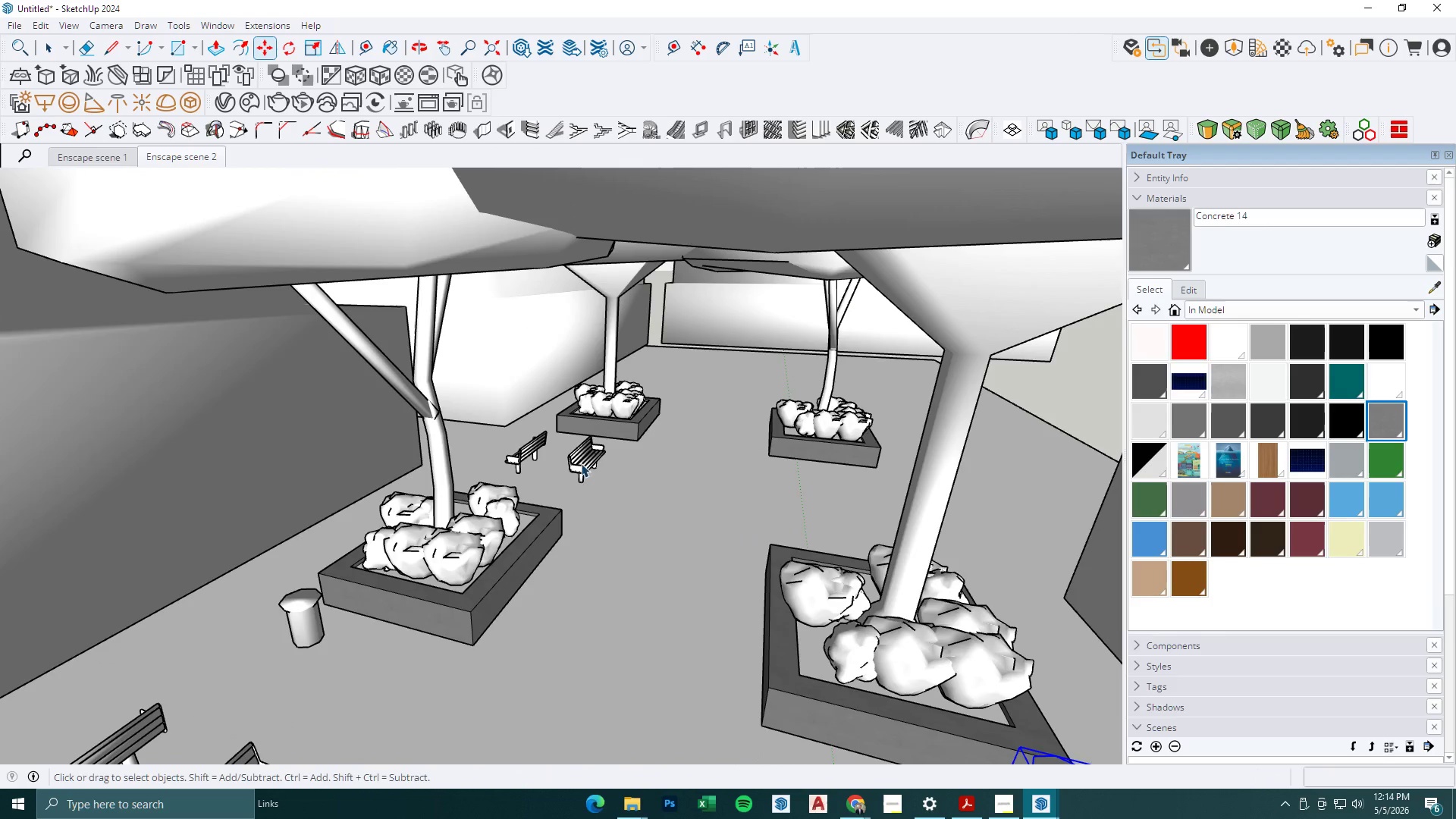 
left_click([582, 460])
 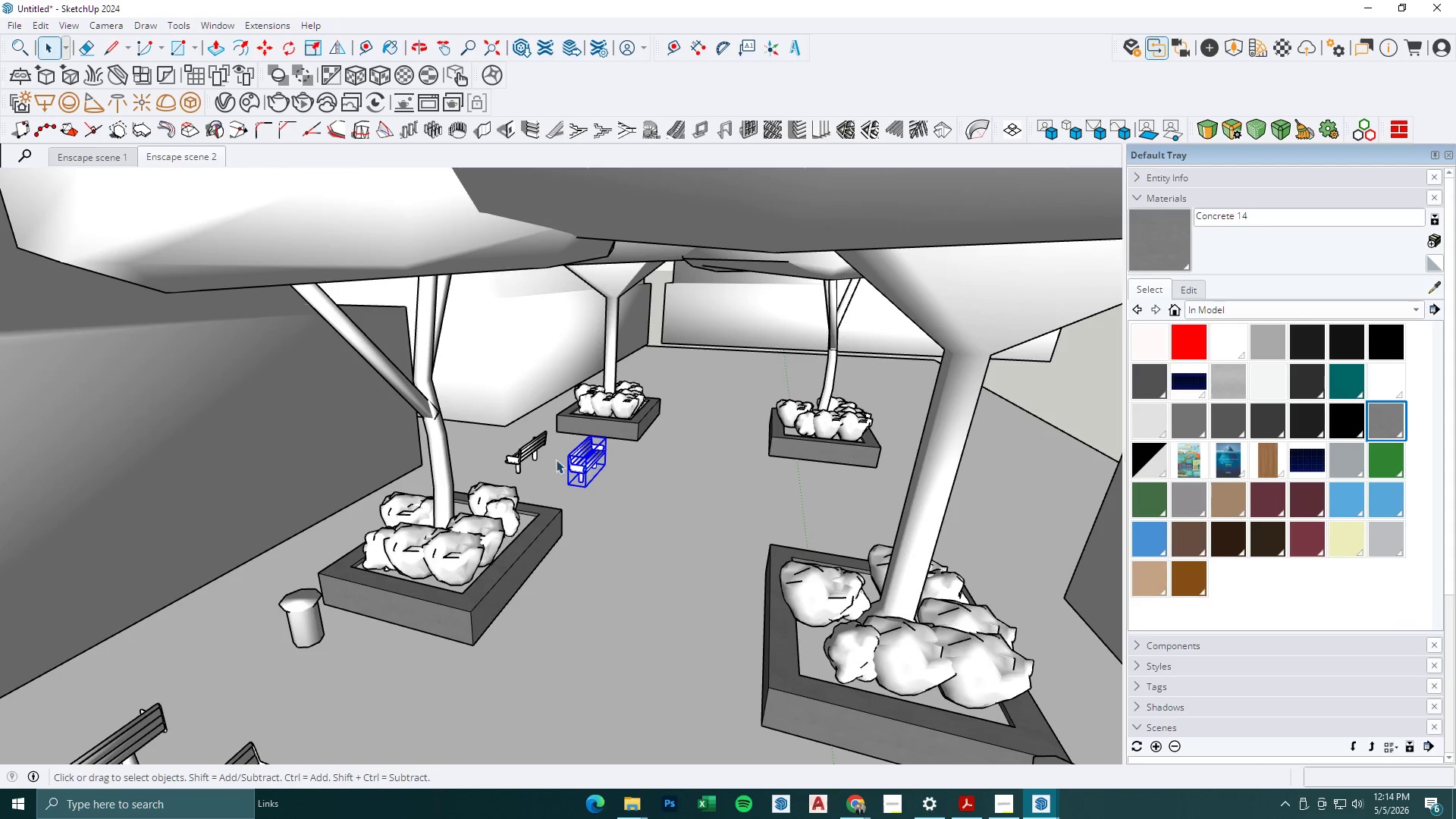 
key(Control+ControlLeft)
 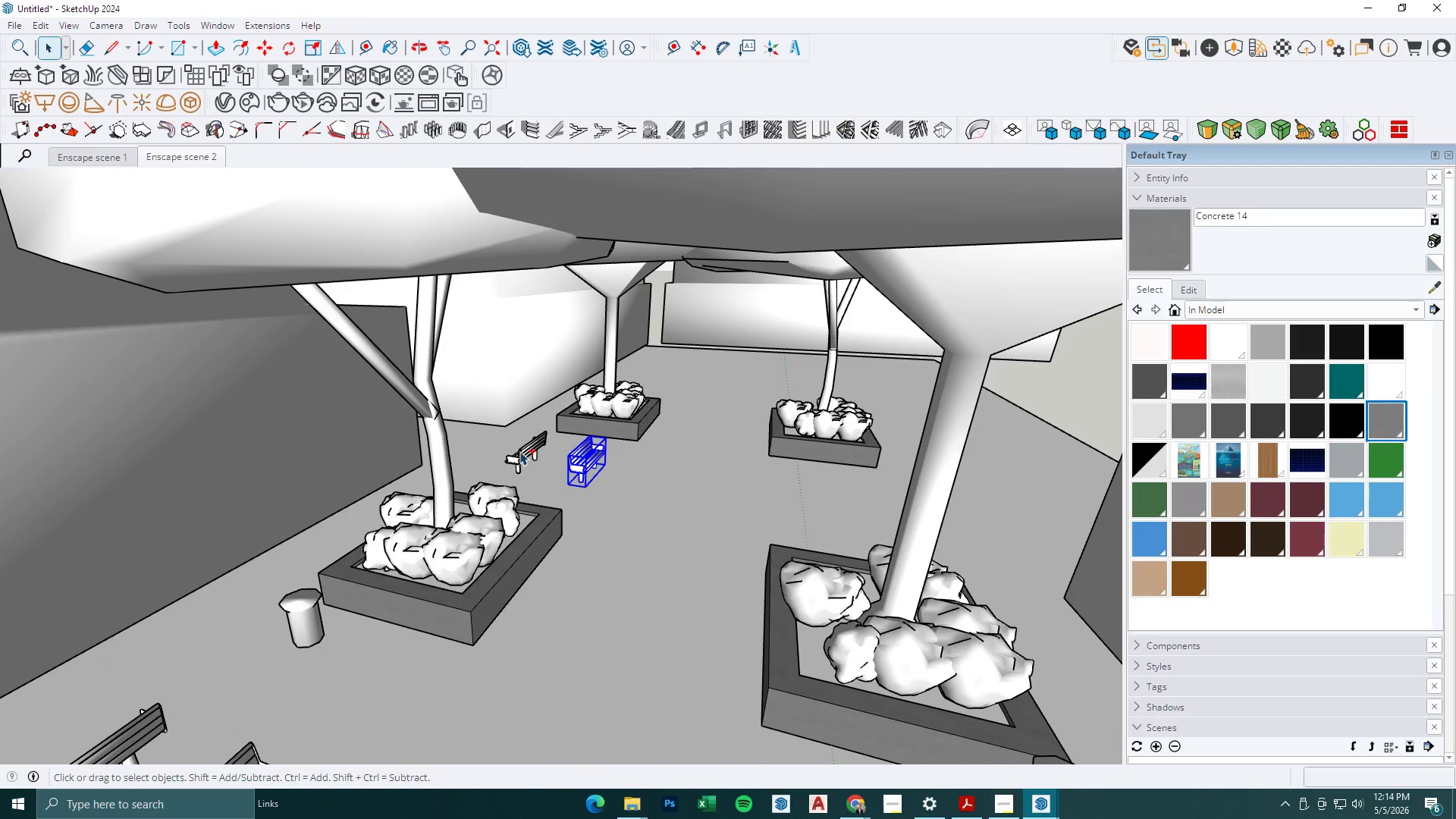 
scroll: coordinate [581, 479], scroll_direction: up, amount: 3.0
 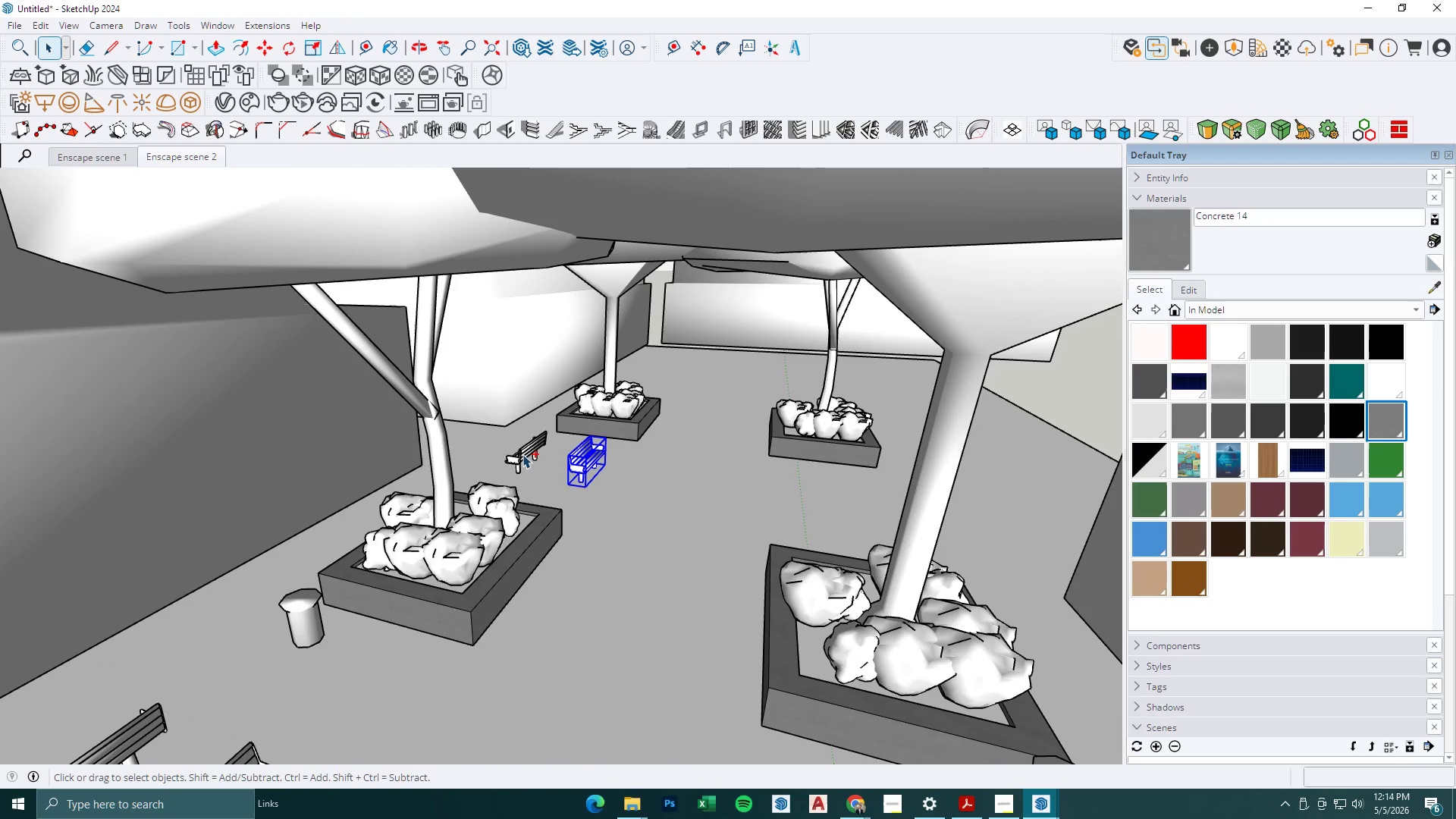 
left_click_drag(start_coordinate=[519, 451], to_coordinate=[601, 419])
 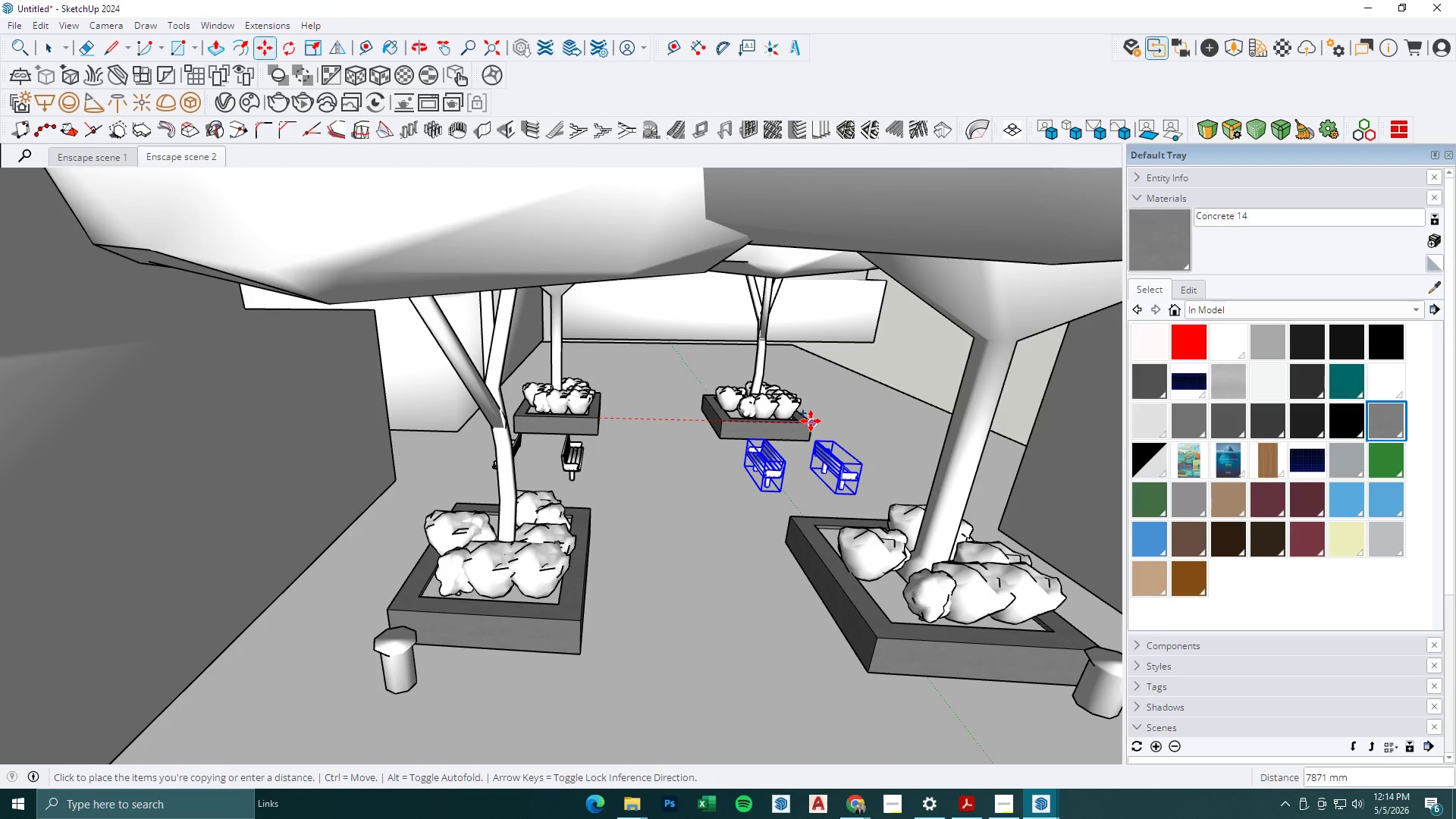 
key(M)
 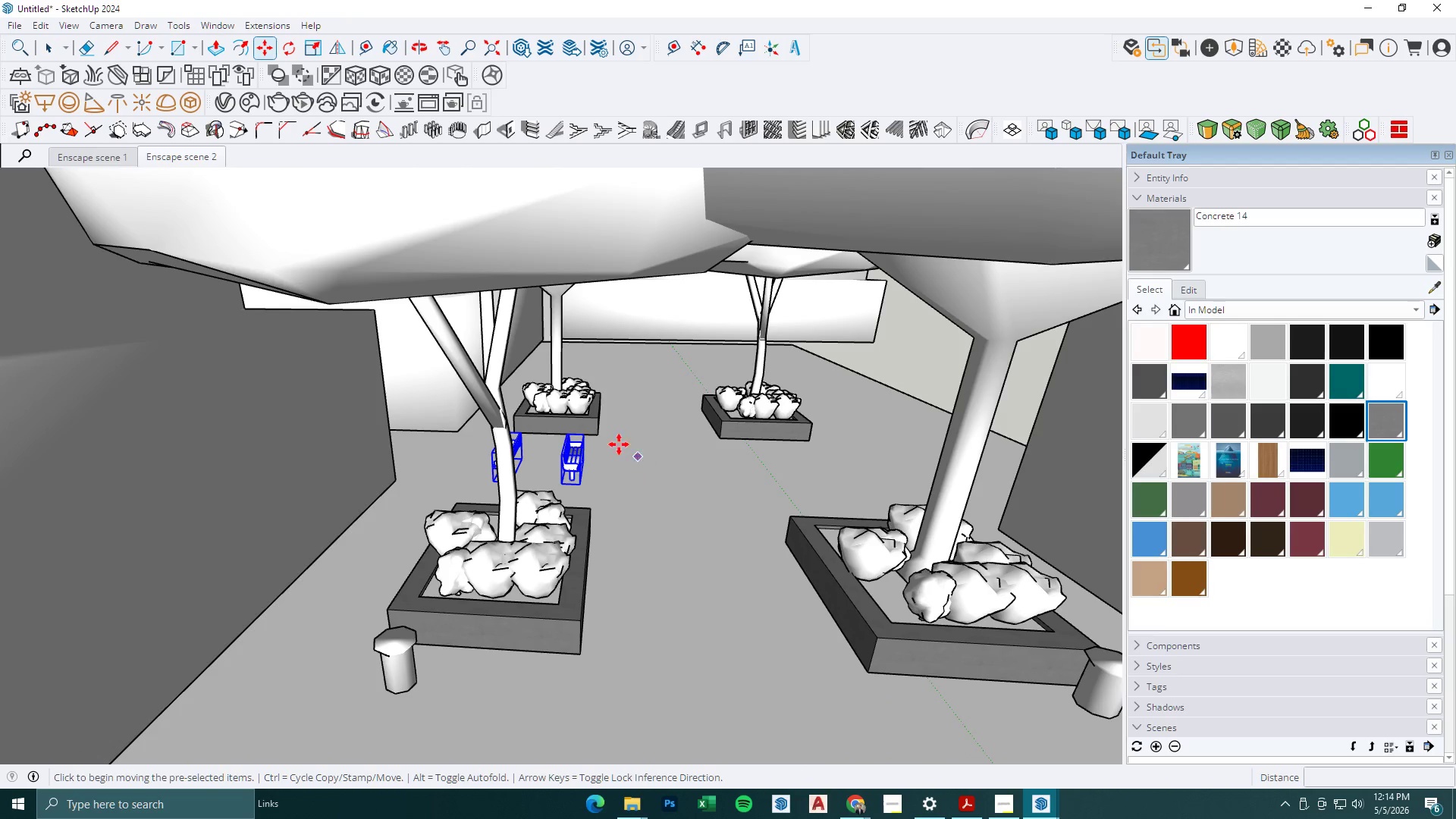 
left_click([601, 419])
 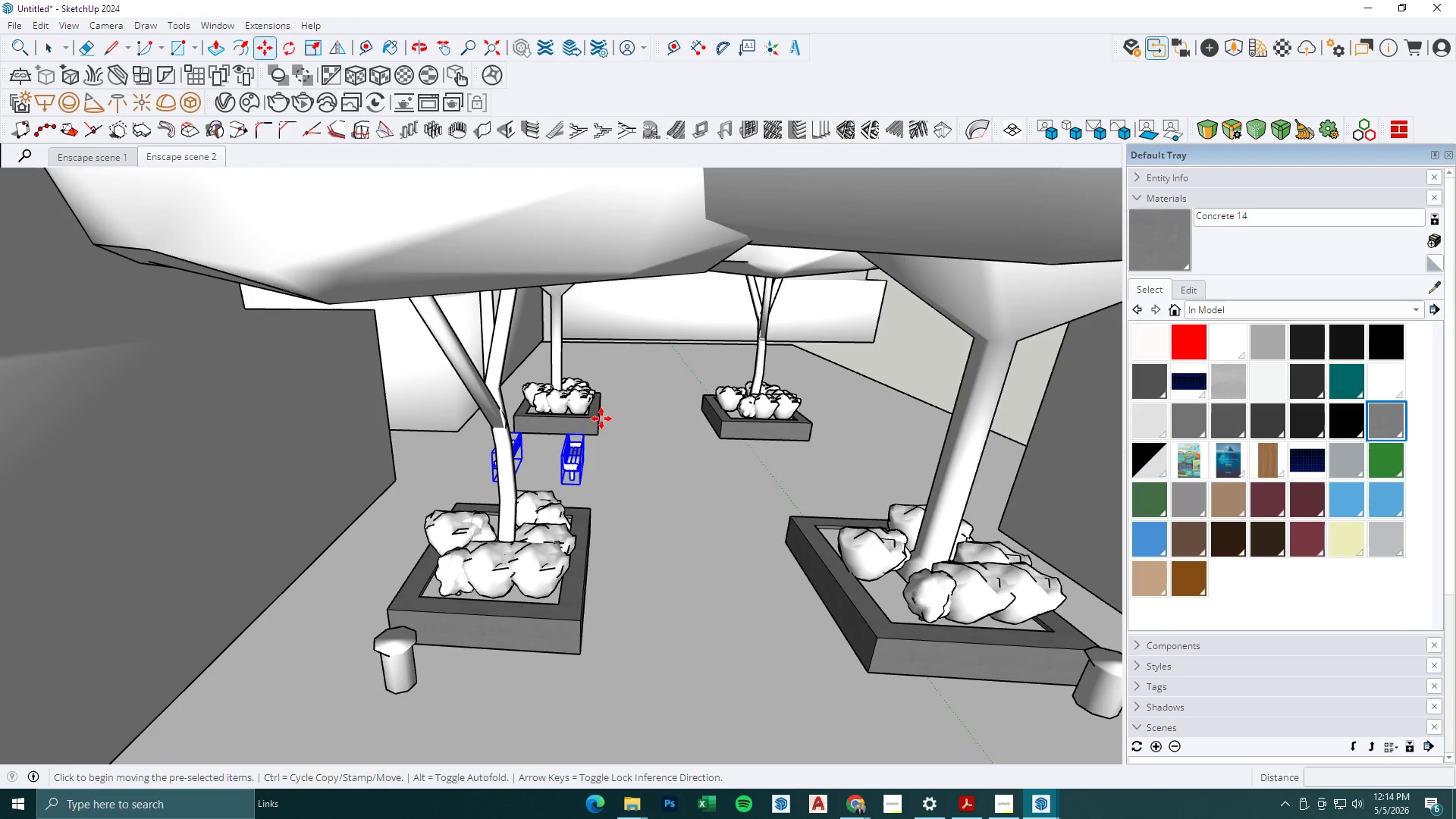 
key(Control+ControlLeft)
 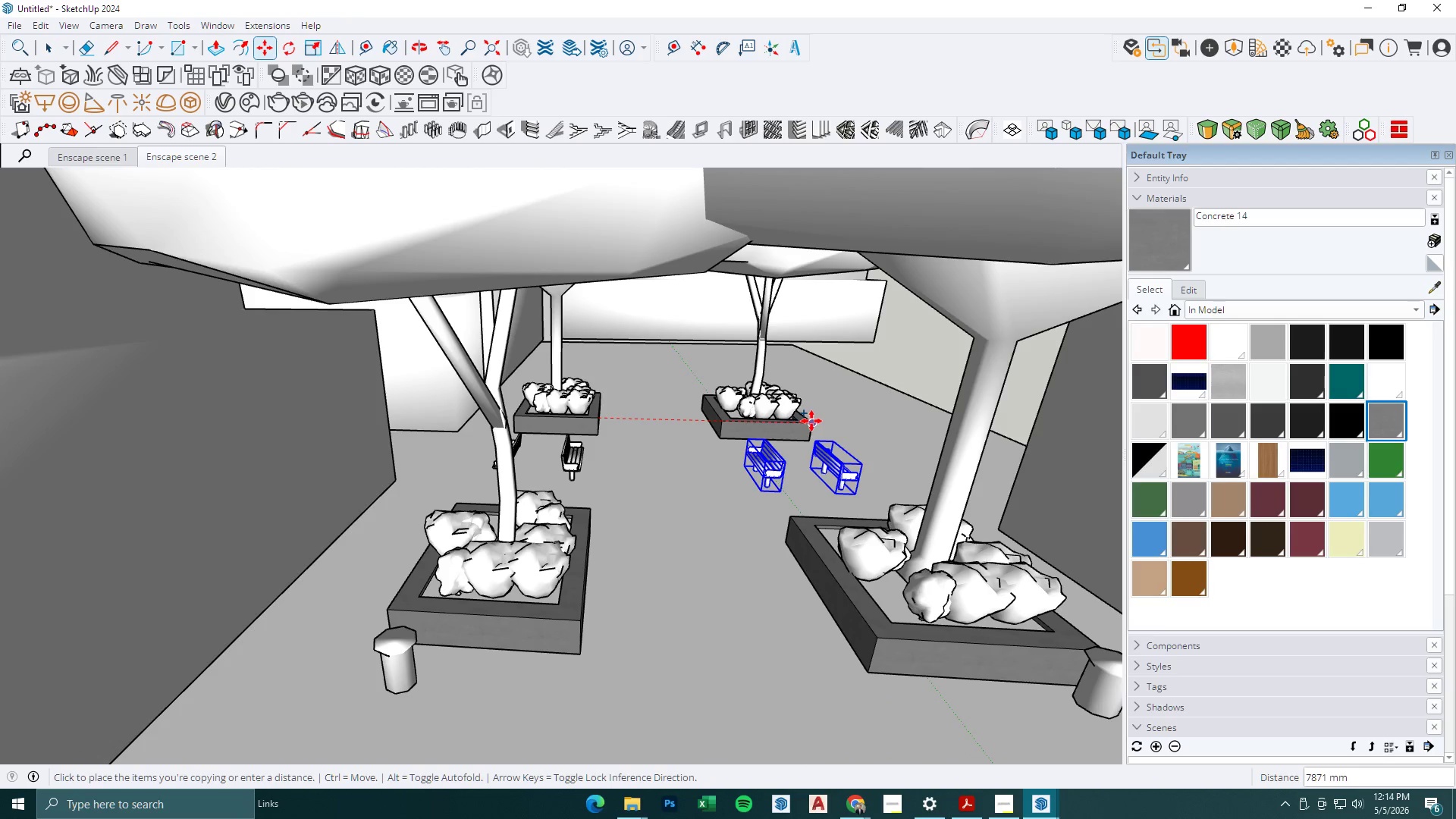 
left_click([812, 421])
 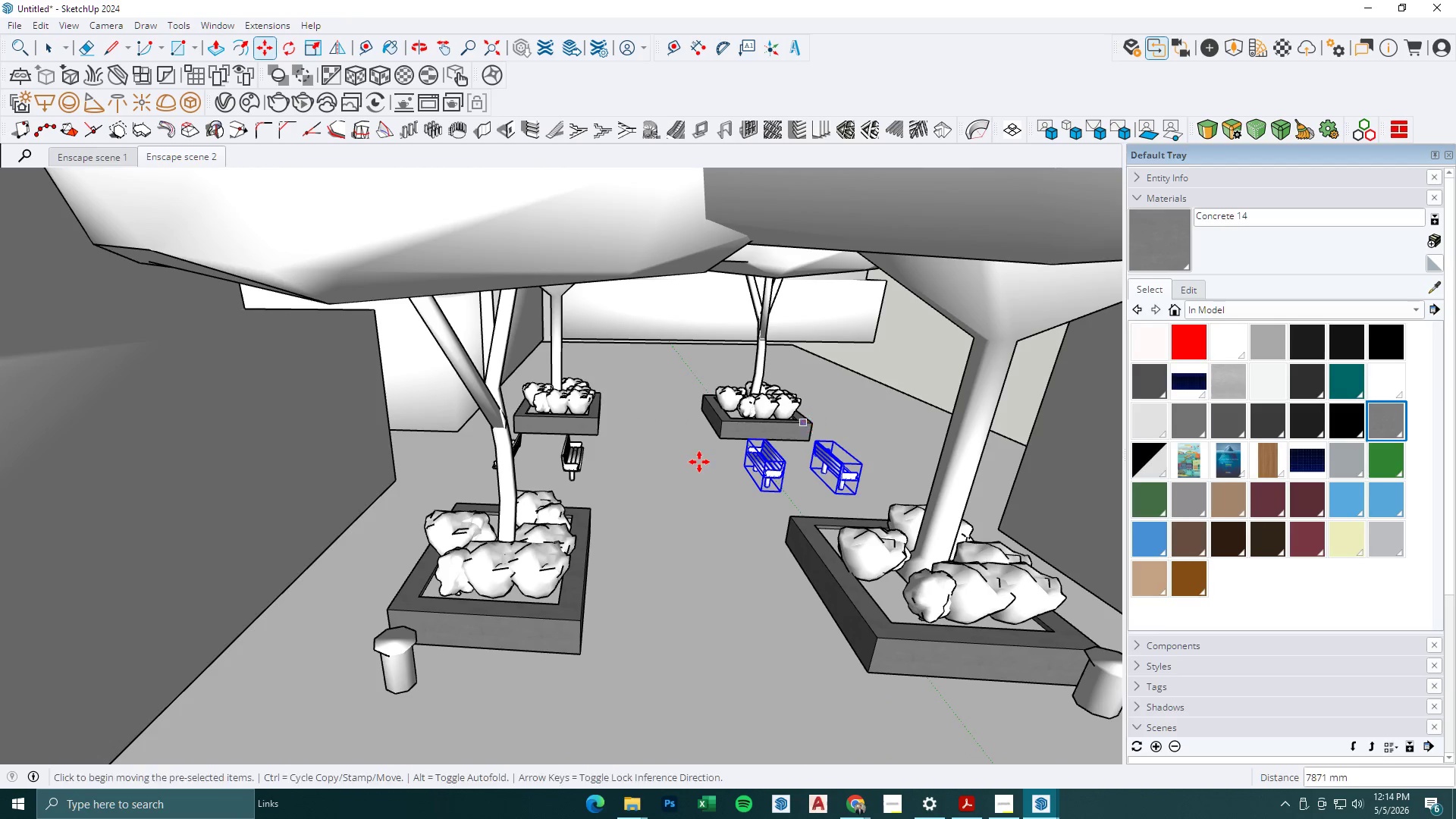 
key(Space)
 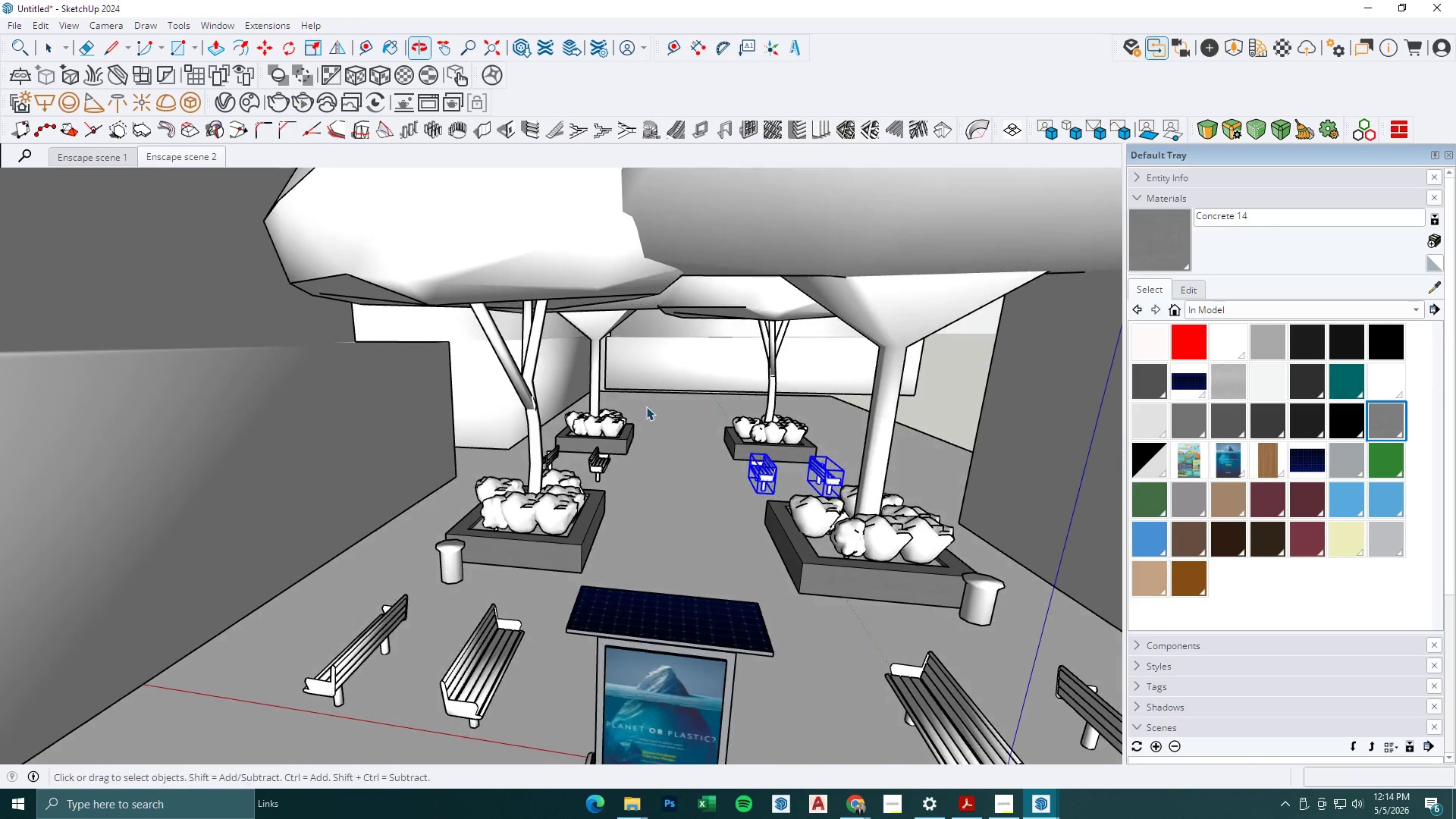 
scroll: coordinate [698, 462], scroll_direction: down, amount: 2.0
 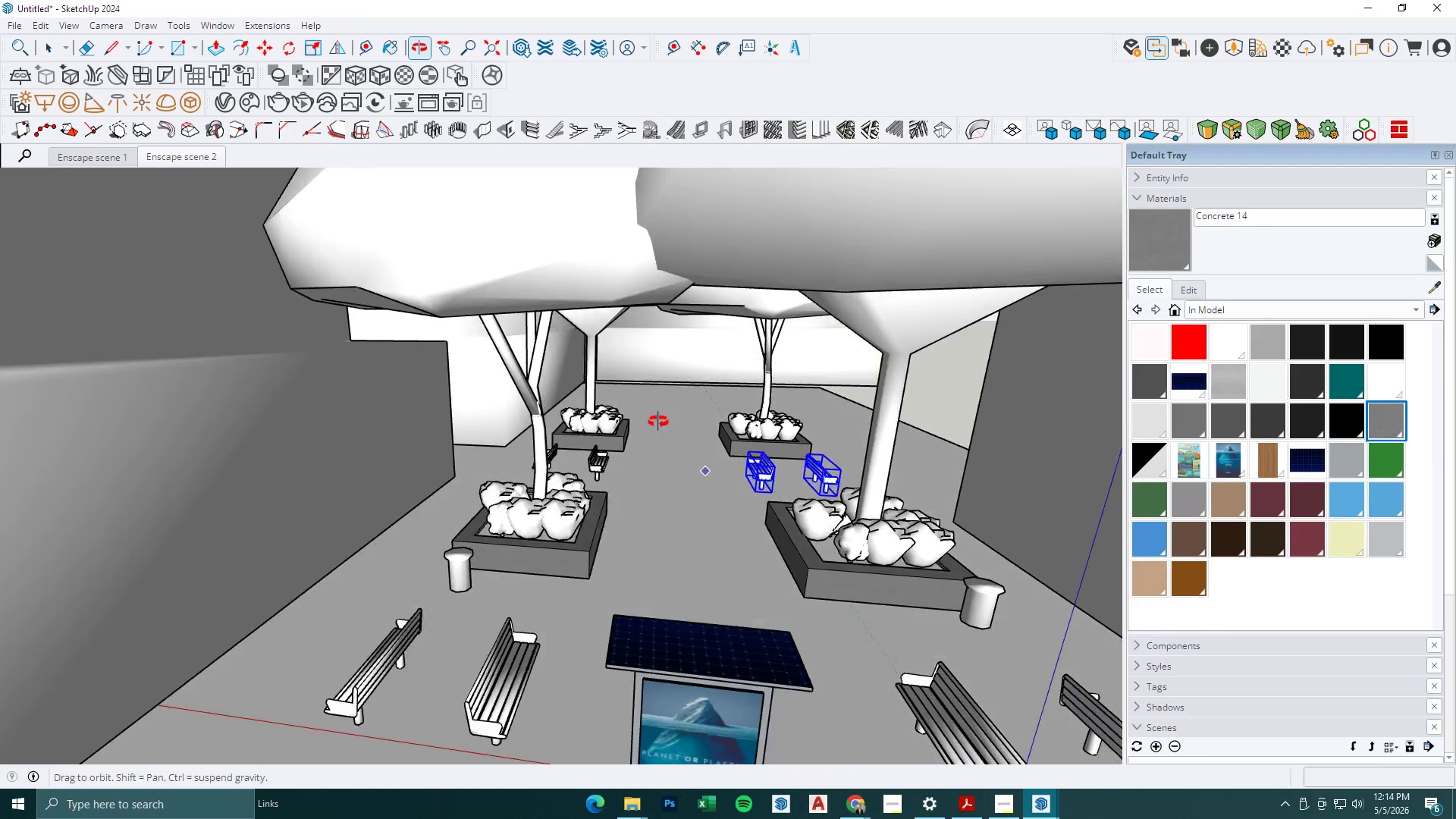 
key(Escape)
 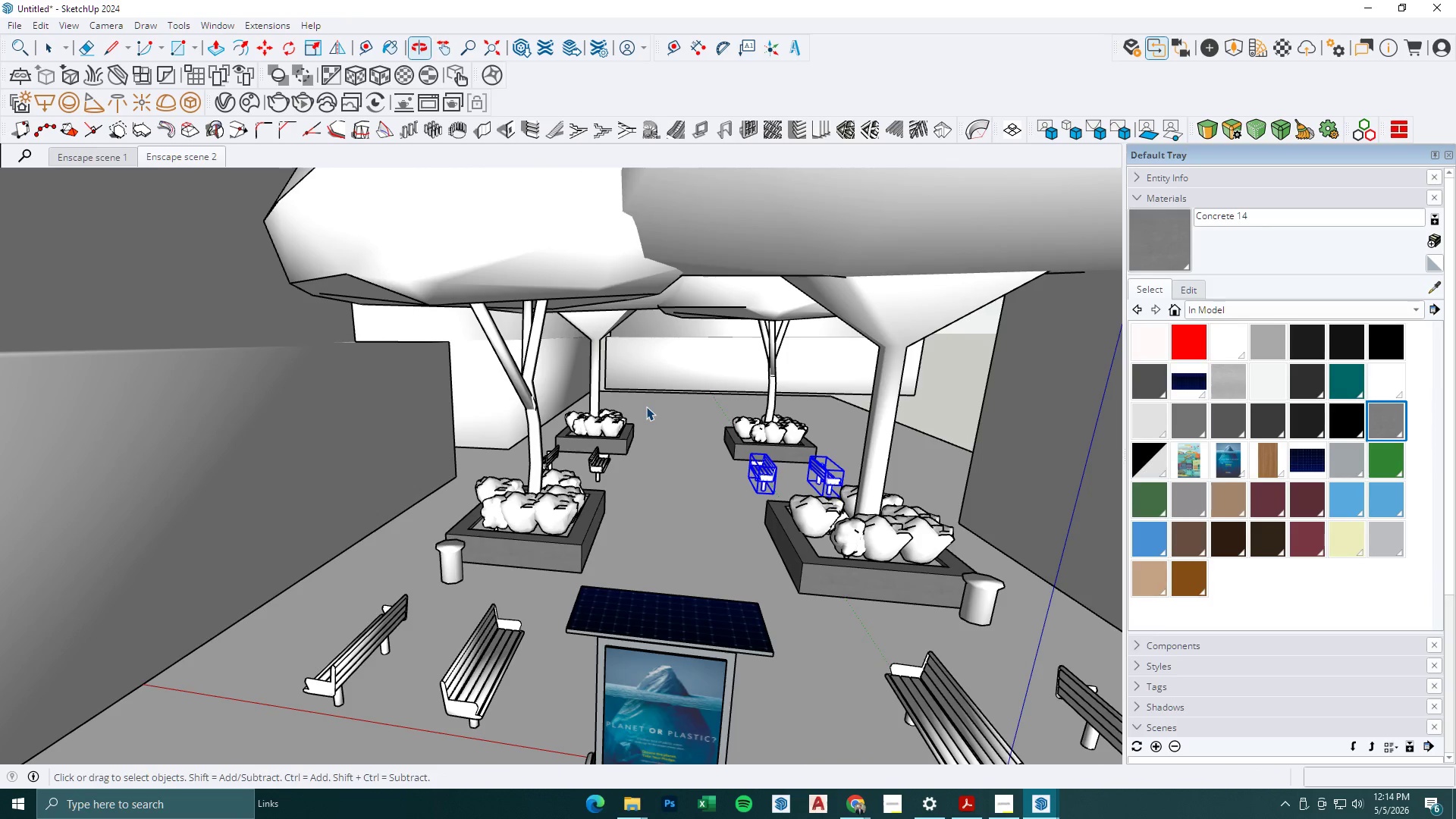 
key(Escape)
 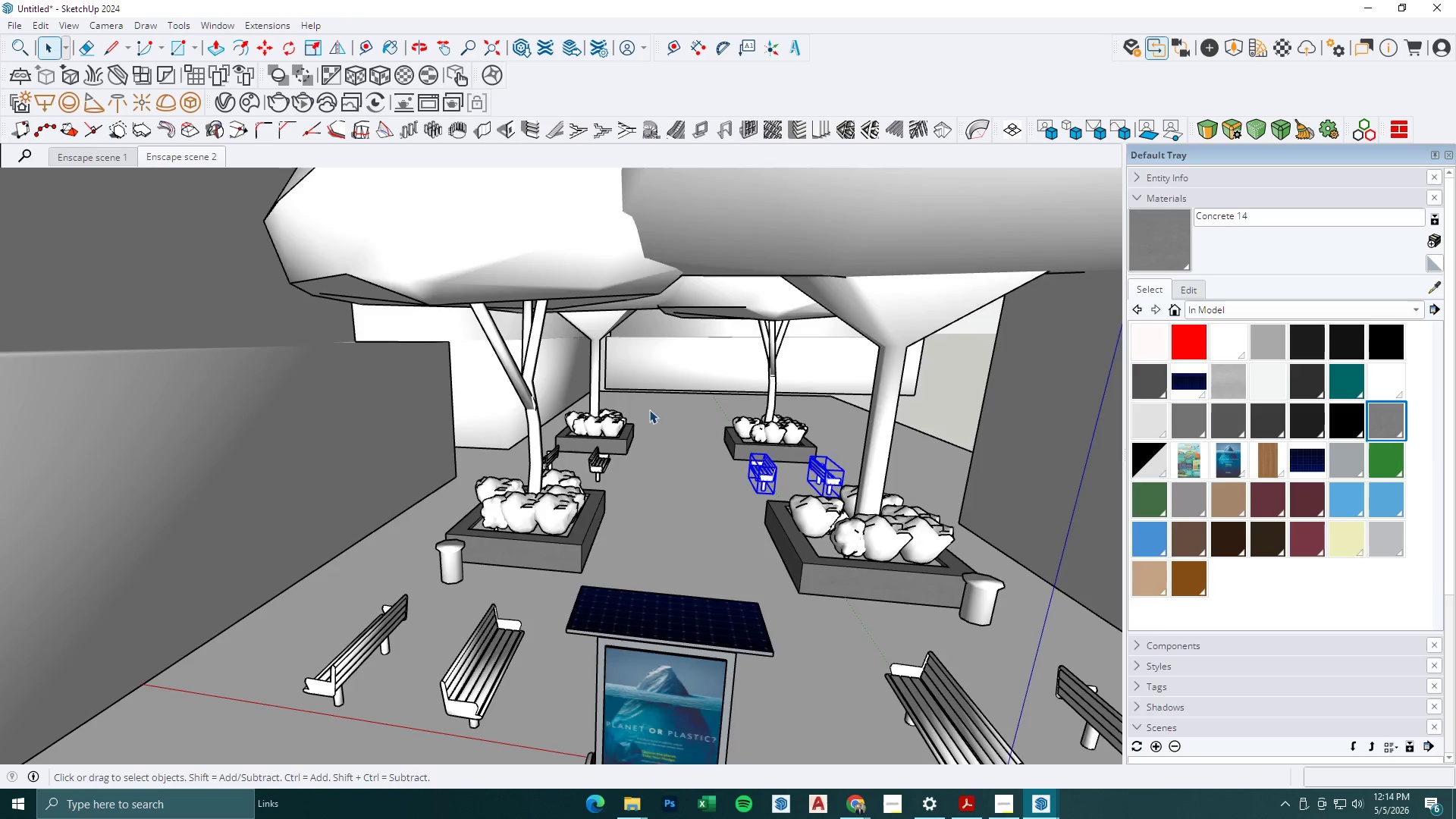 
key(Escape)
 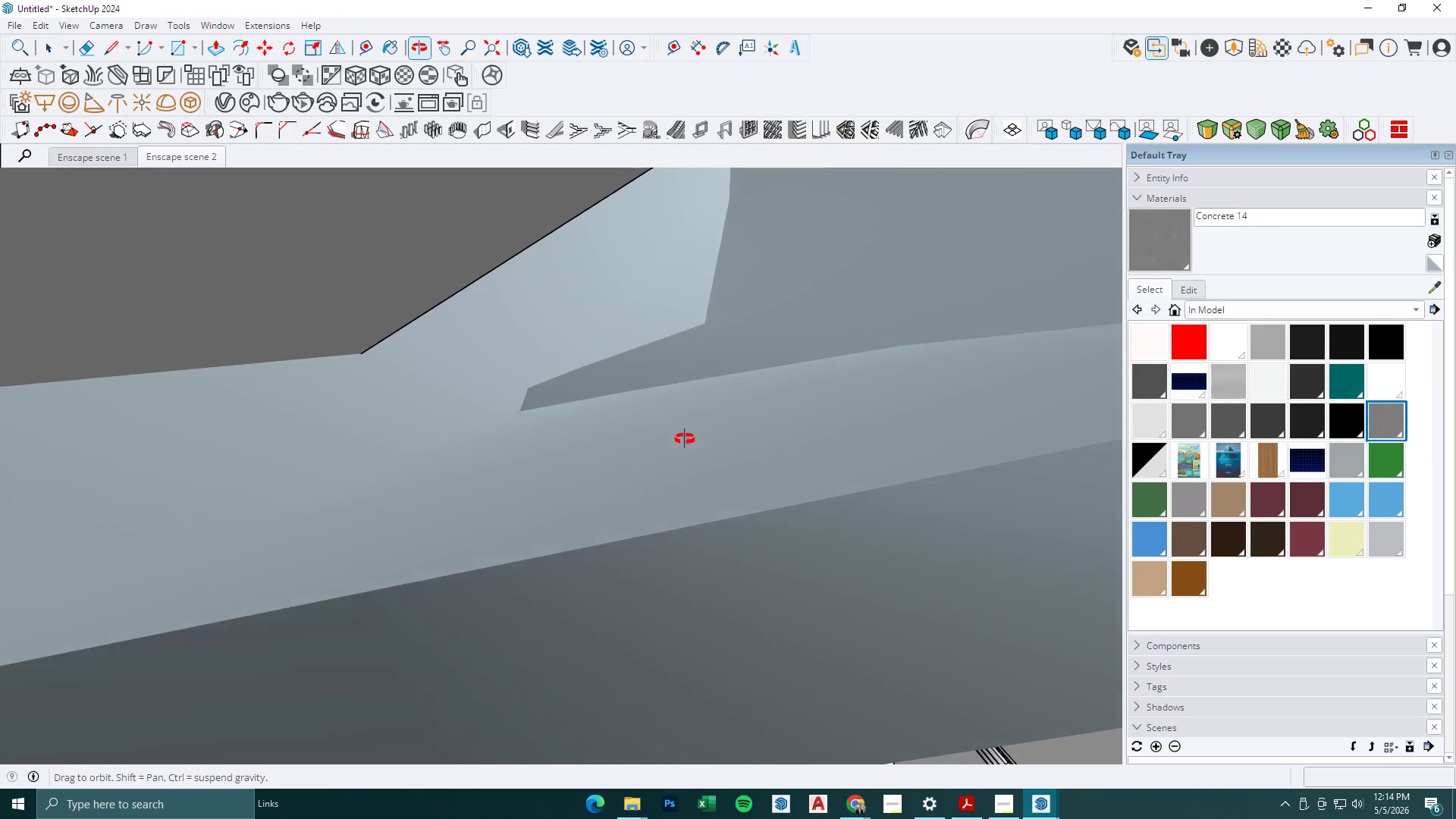 
scroll: coordinate [676, 457], scroll_direction: down, amount: 3.0
 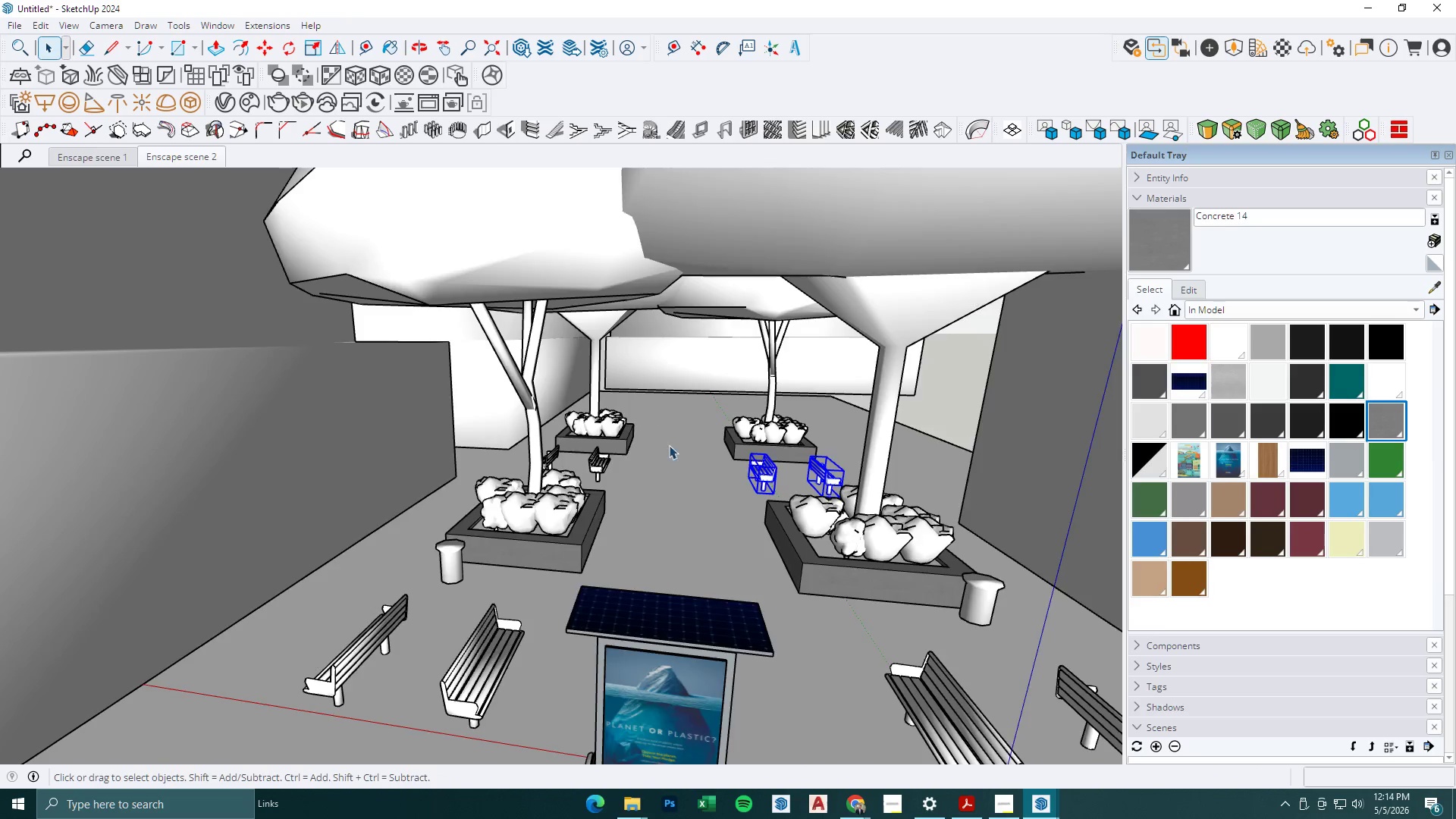 
key(Space)
 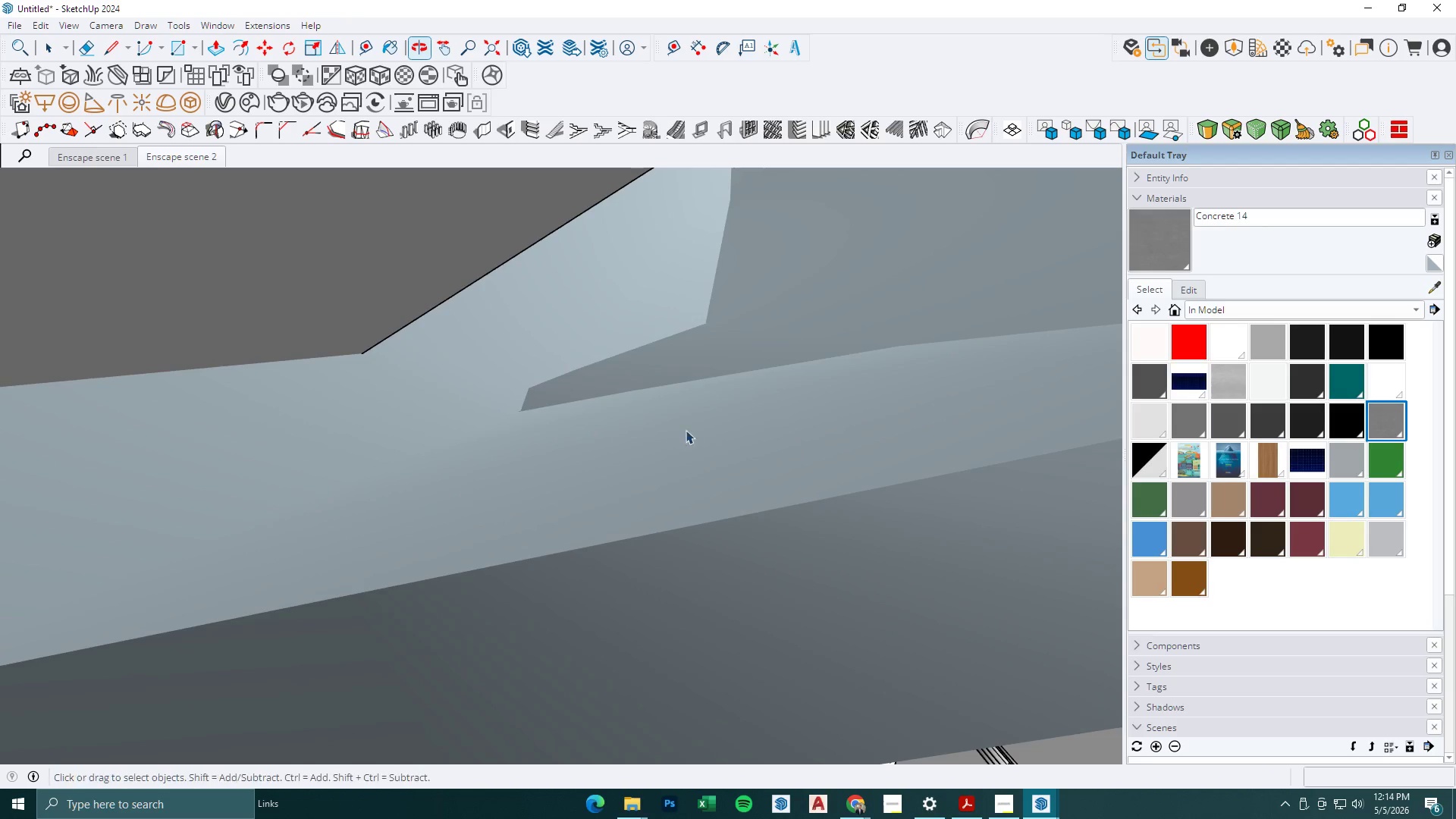 
key(Escape)
 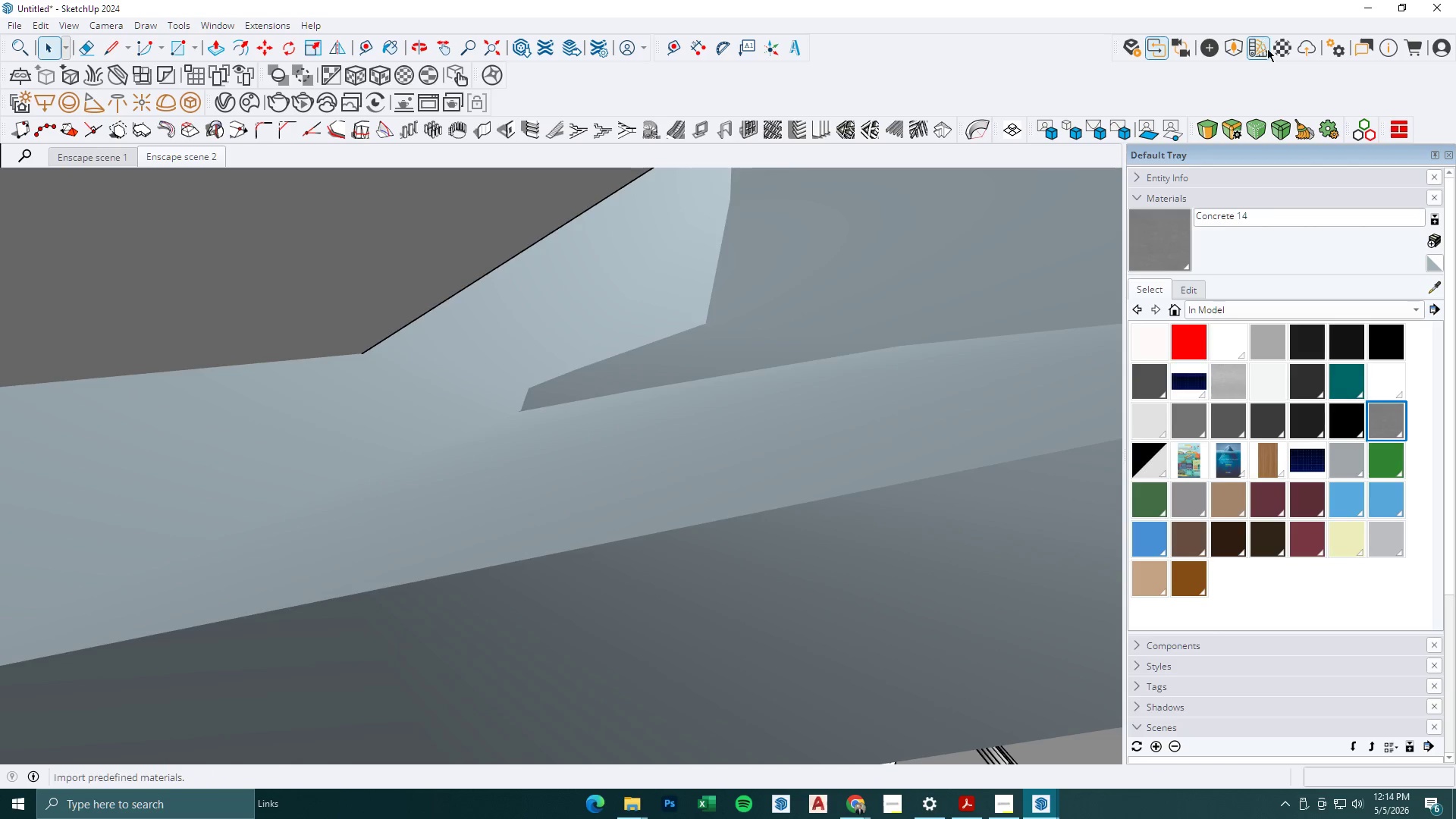 
left_click([1438, 259])
 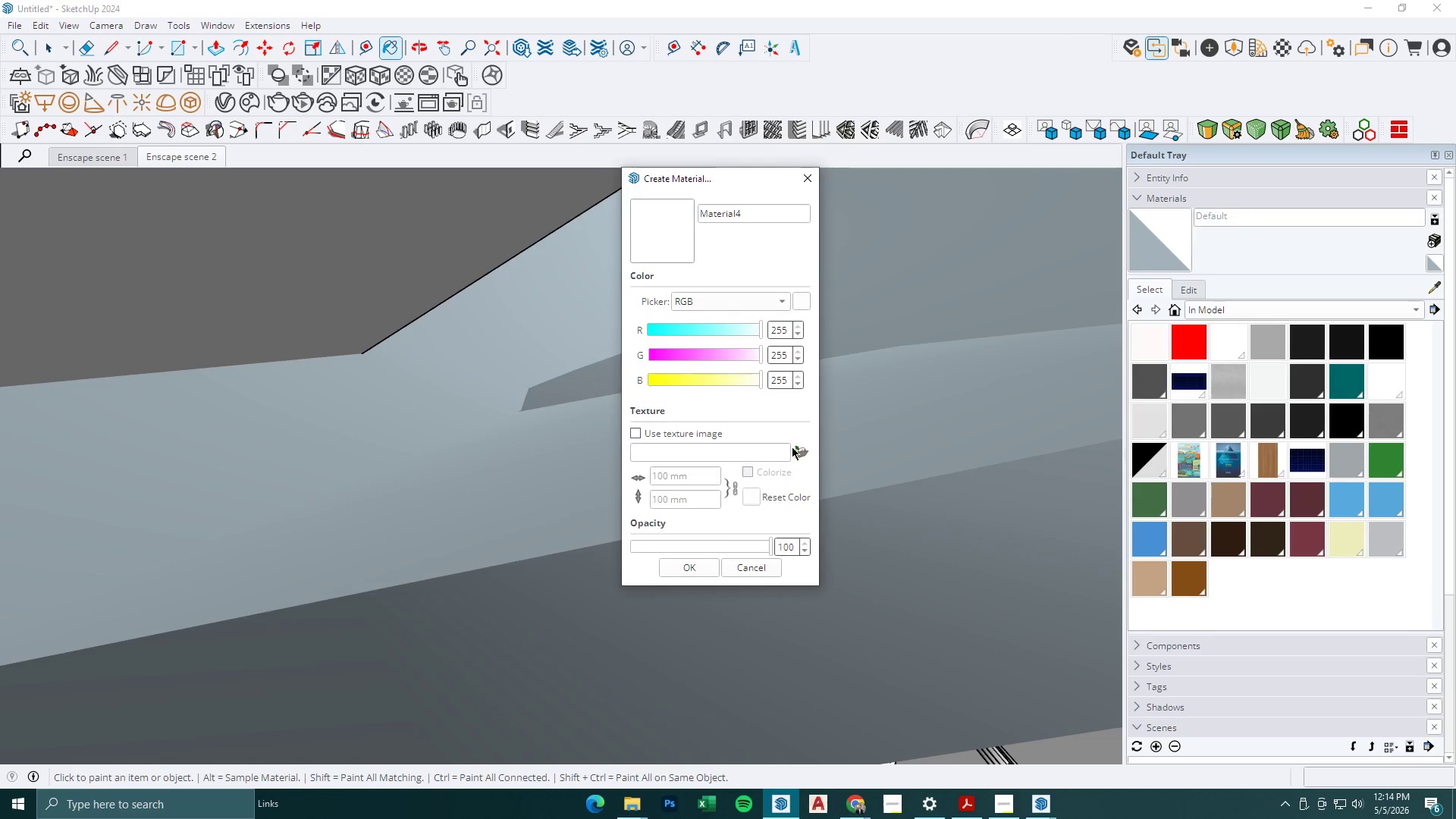 
double_click([800, 448])
 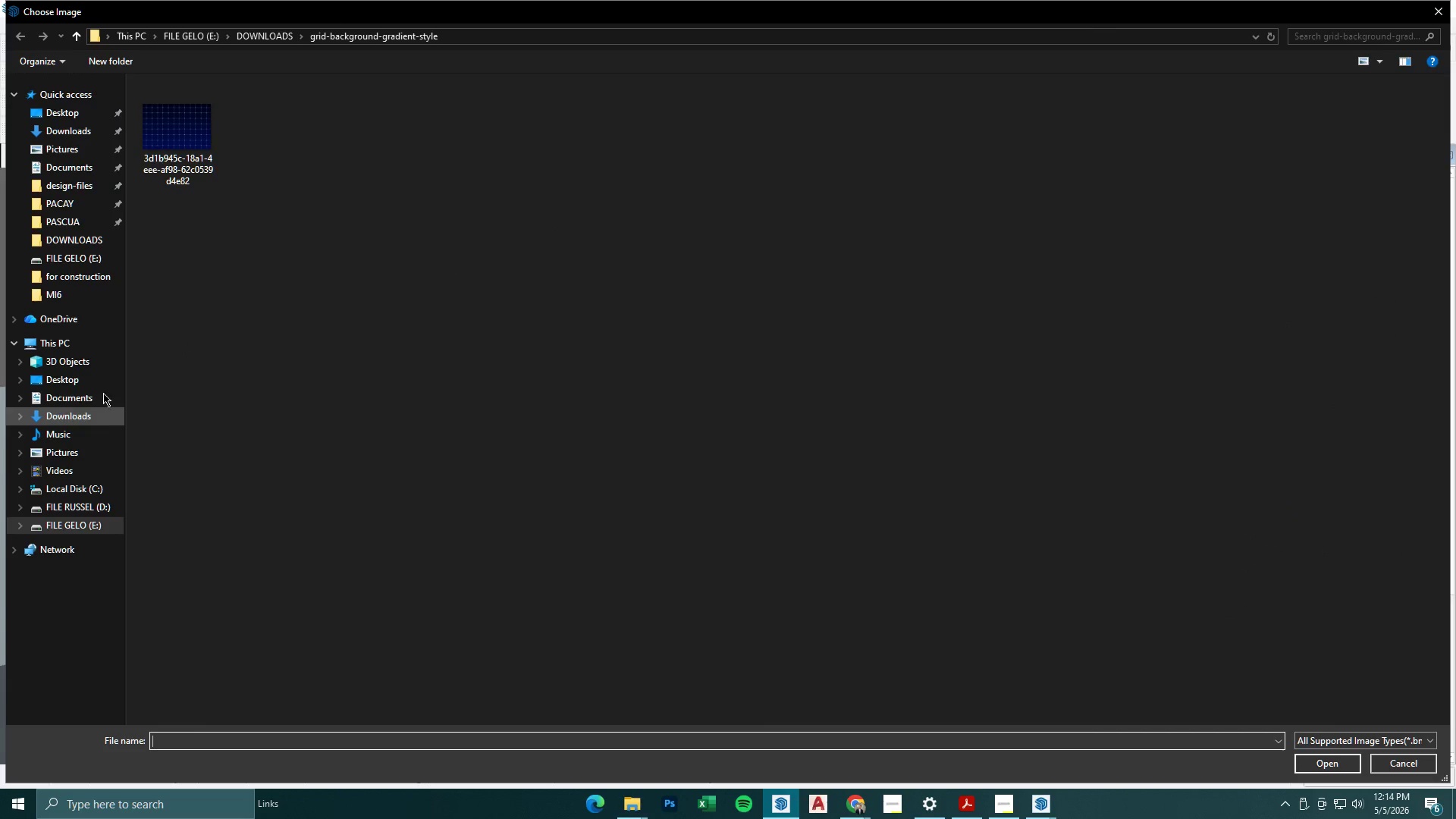 
left_click([79, 239])
 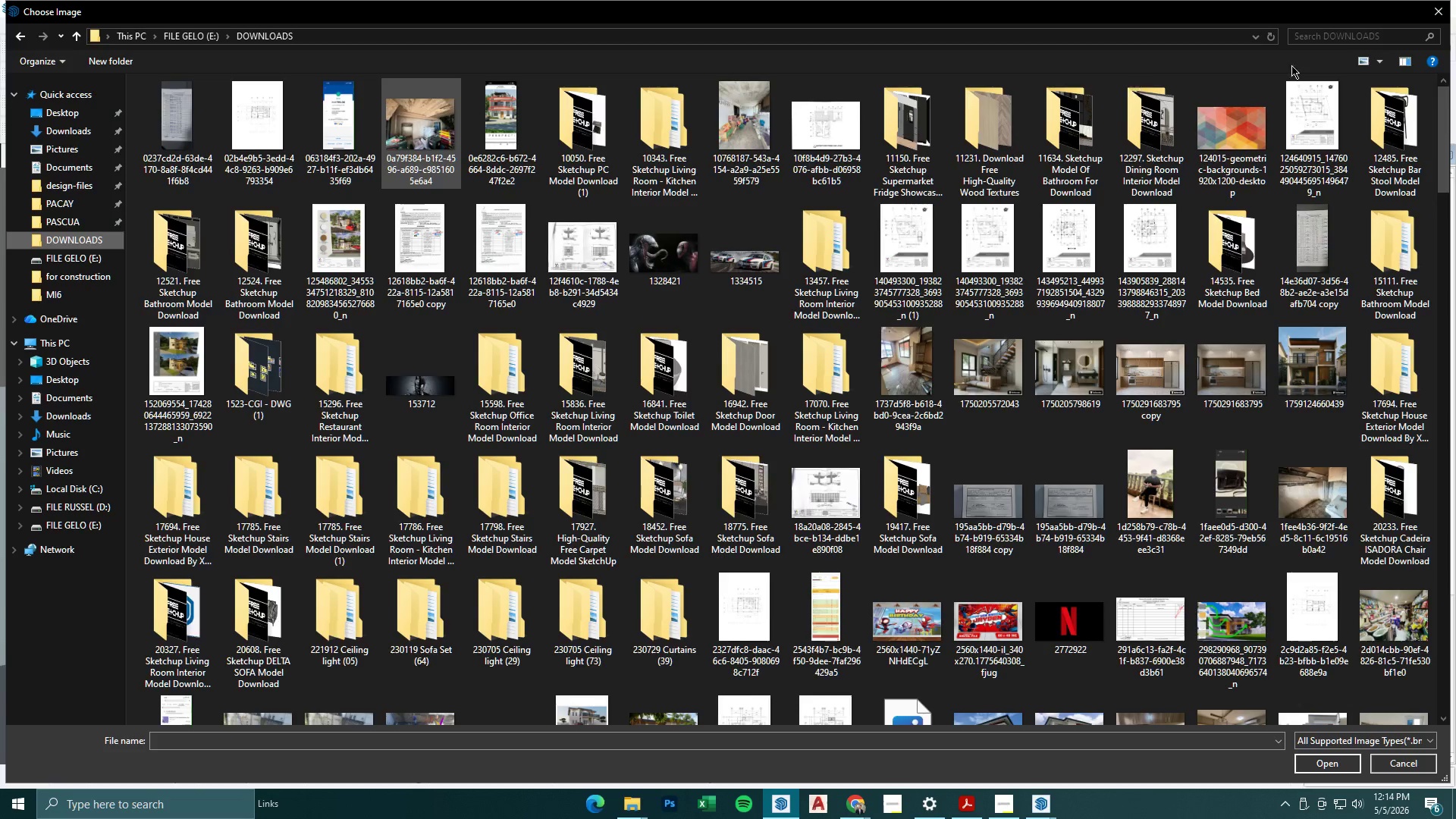 
left_click([1335, 36])
 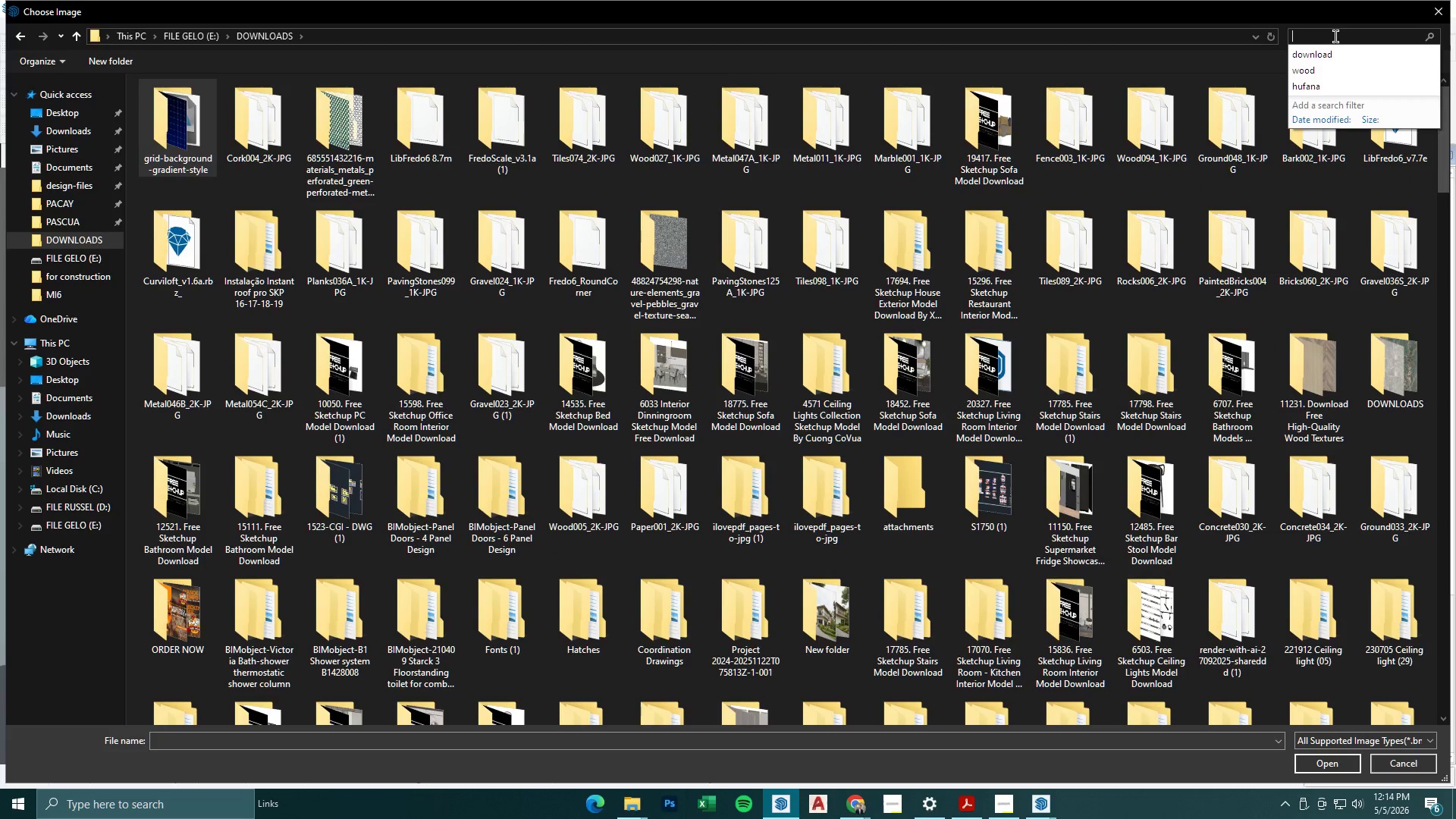 
type(pavement)
 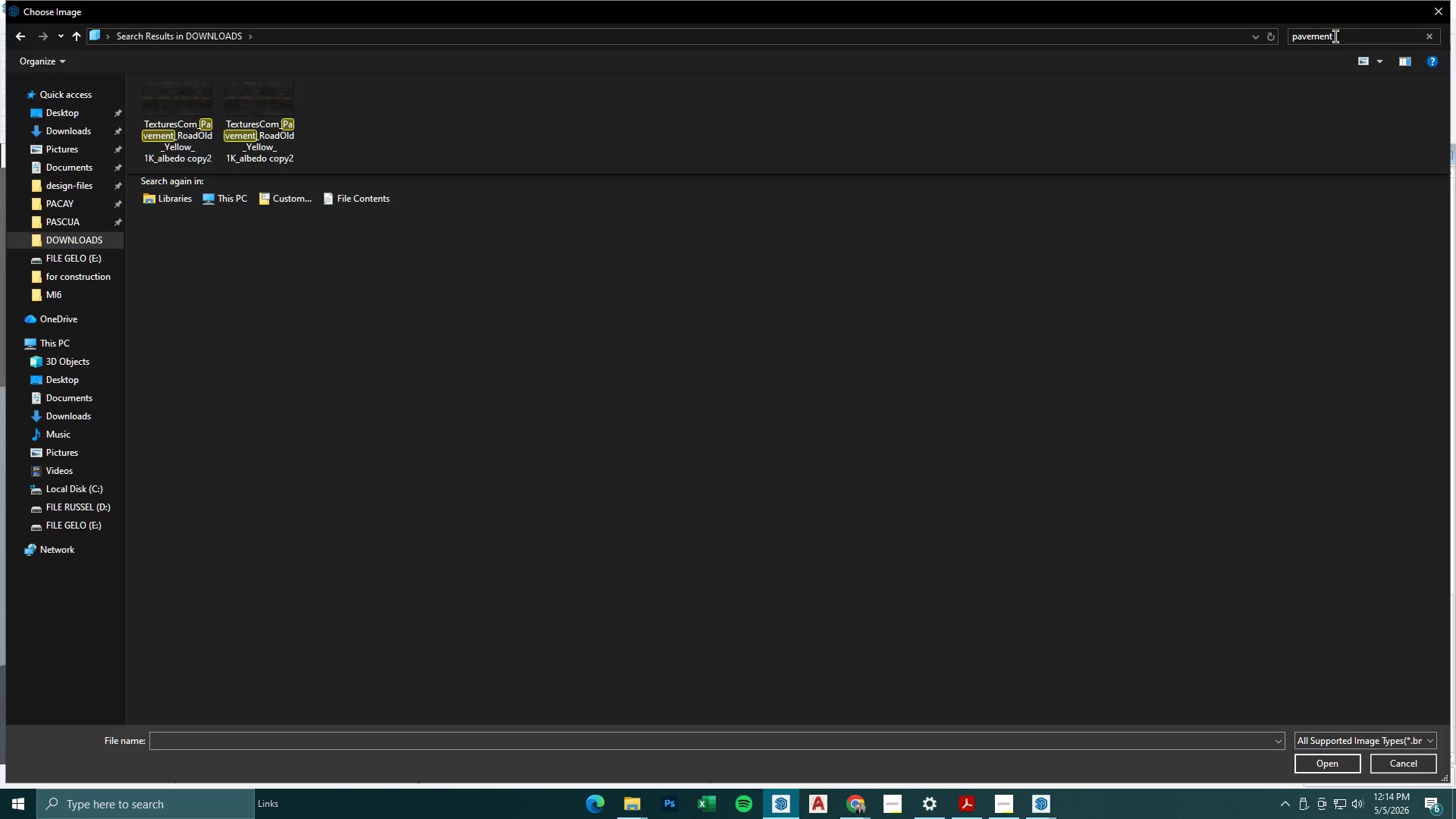 
wait(13.92)
 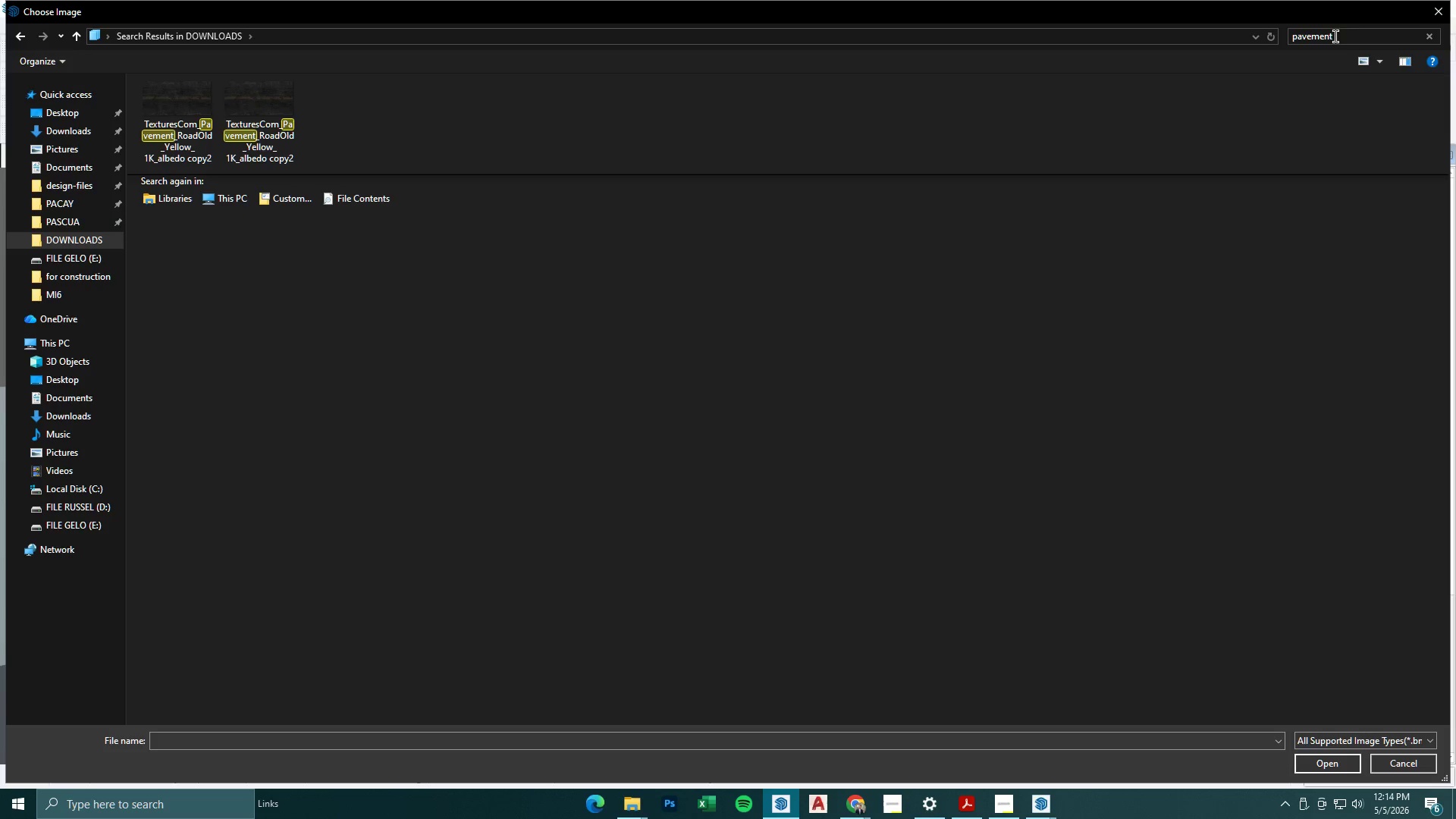 
left_click([864, 806])
 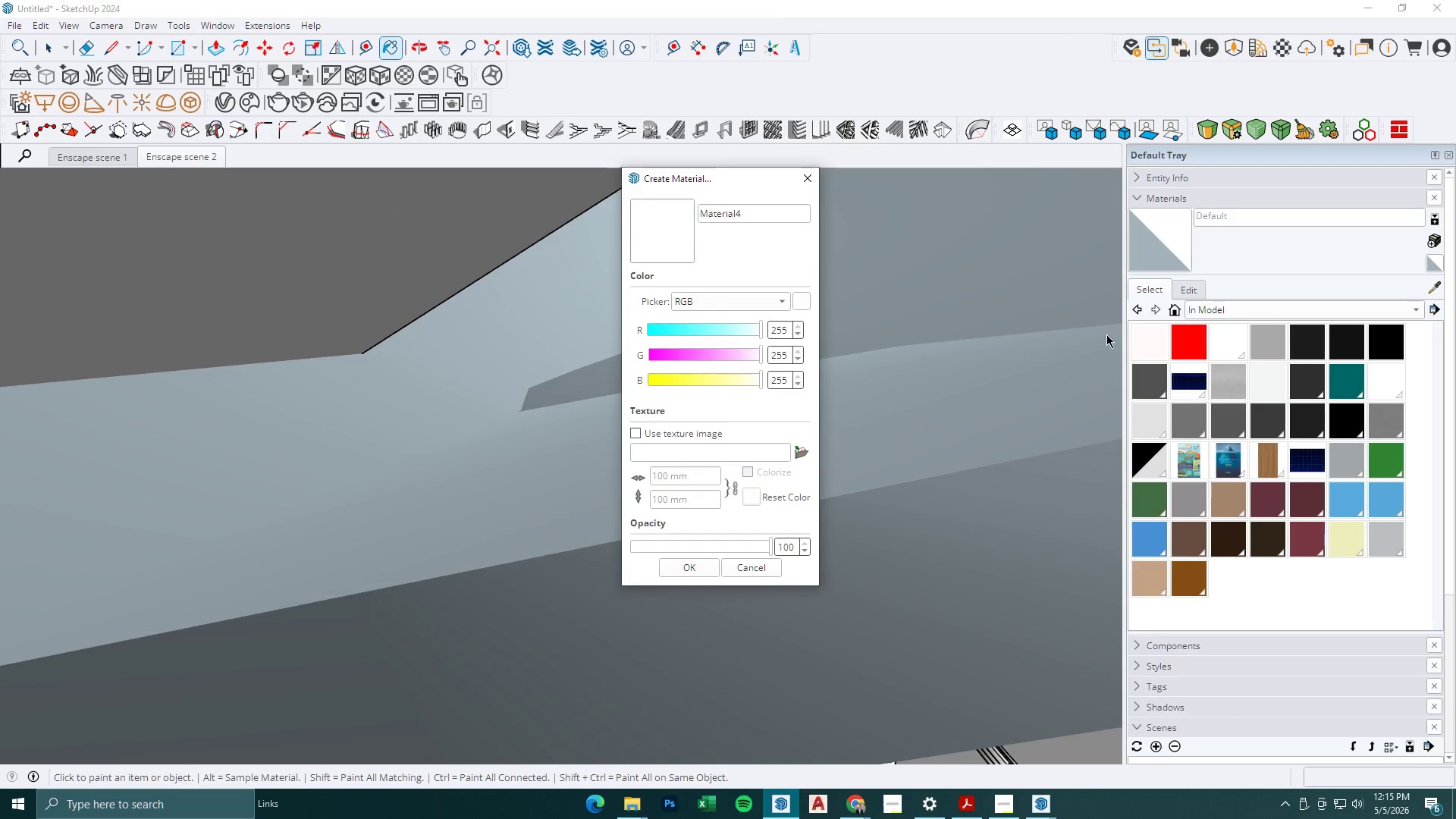 
wait(5.92)
 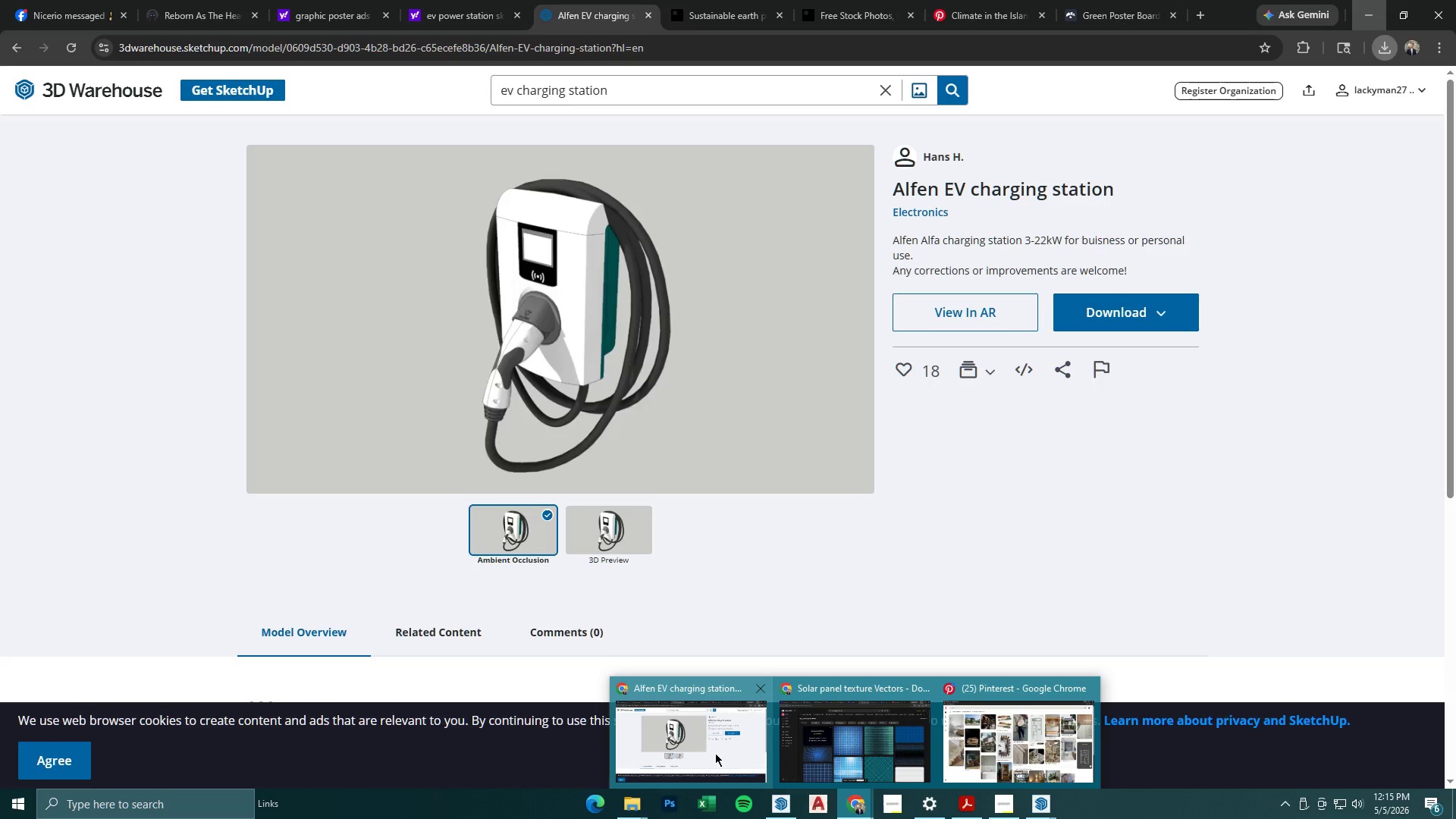 
left_click([1259, 50])
 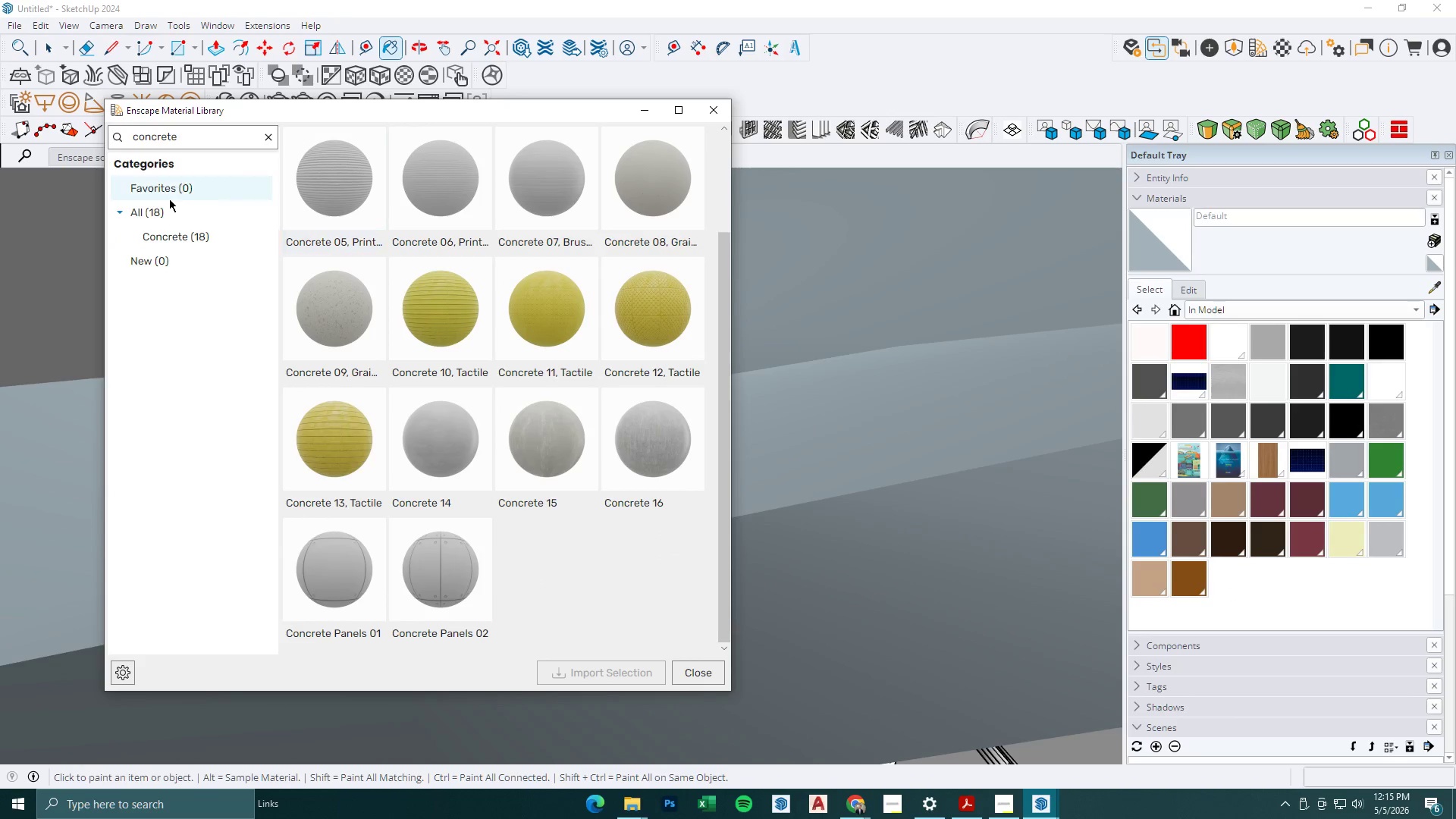 
left_click([118, 209])
 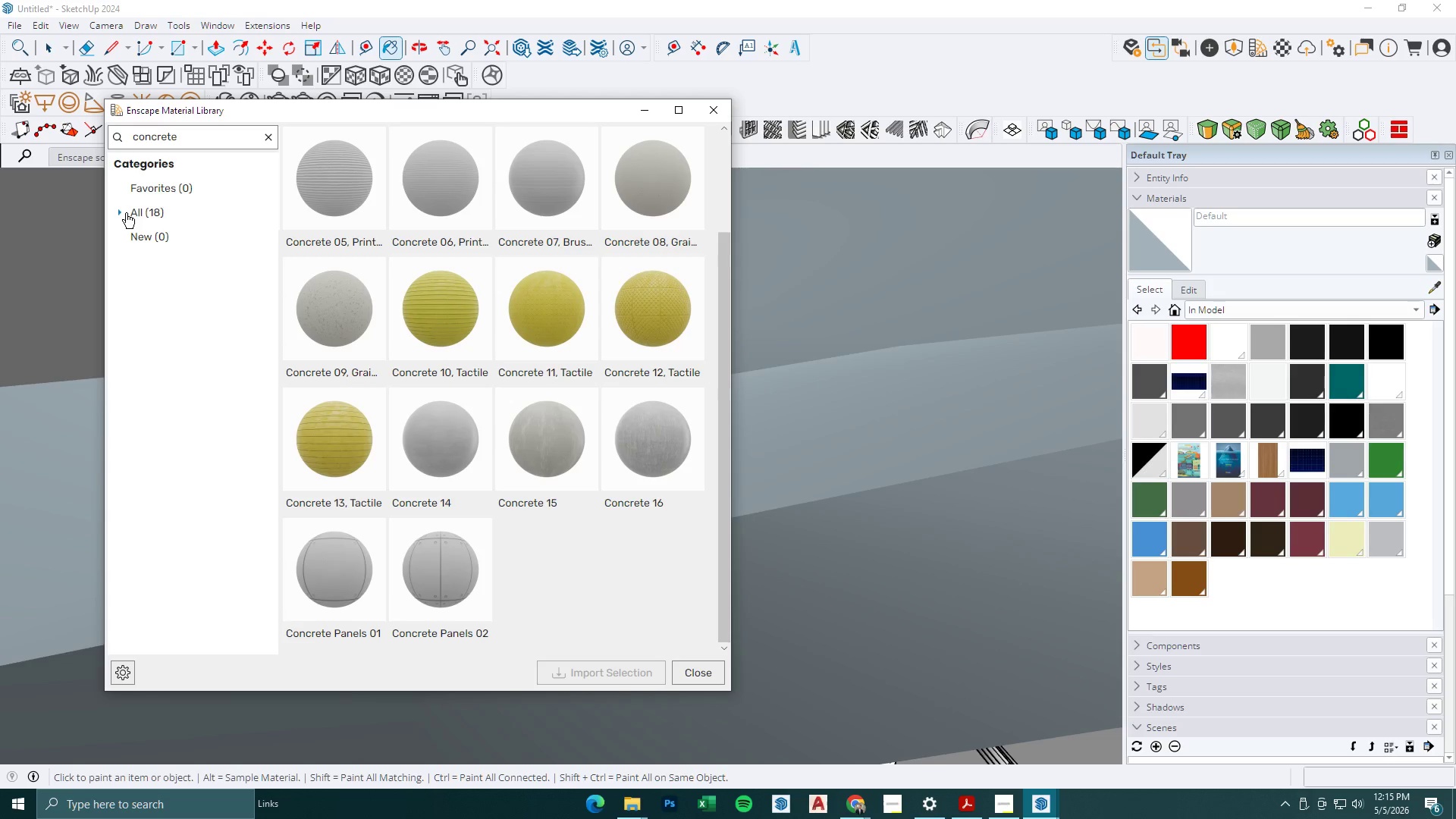 
left_click([126, 213])
 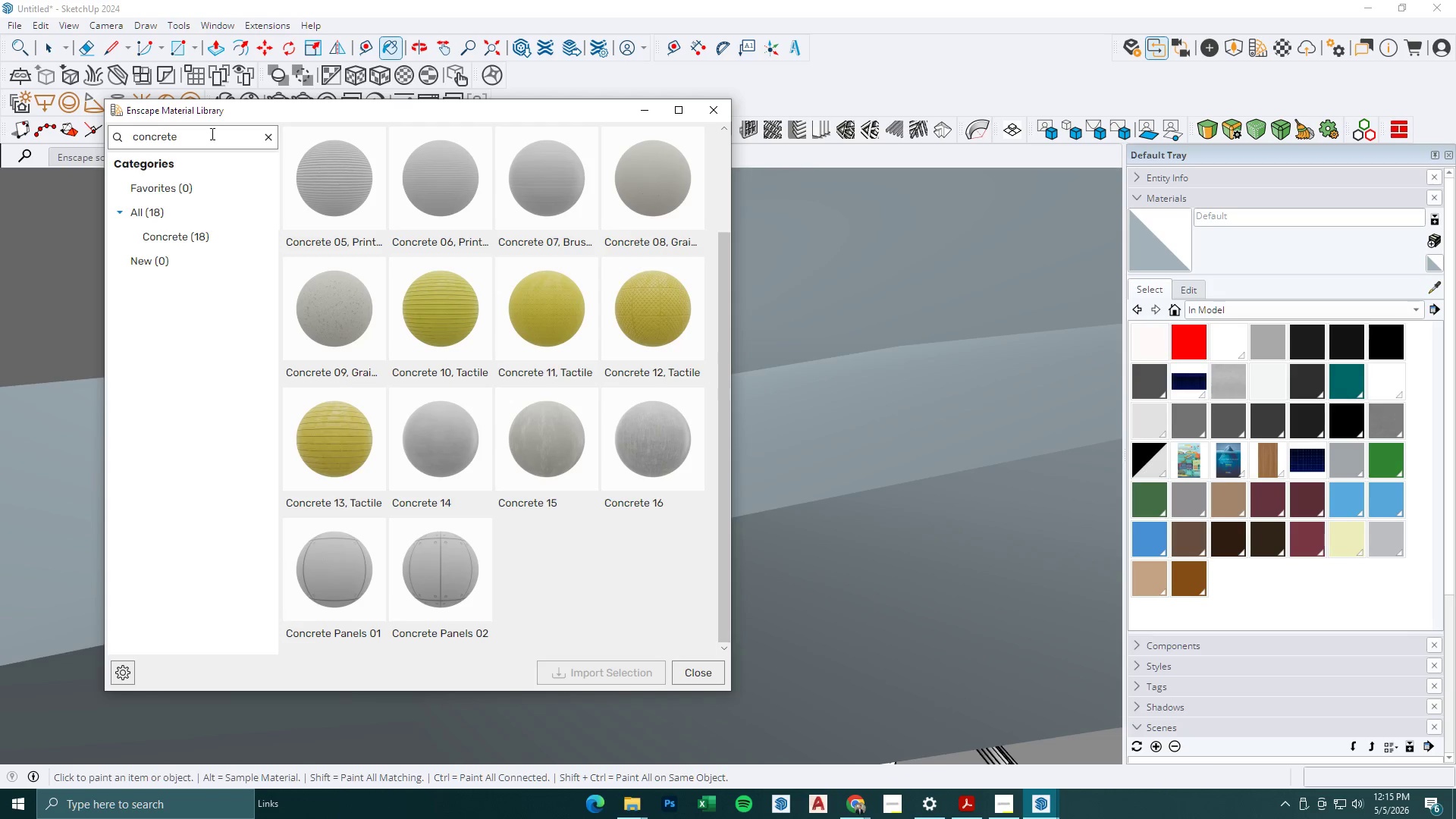 
left_click([273, 141])
 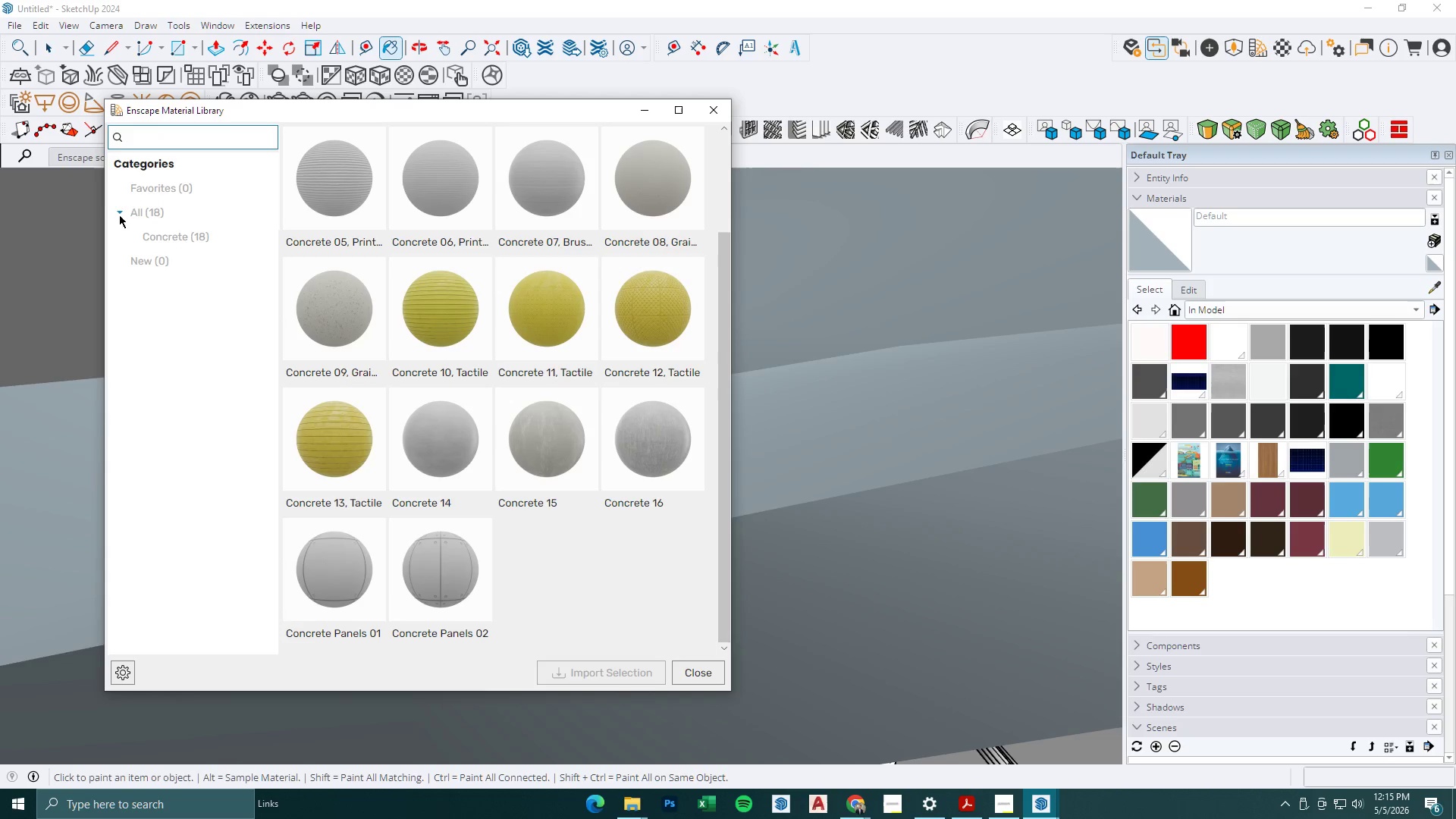 
left_click([121, 215])
 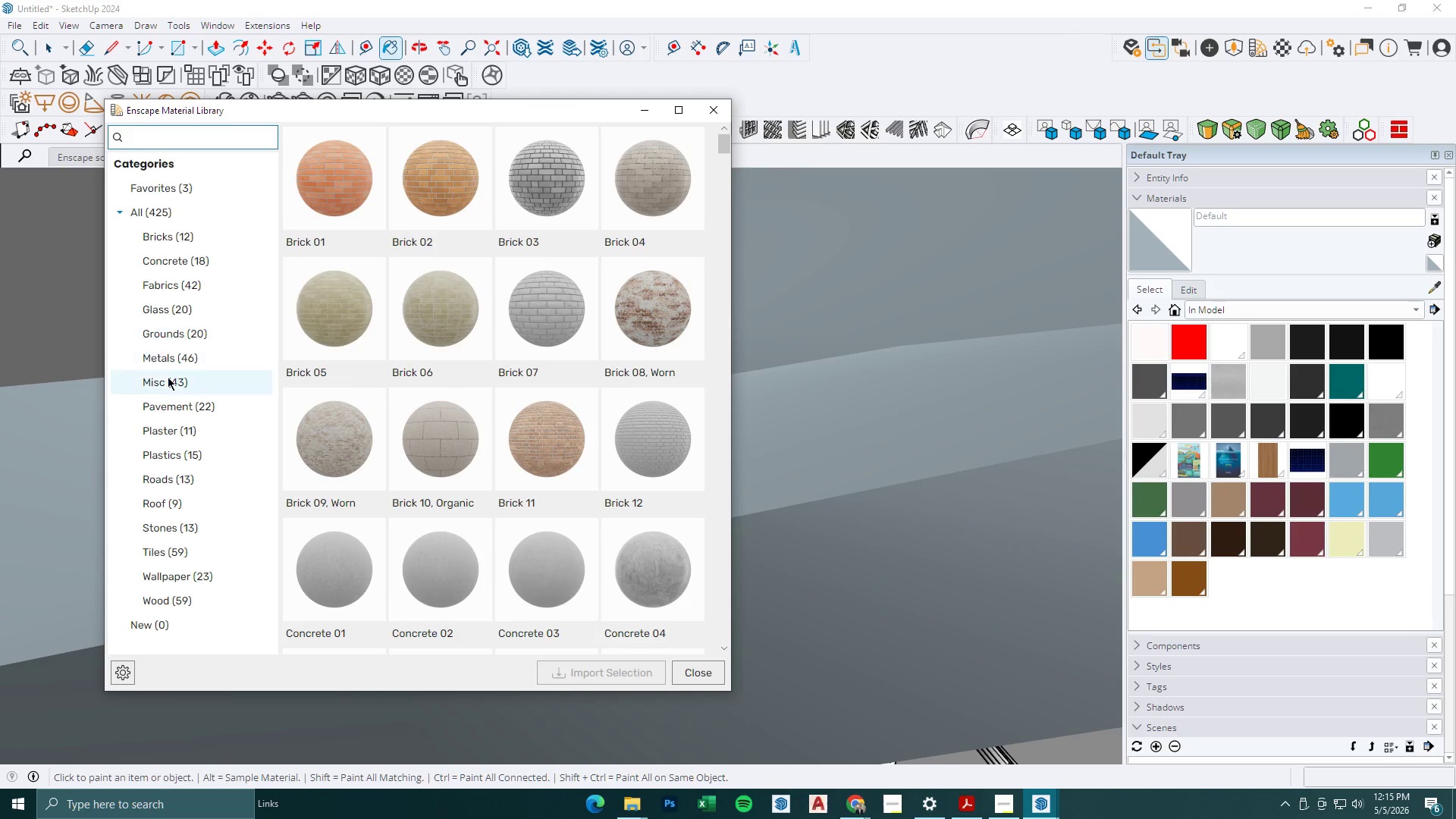 
left_click([180, 407])
 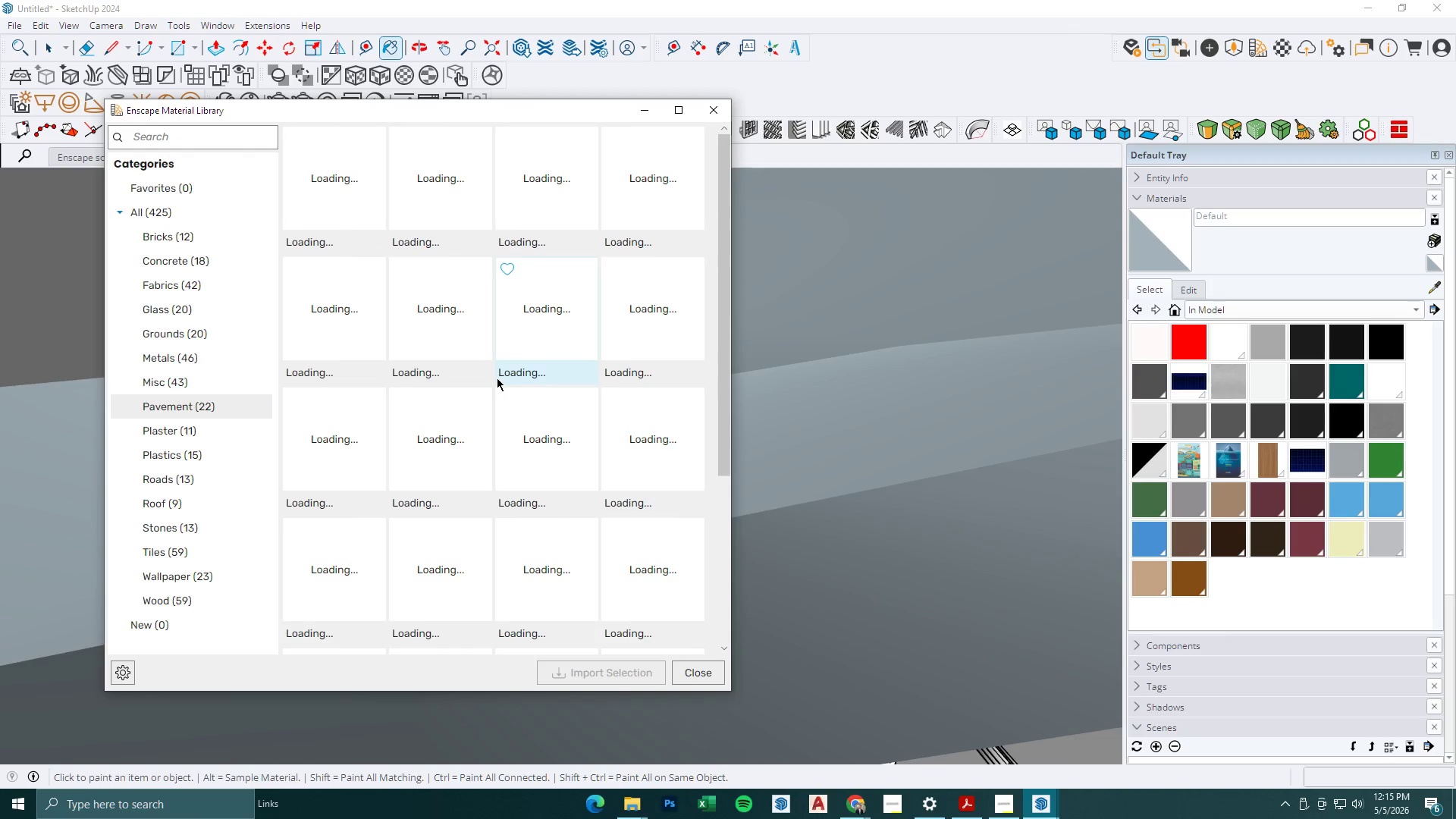 
mouse_move([491, 359])
 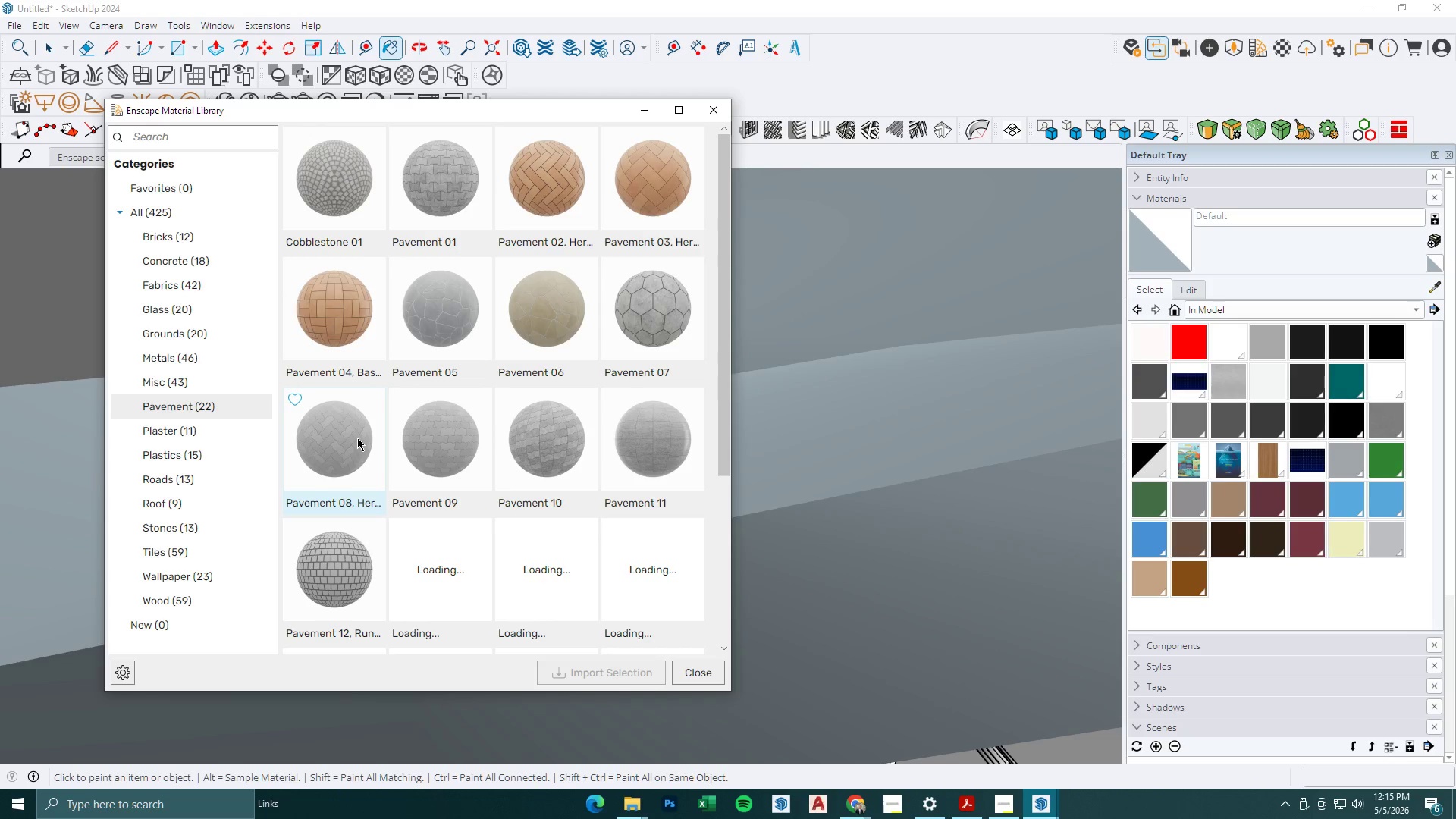 
left_click([357, 438])
 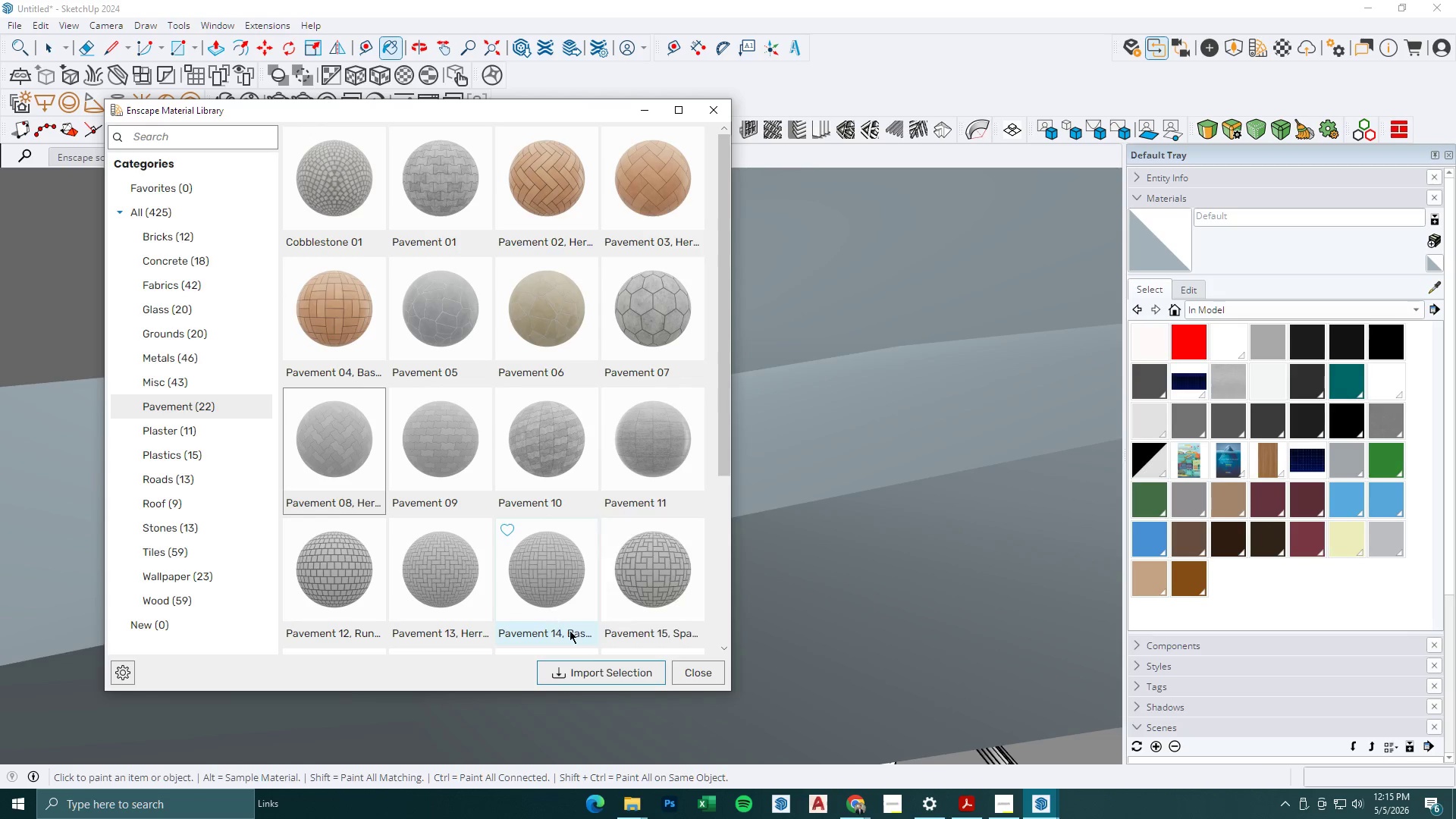 
left_click([593, 673])
 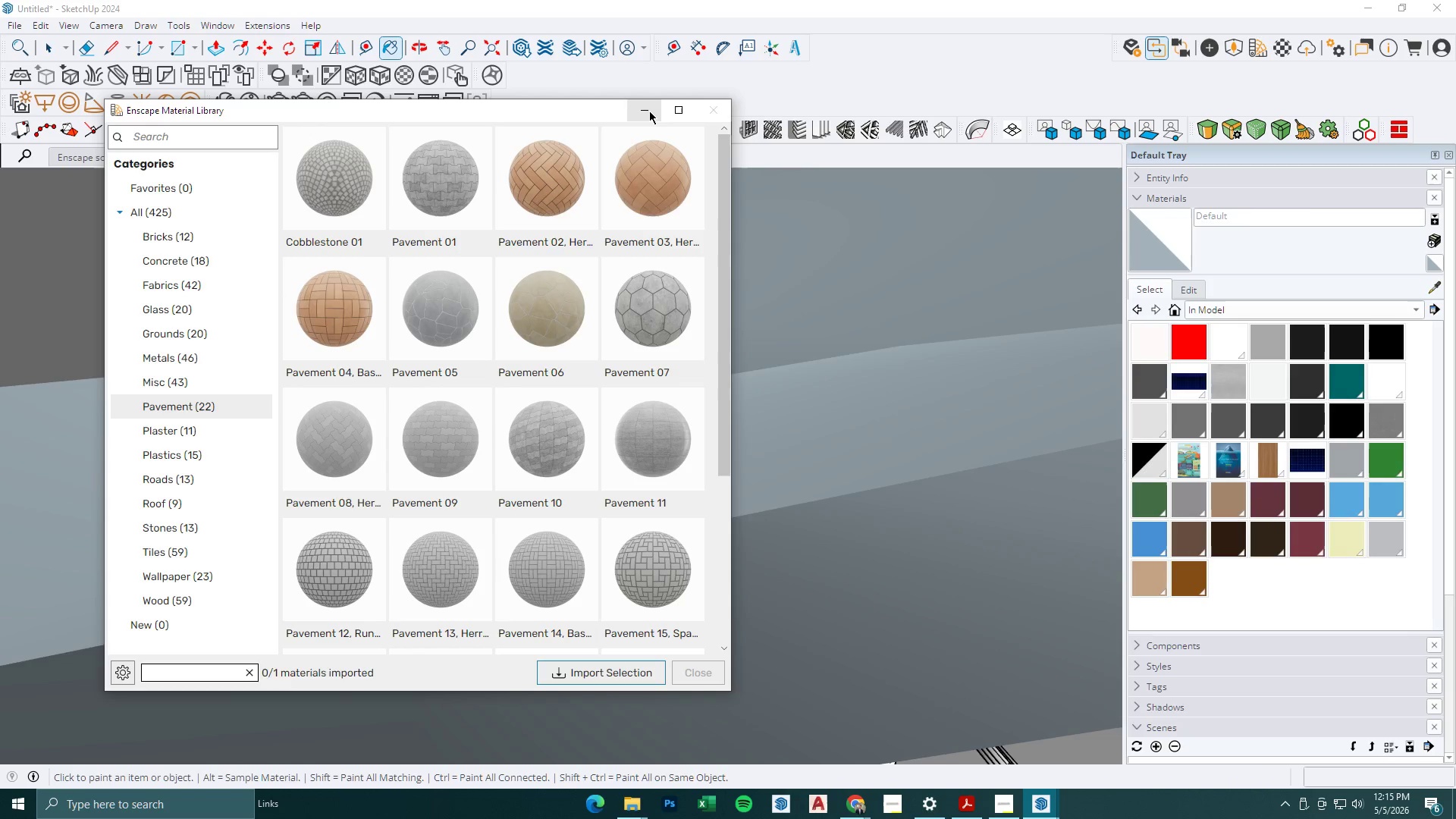 
left_click([649, 111])
 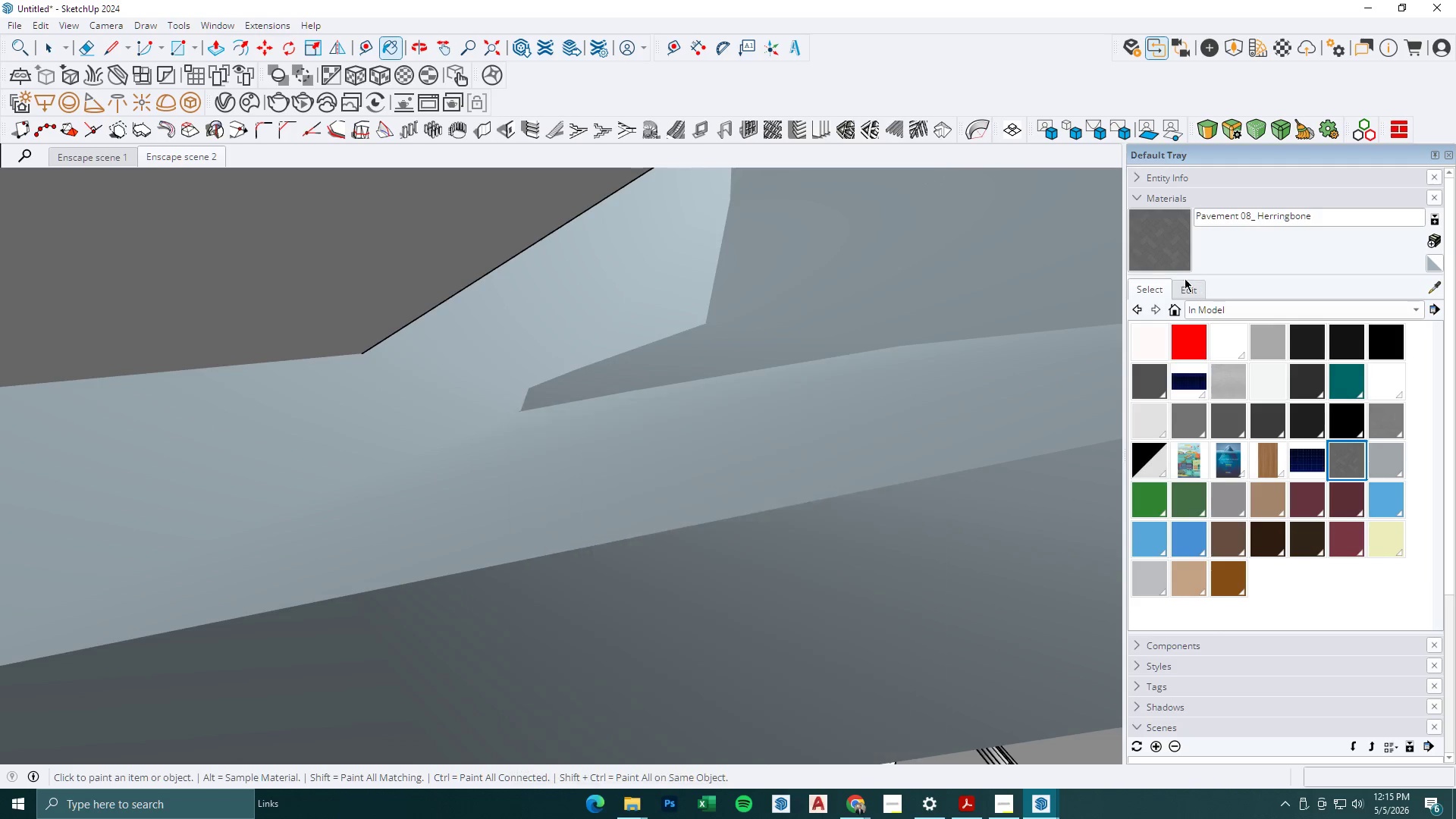 
left_click([1168, 237])
 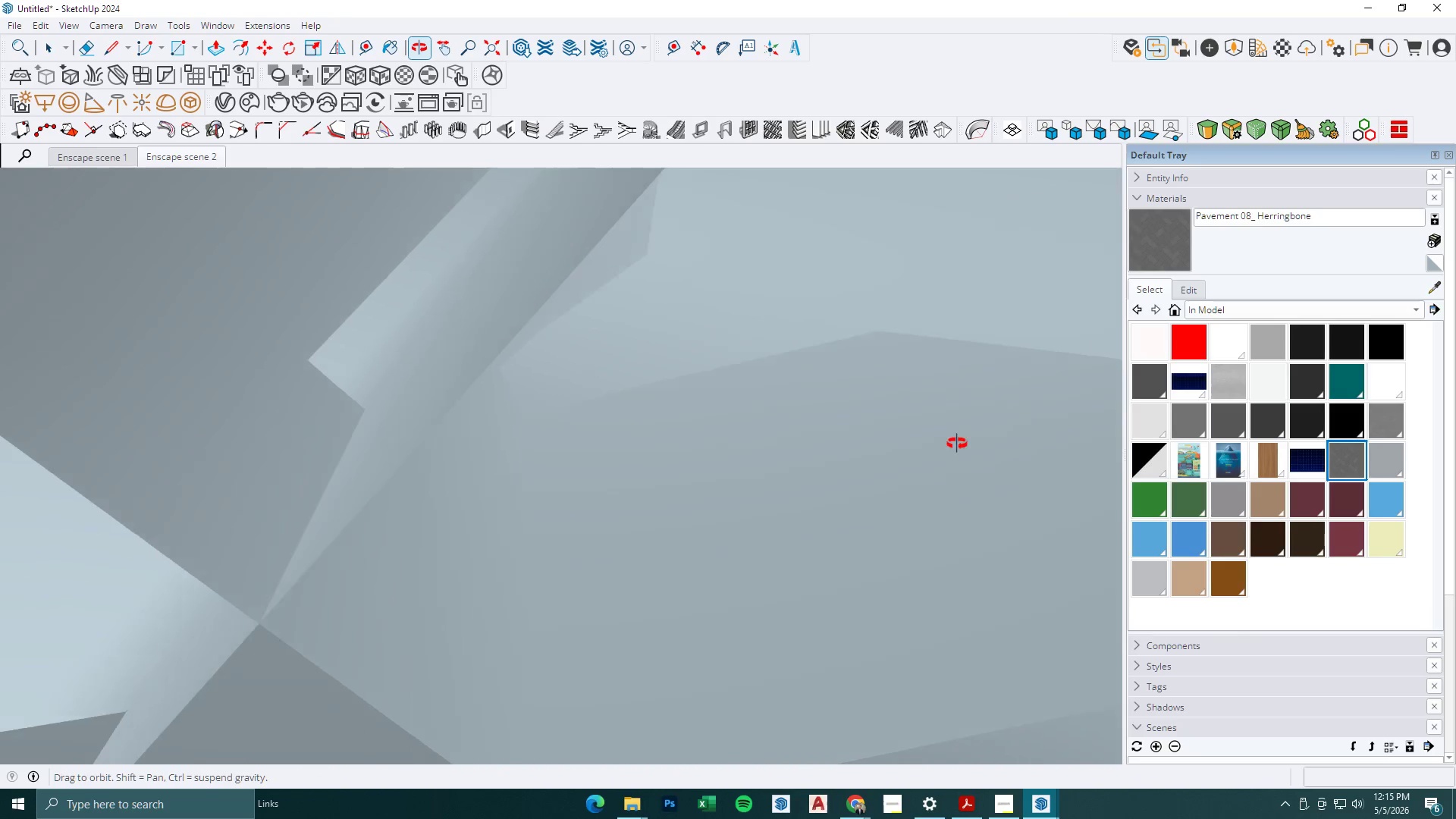 
scroll: coordinate [694, 347], scroll_direction: down, amount: 14.0
 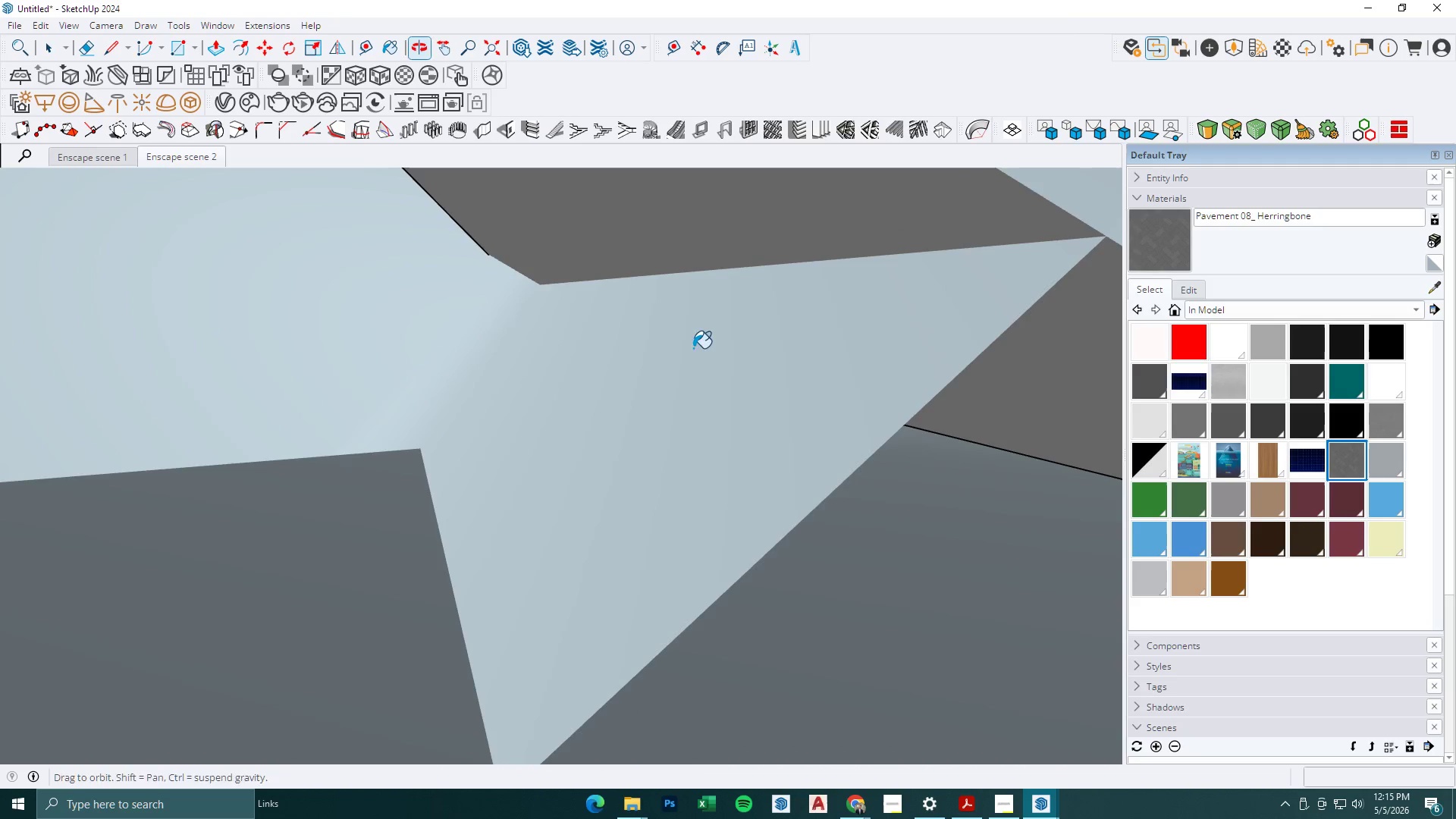 
key(Space)
 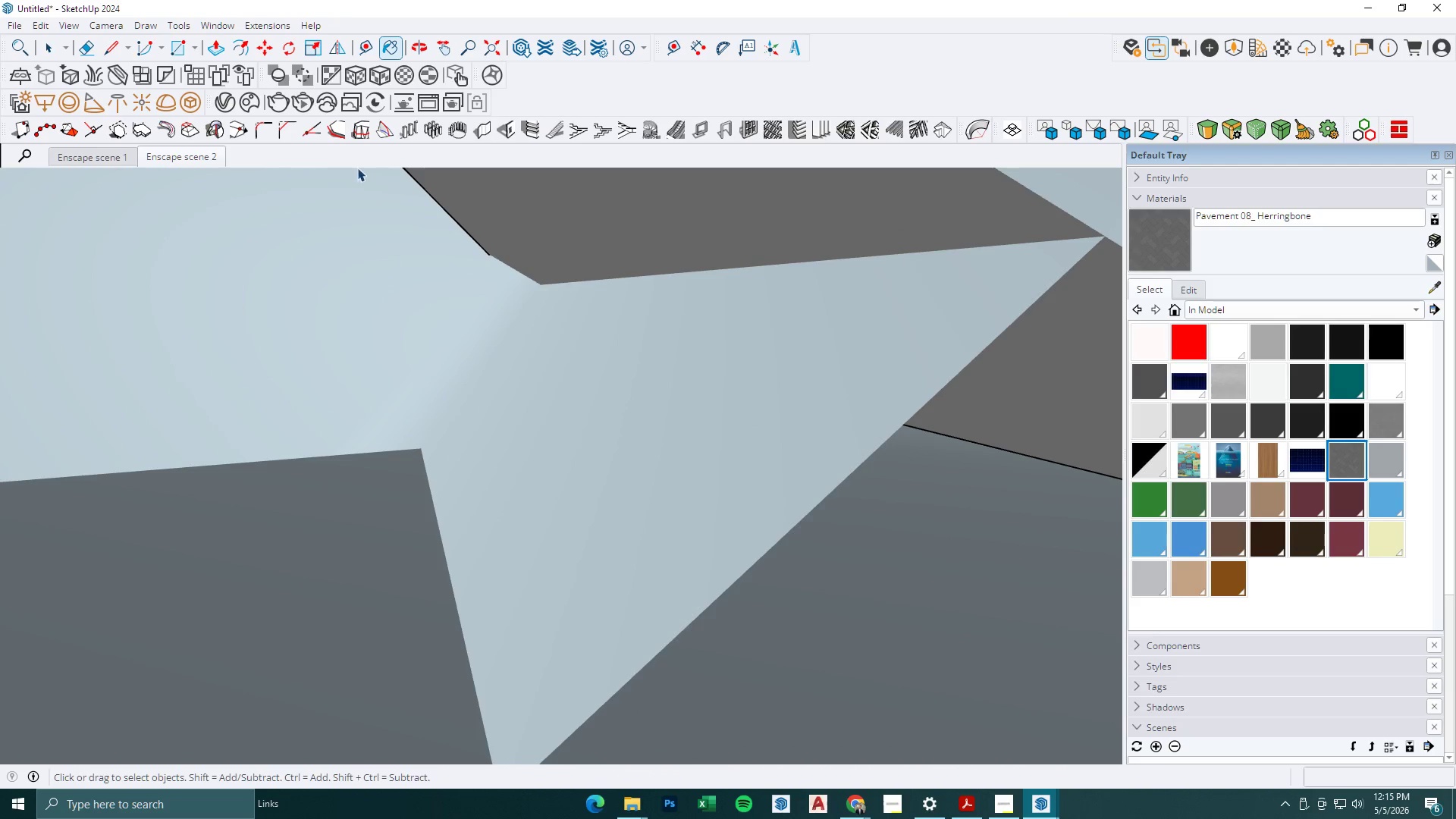 
key(Escape)
 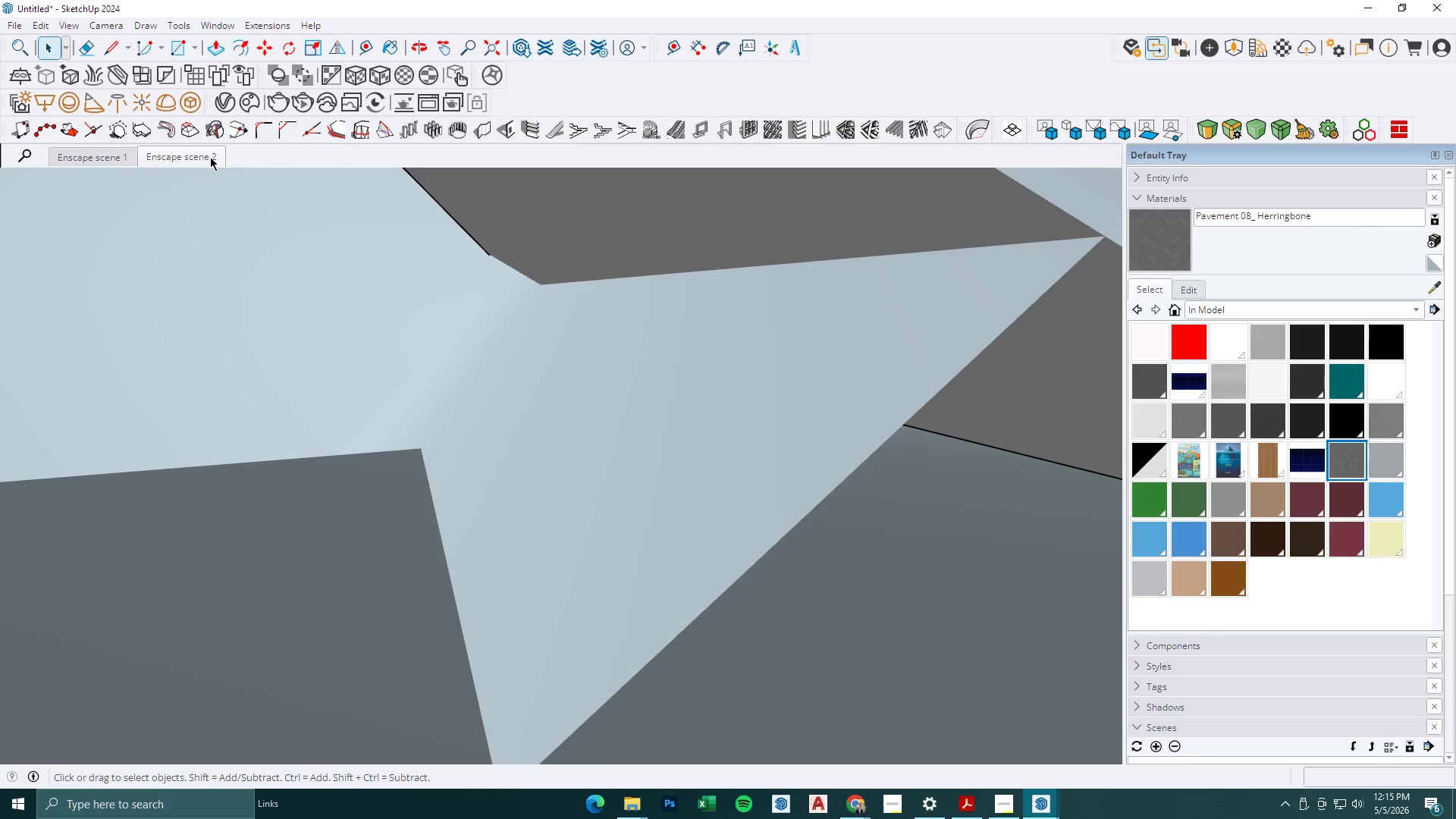 
scroll: coordinate [532, 410], scroll_direction: down, amount: 43.0
 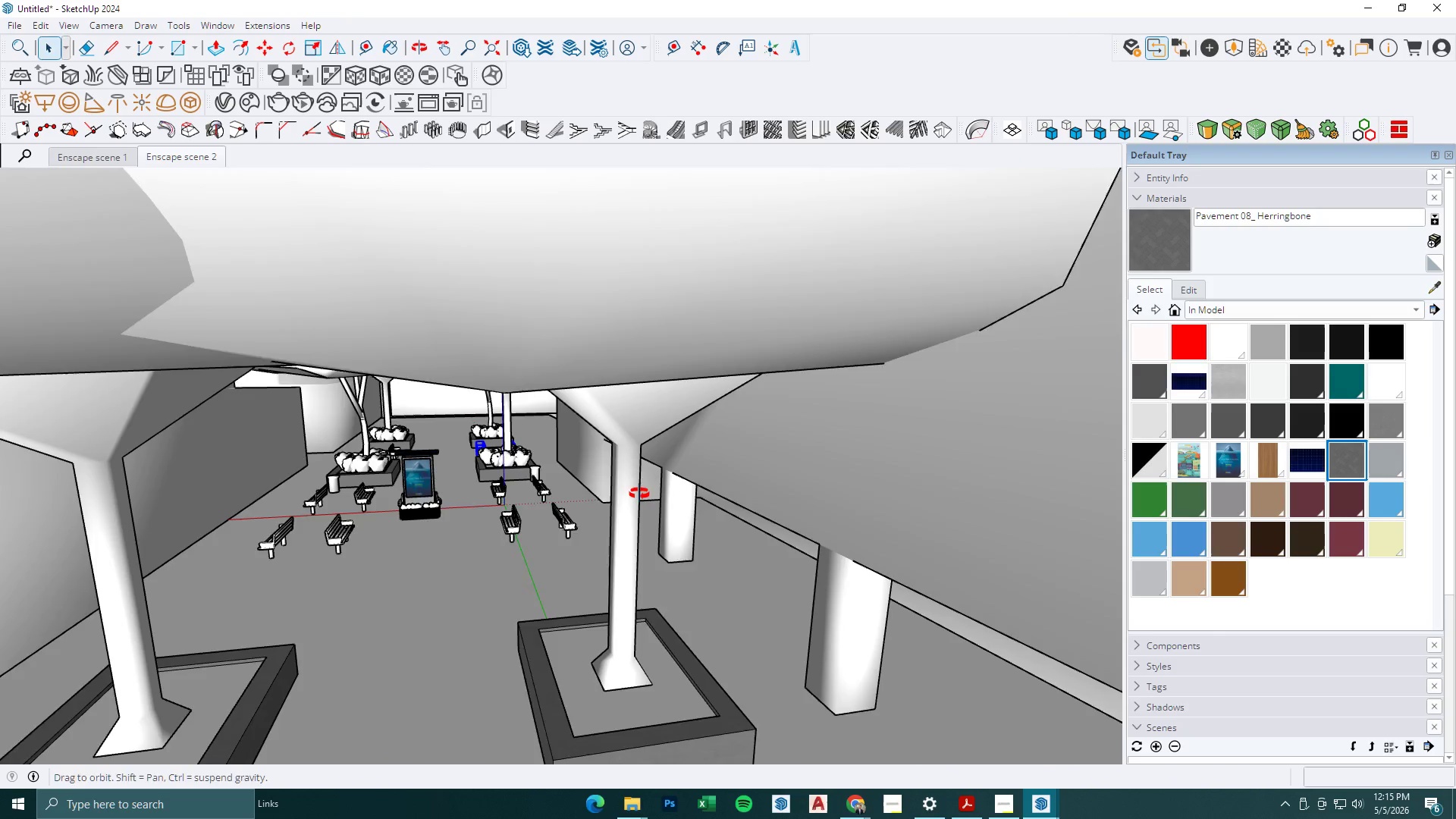 
key(Space)
 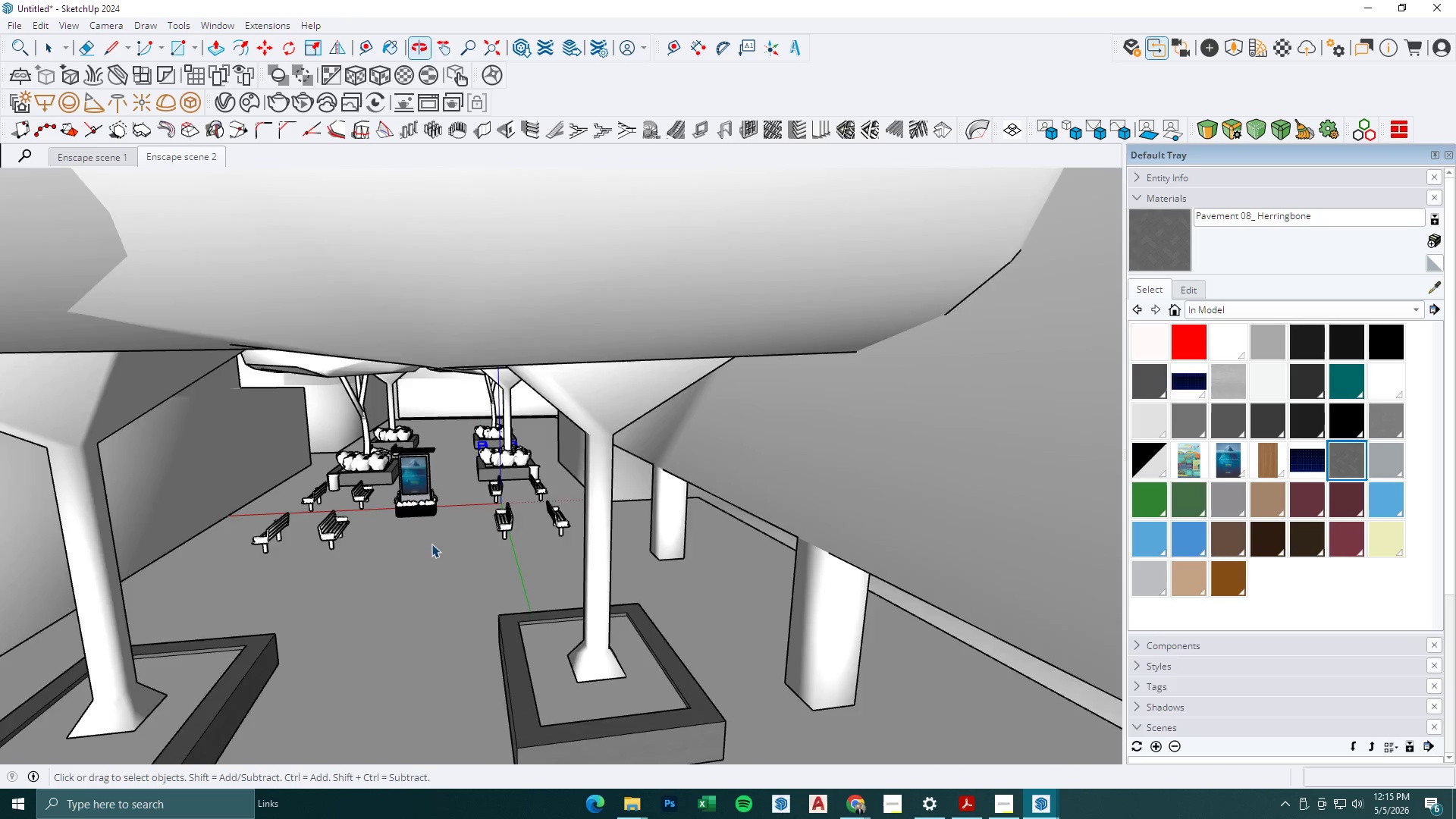 
key(Escape)
 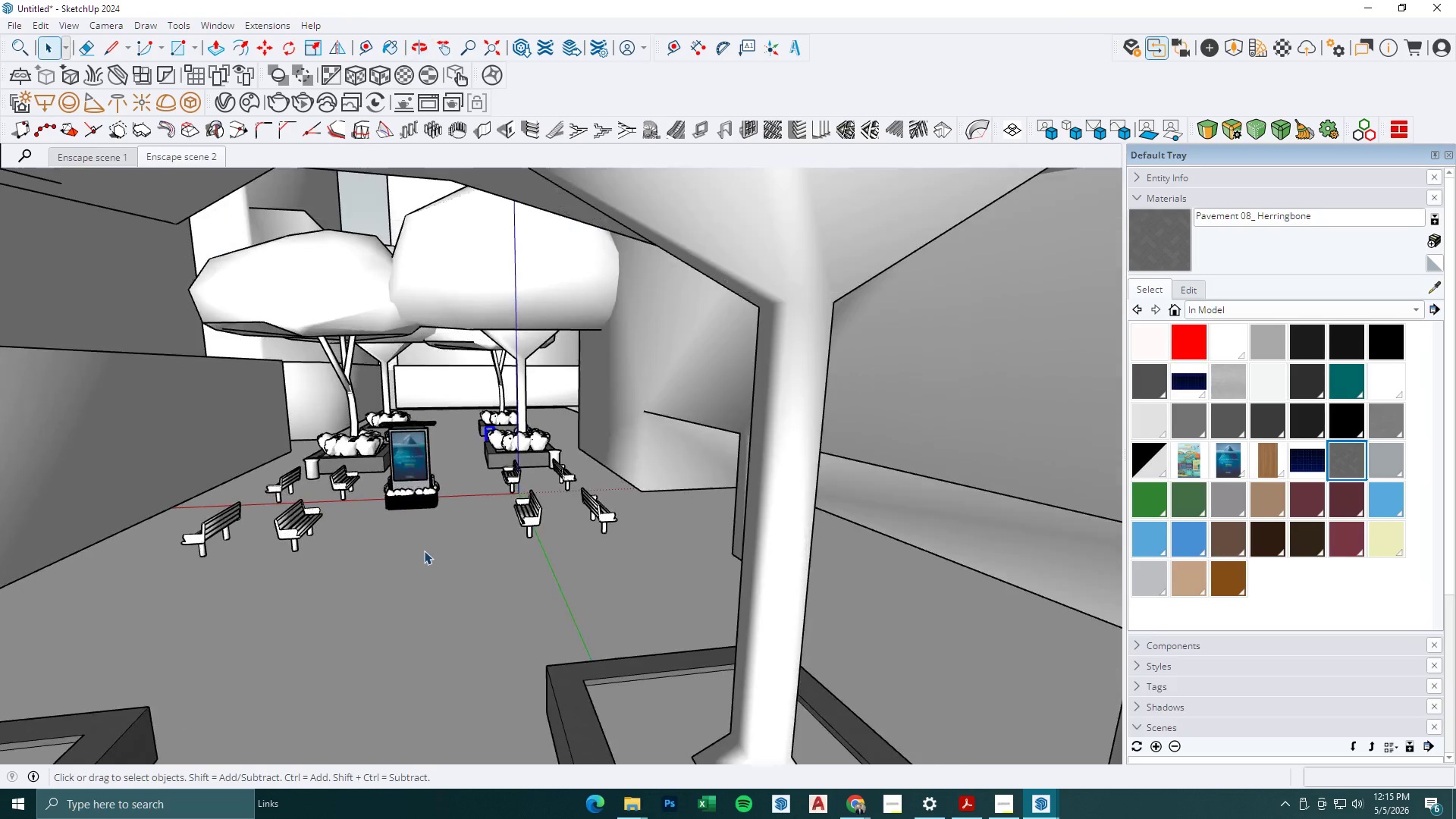 
left_click([424, 551])
 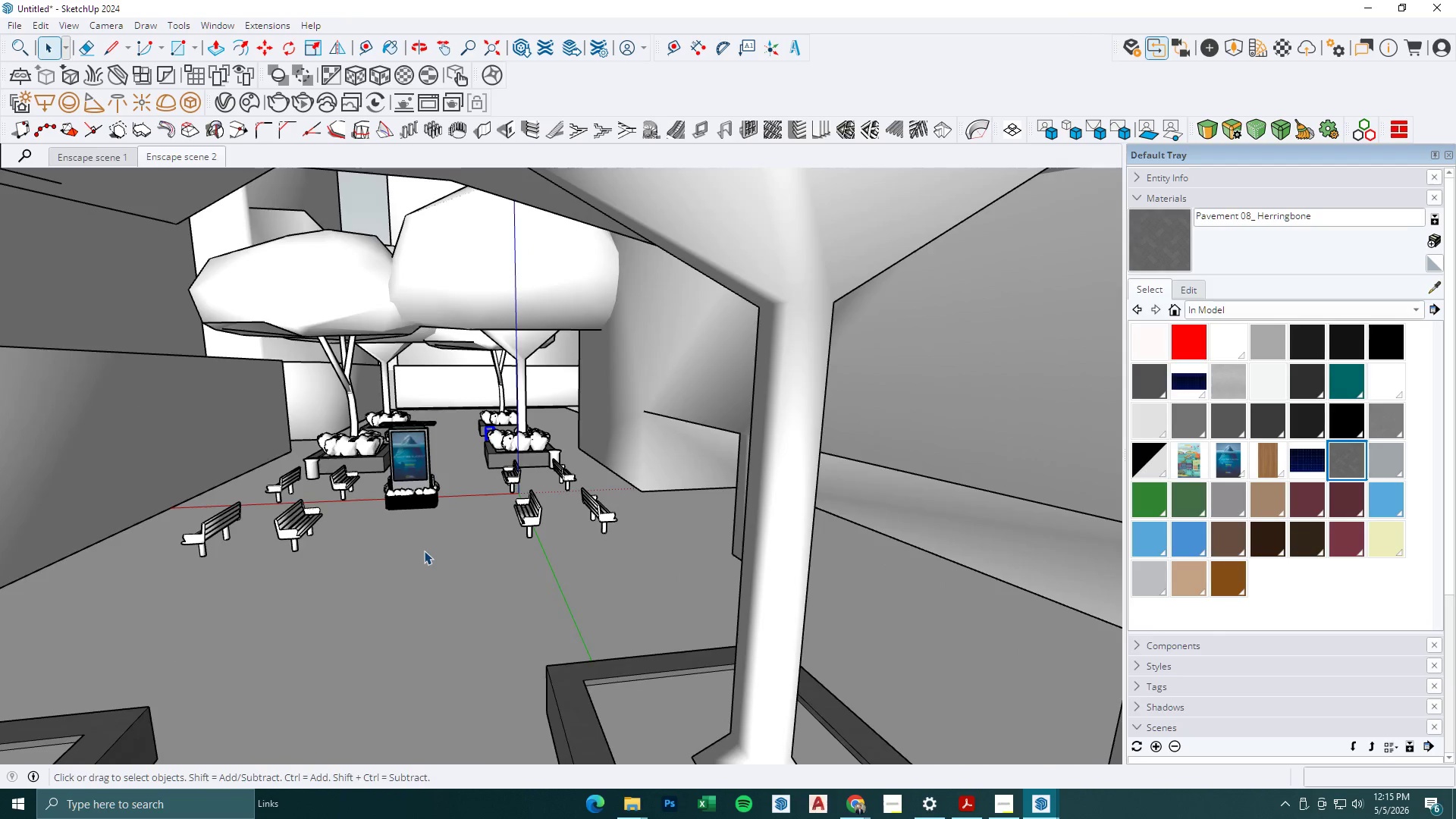 
double_click([424, 551])
 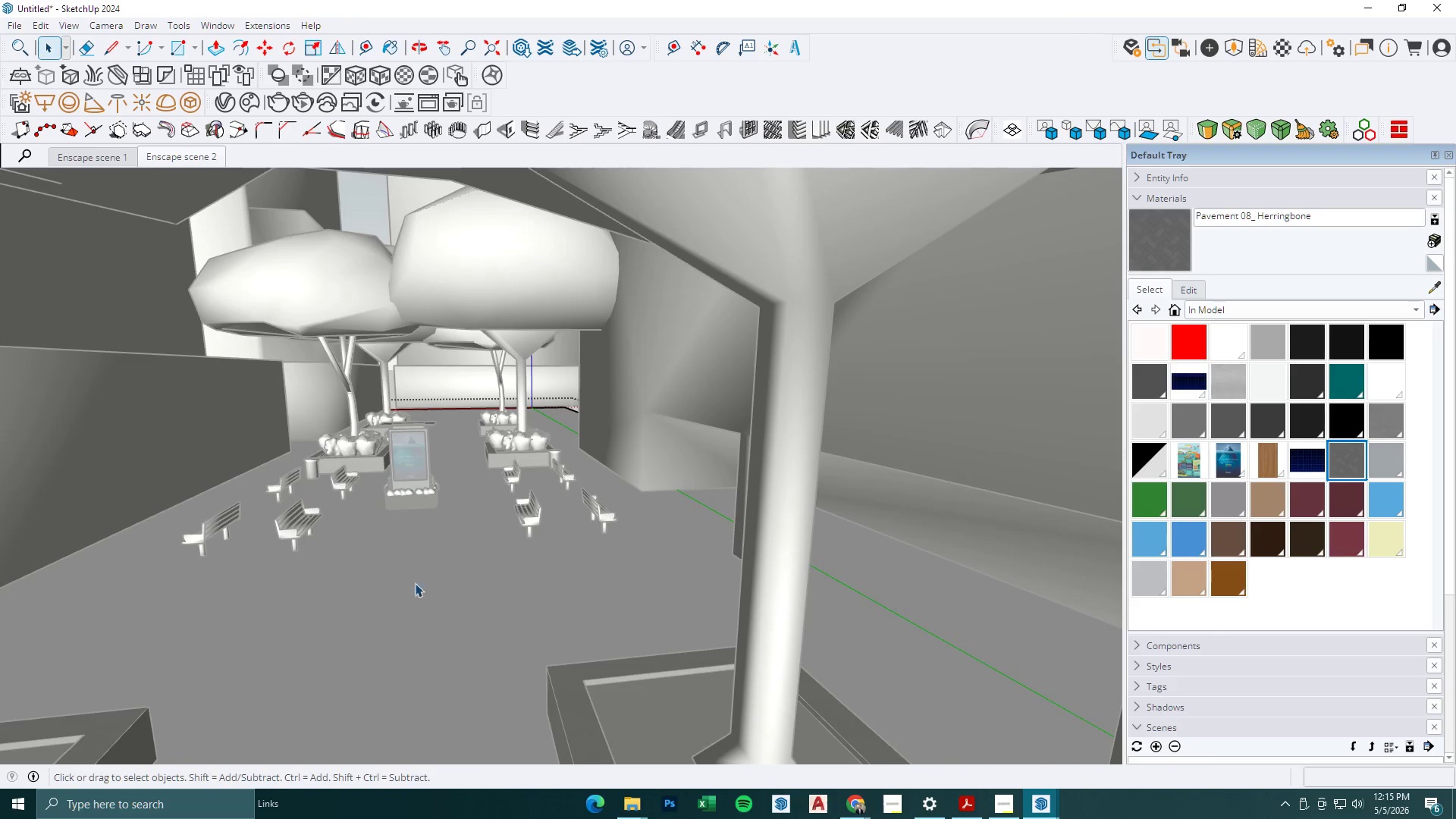 
triple_click([413, 595])
 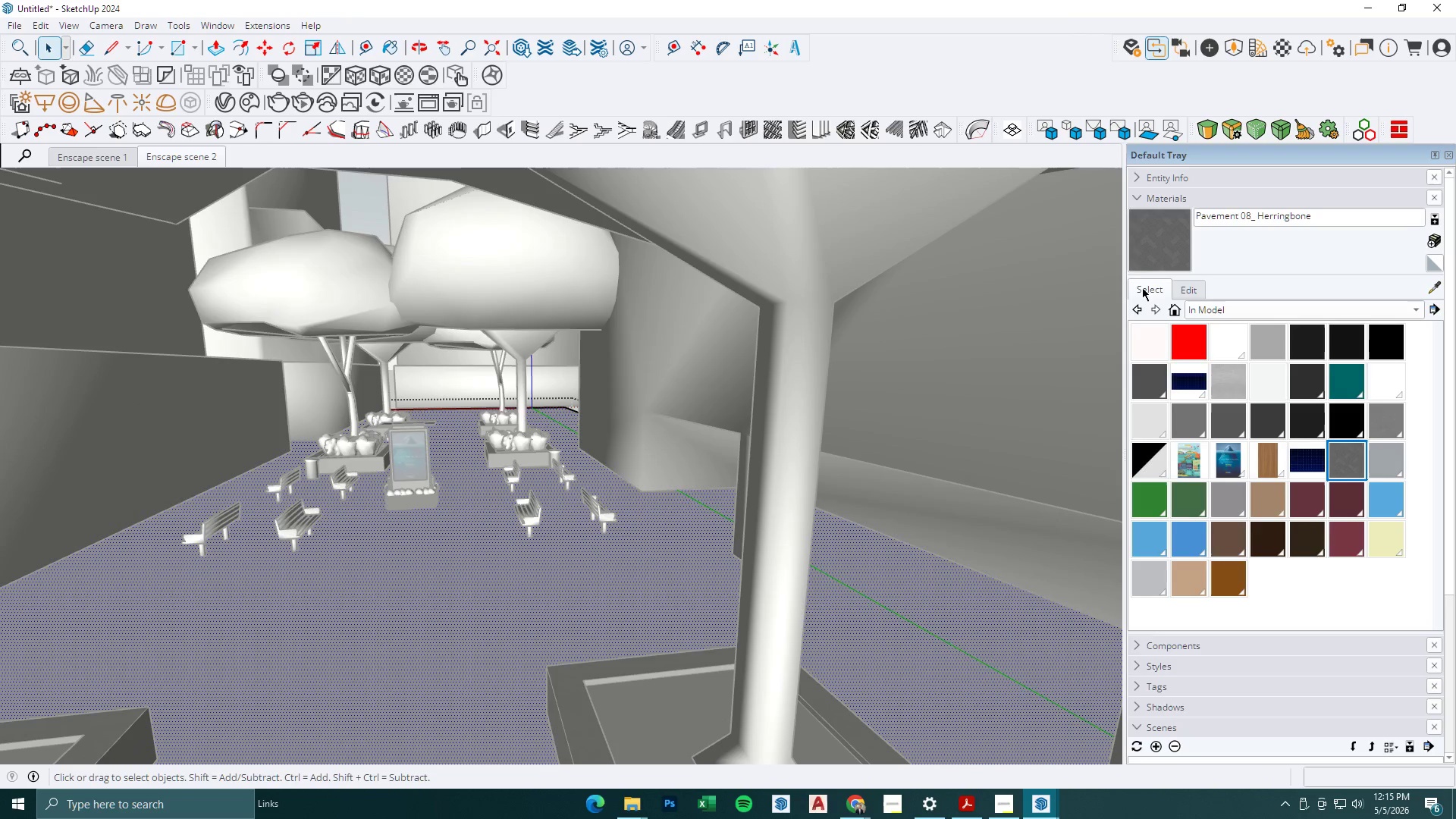 
scroll: coordinate [429, 545], scroll_direction: up, amount: 3.0
 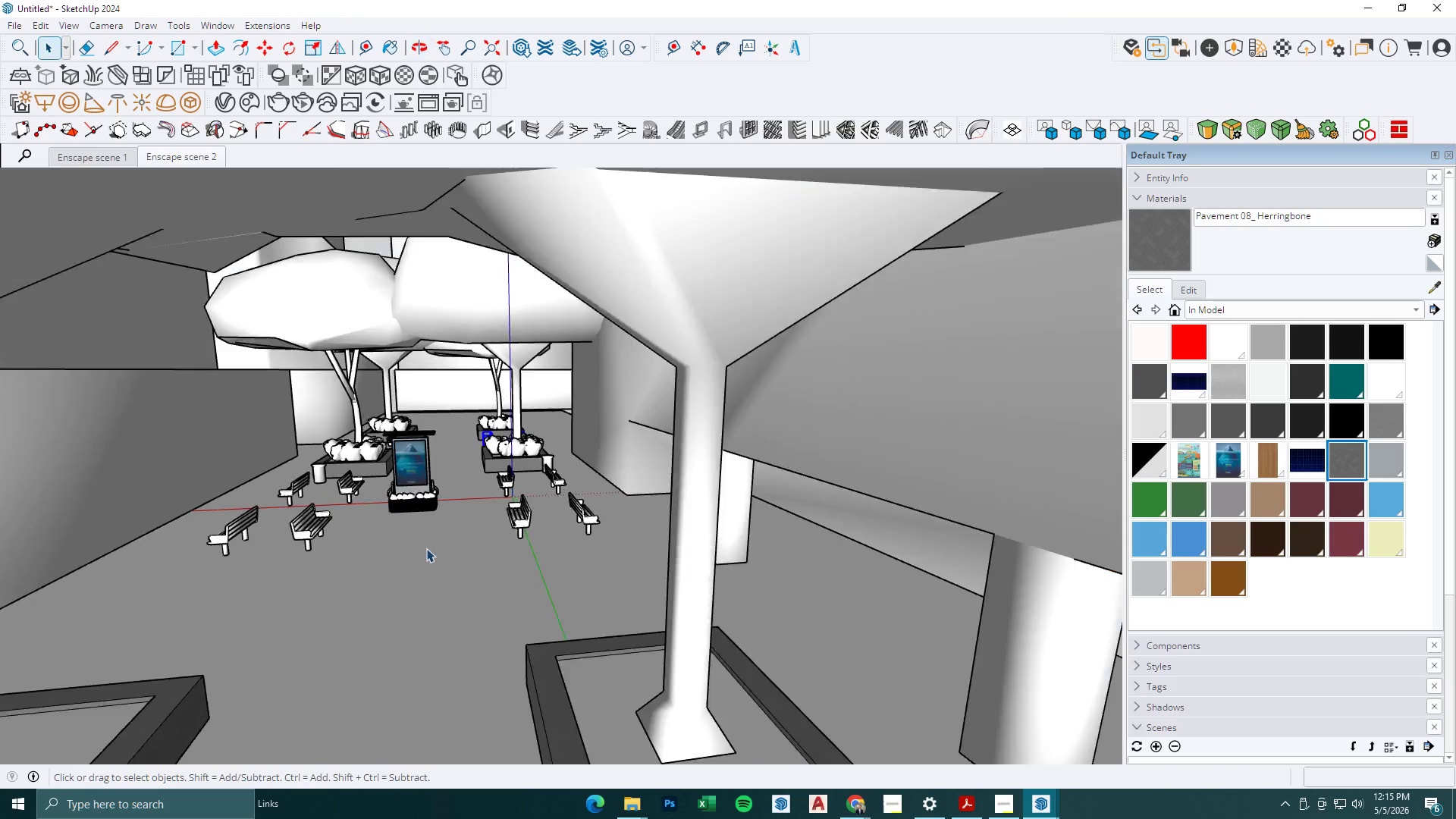 
left_click_drag(start_coordinate=[1152, 240], to_coordinate=[1131, 252])
 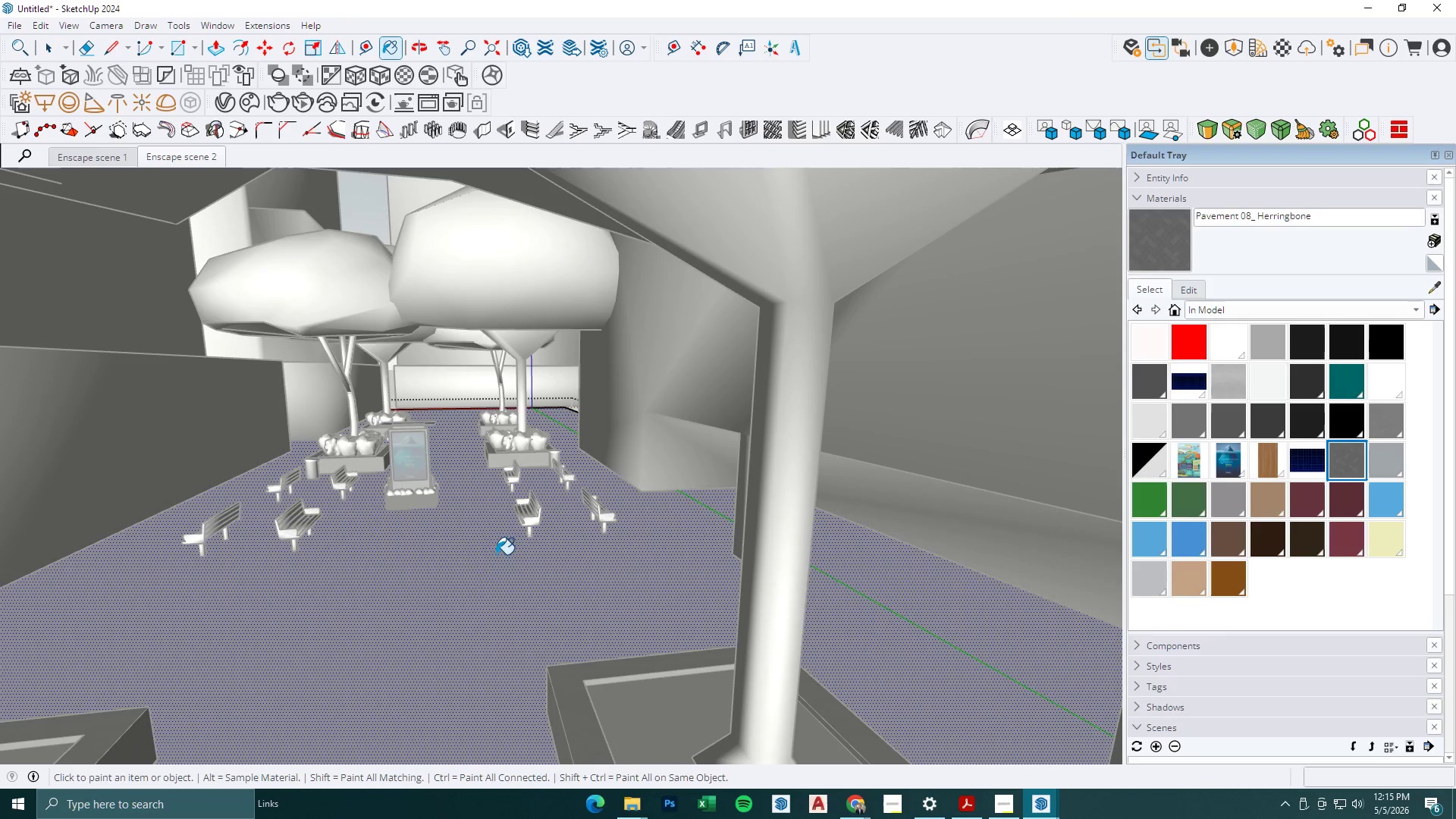 
double_click([470, 578])
 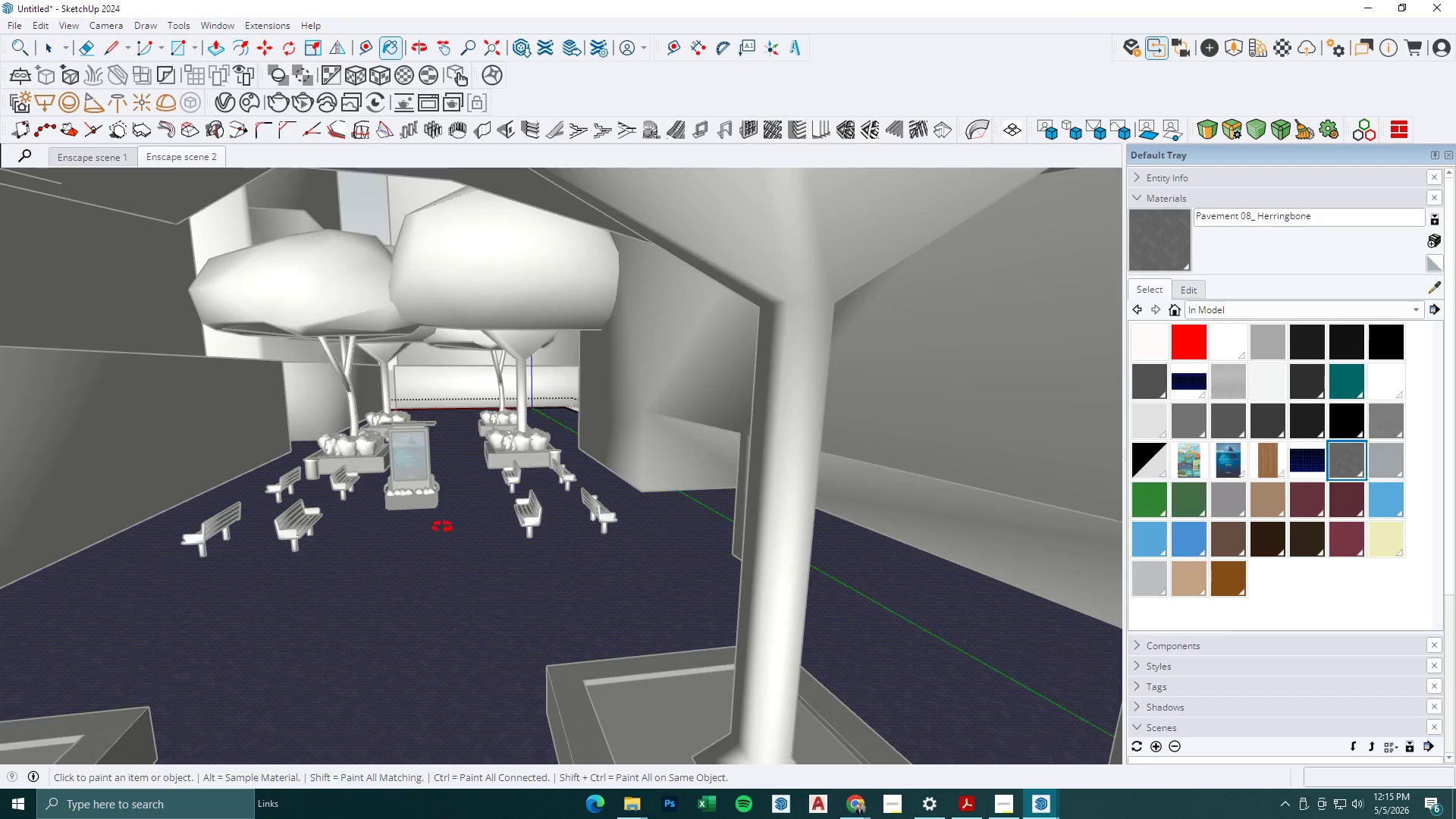 
key(Space)
 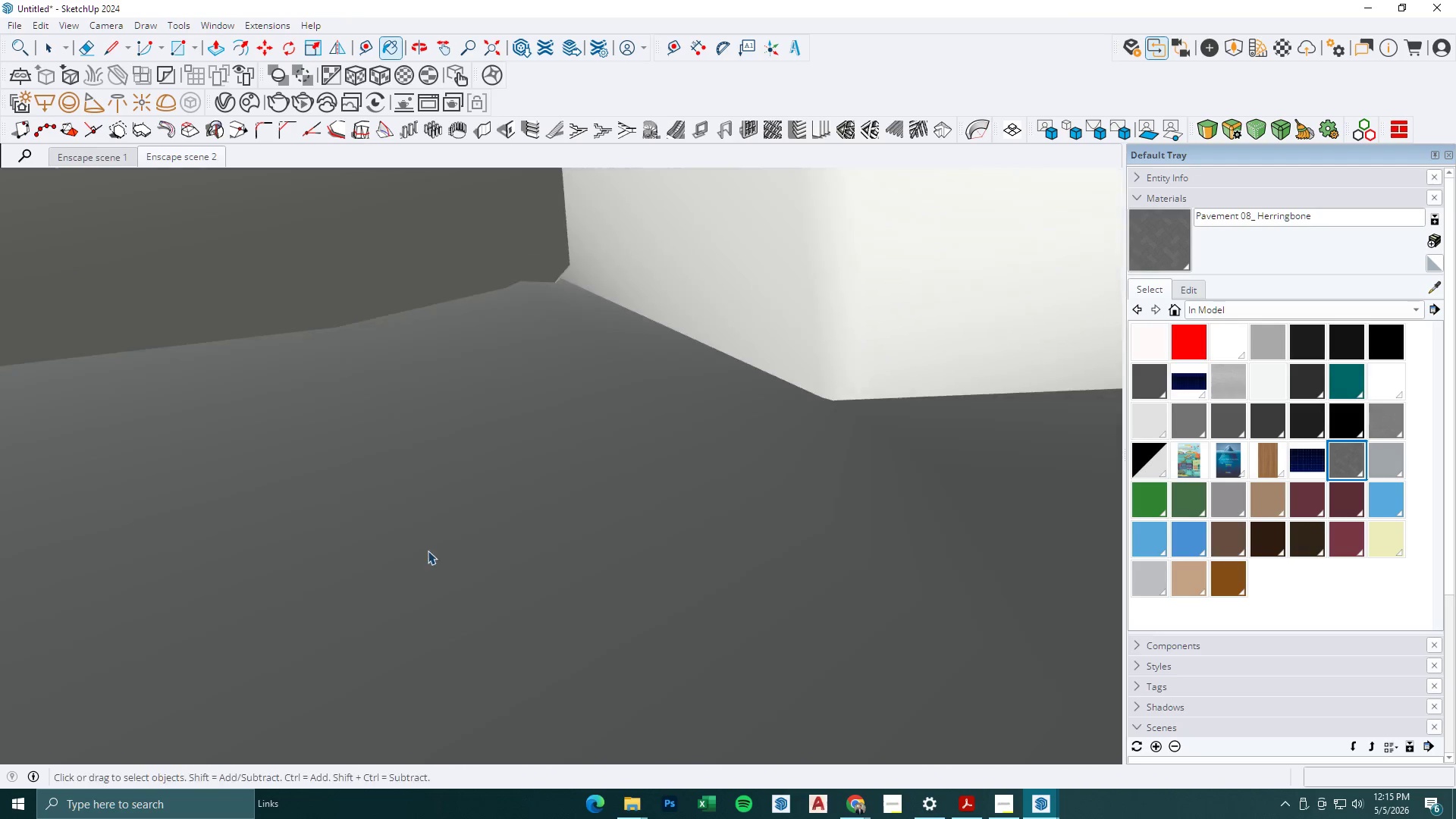 
key(Escape)
 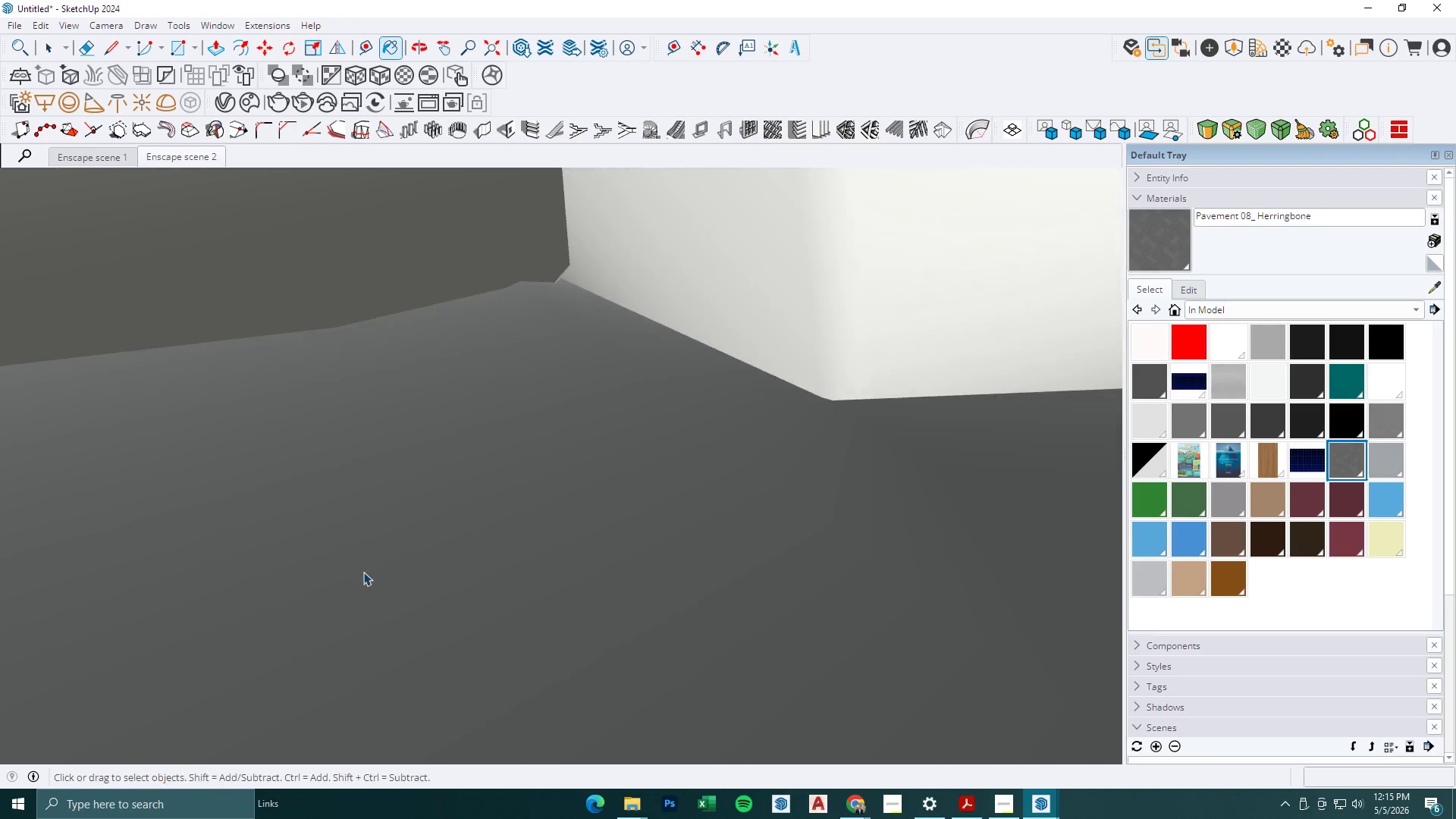 
key(Escape)
 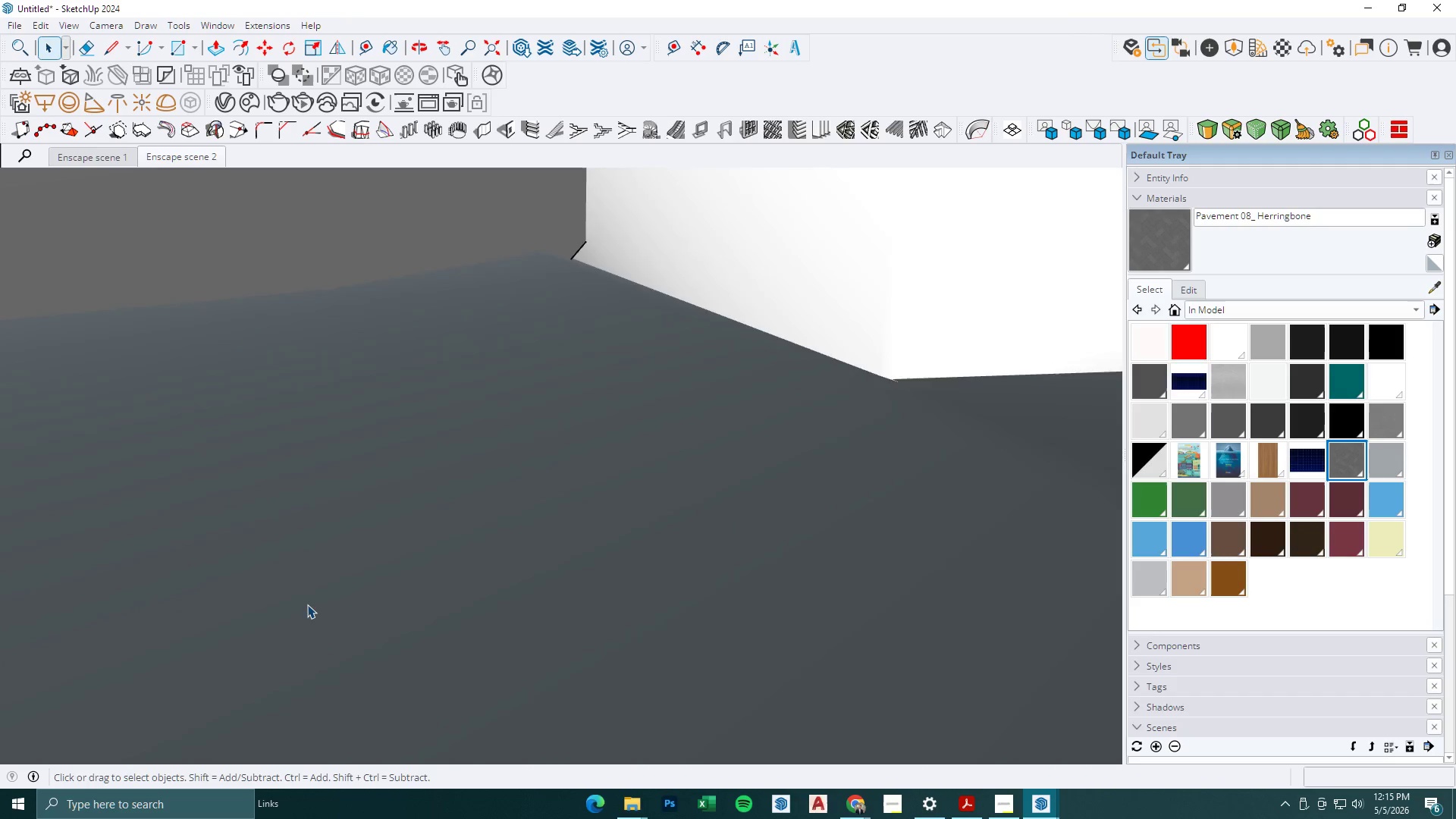 
key(Escape)
 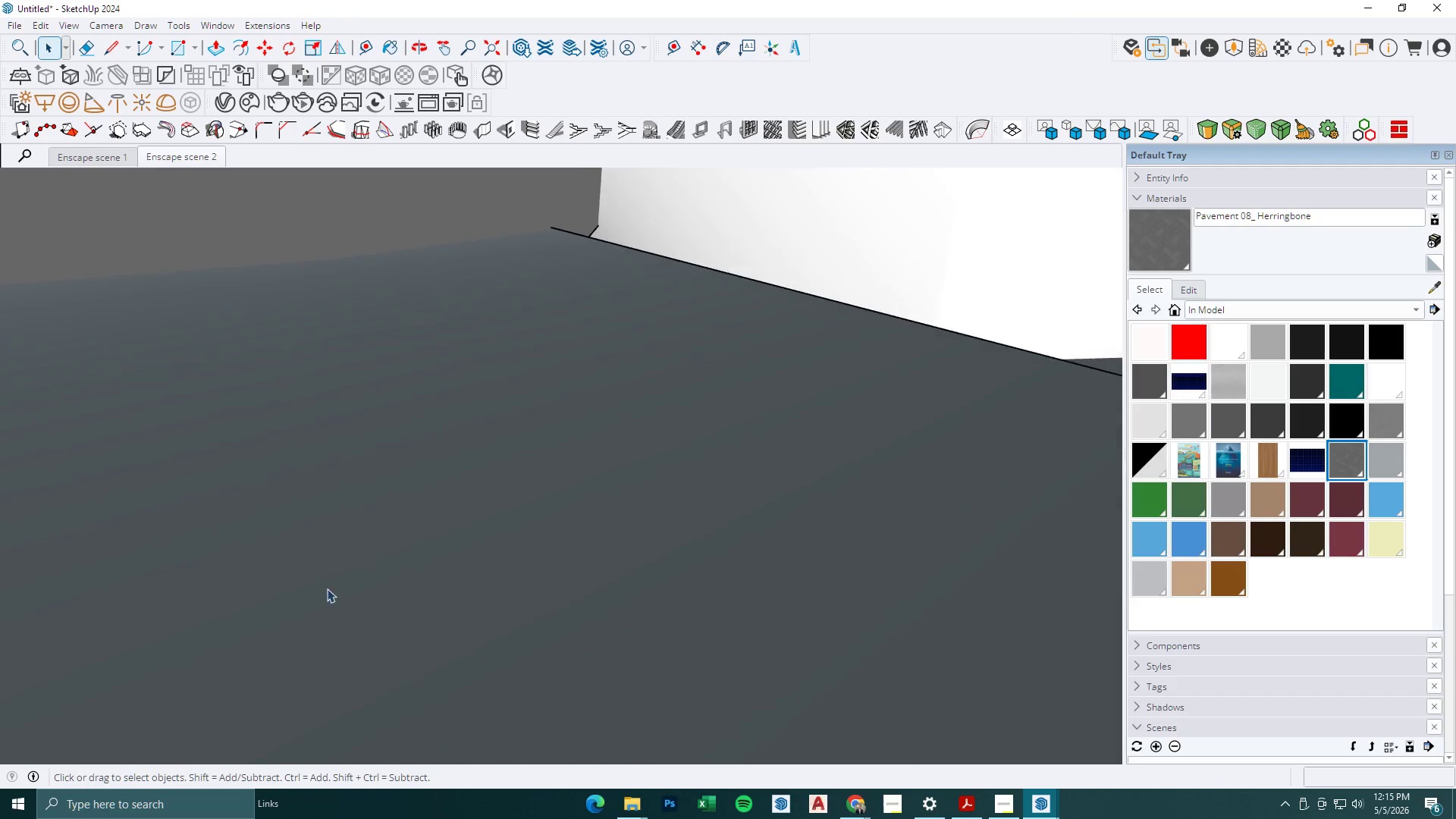 
key(Escape)
 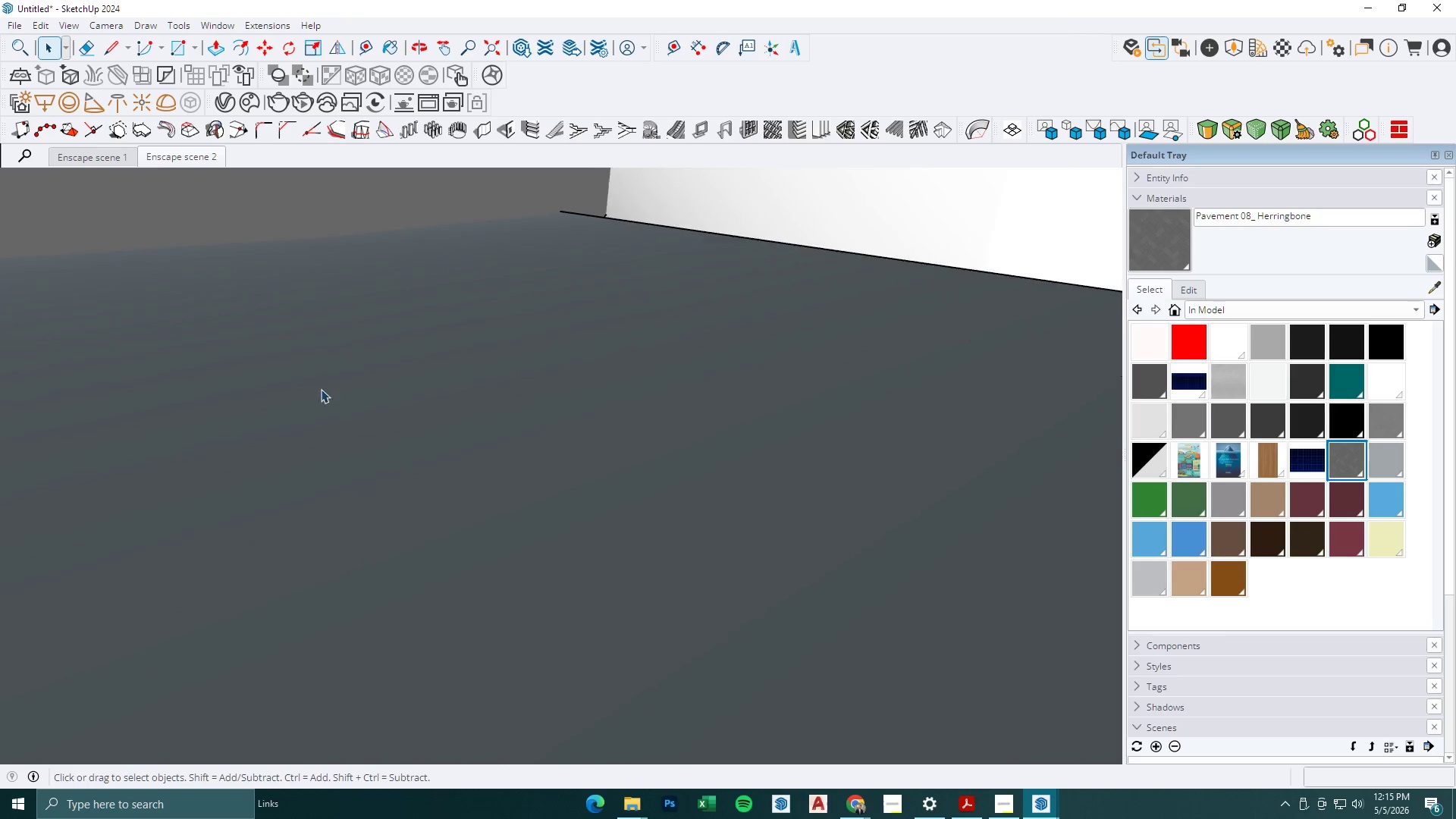 
key(Escape)
 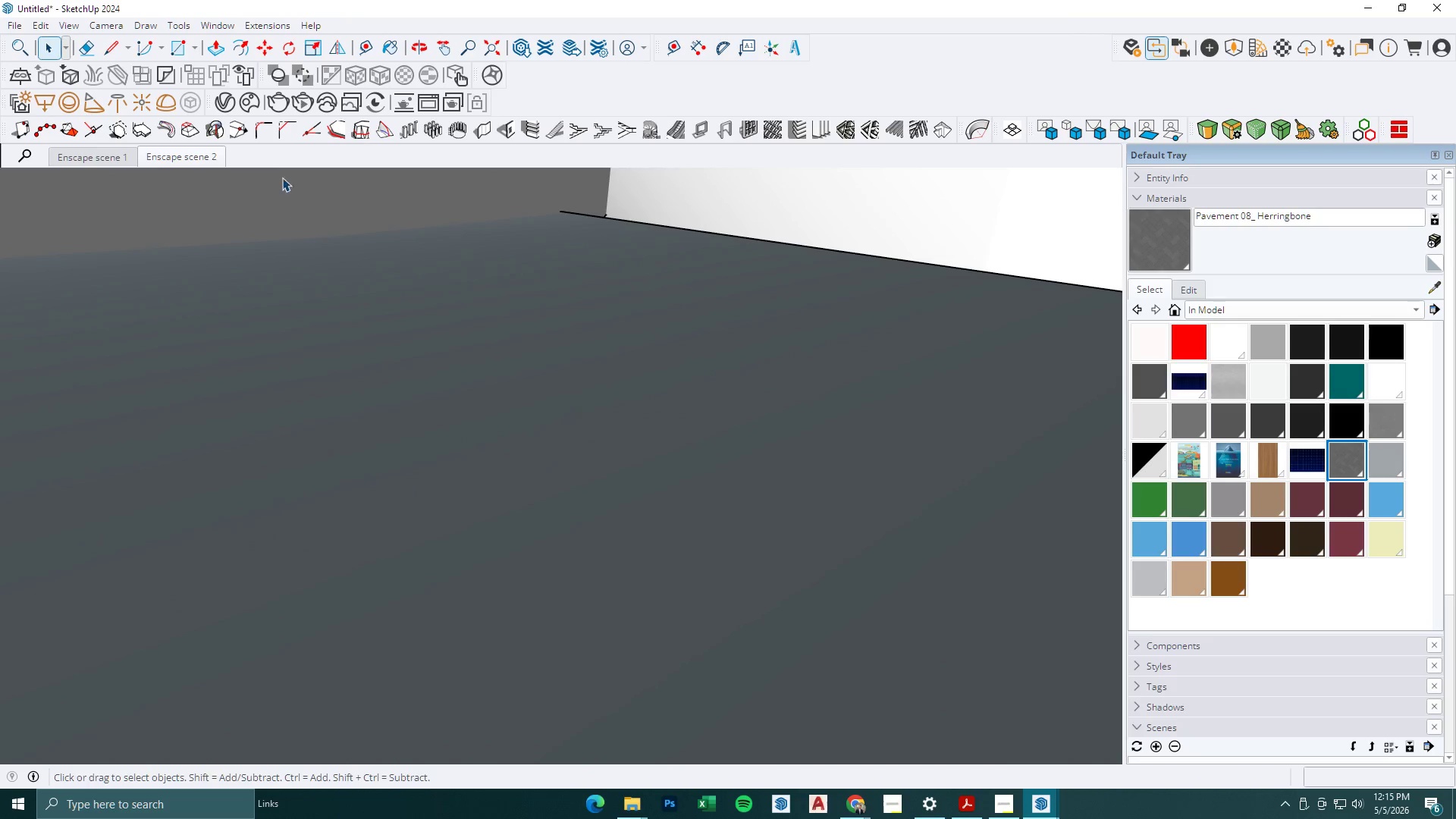 
key(Escape)
 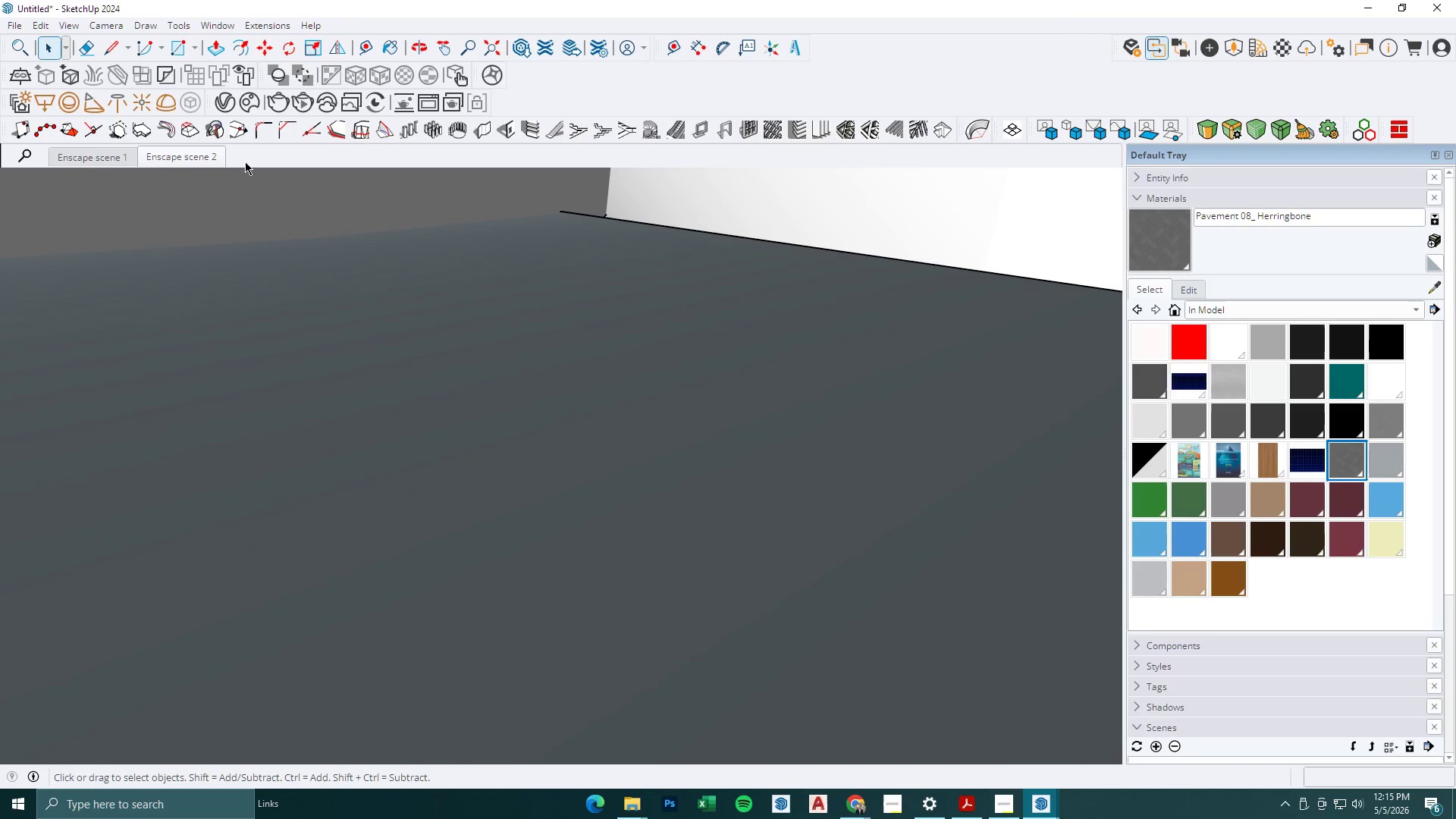 
key(Escape)
 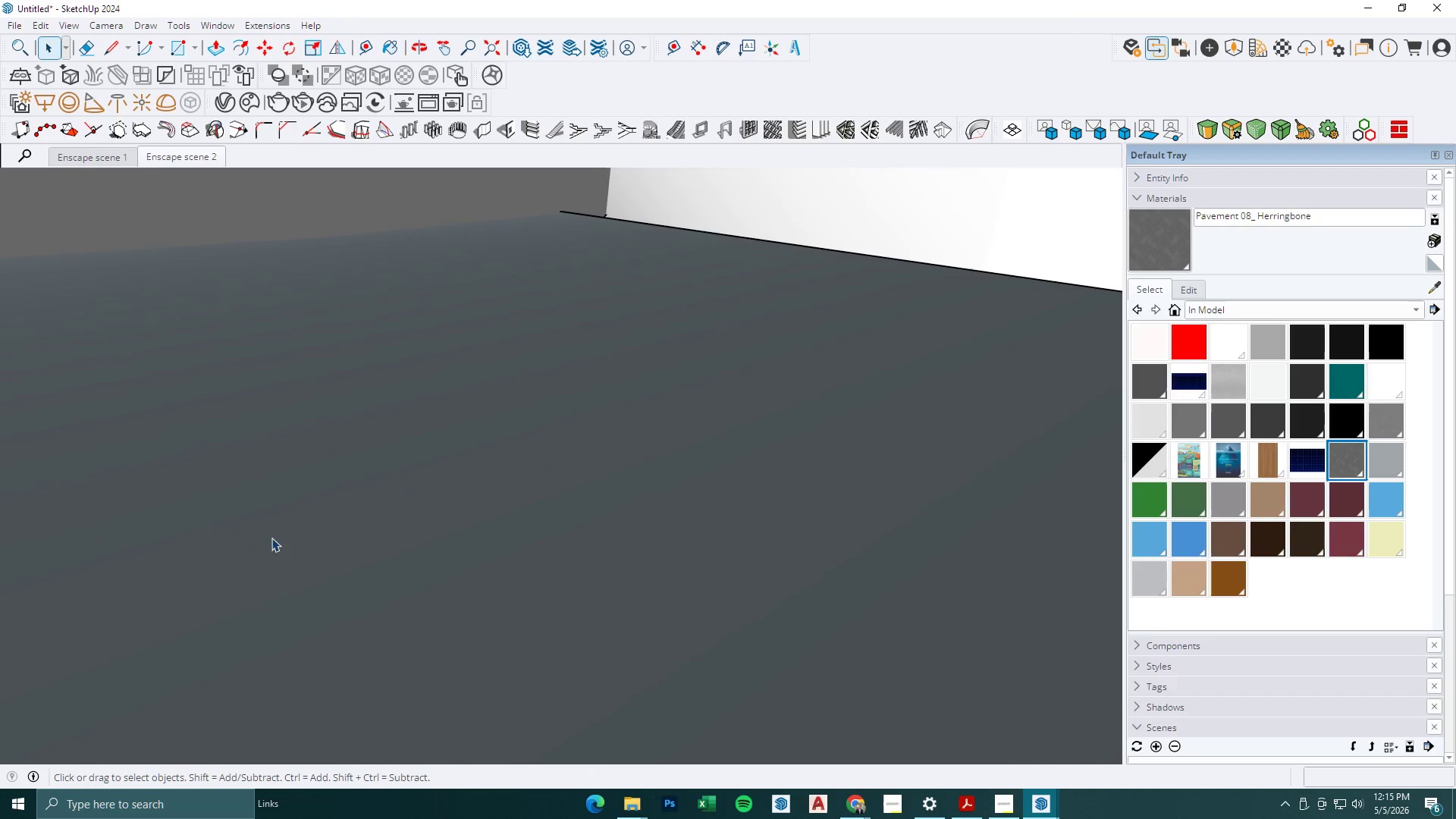 
scroll: coordinate [360, 555], scroll_direction: up, amount: 15.0
 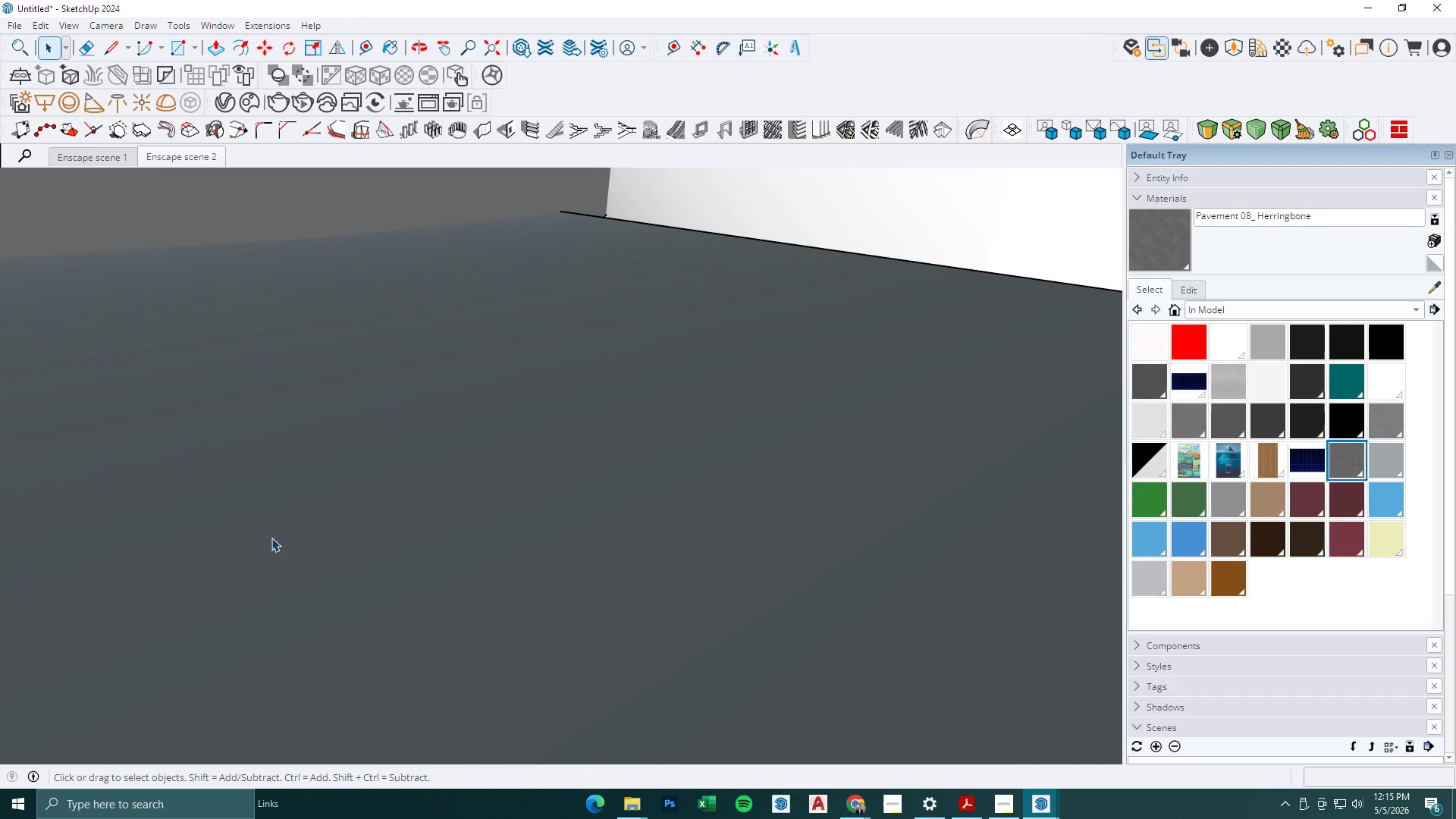 
key(Escape)
 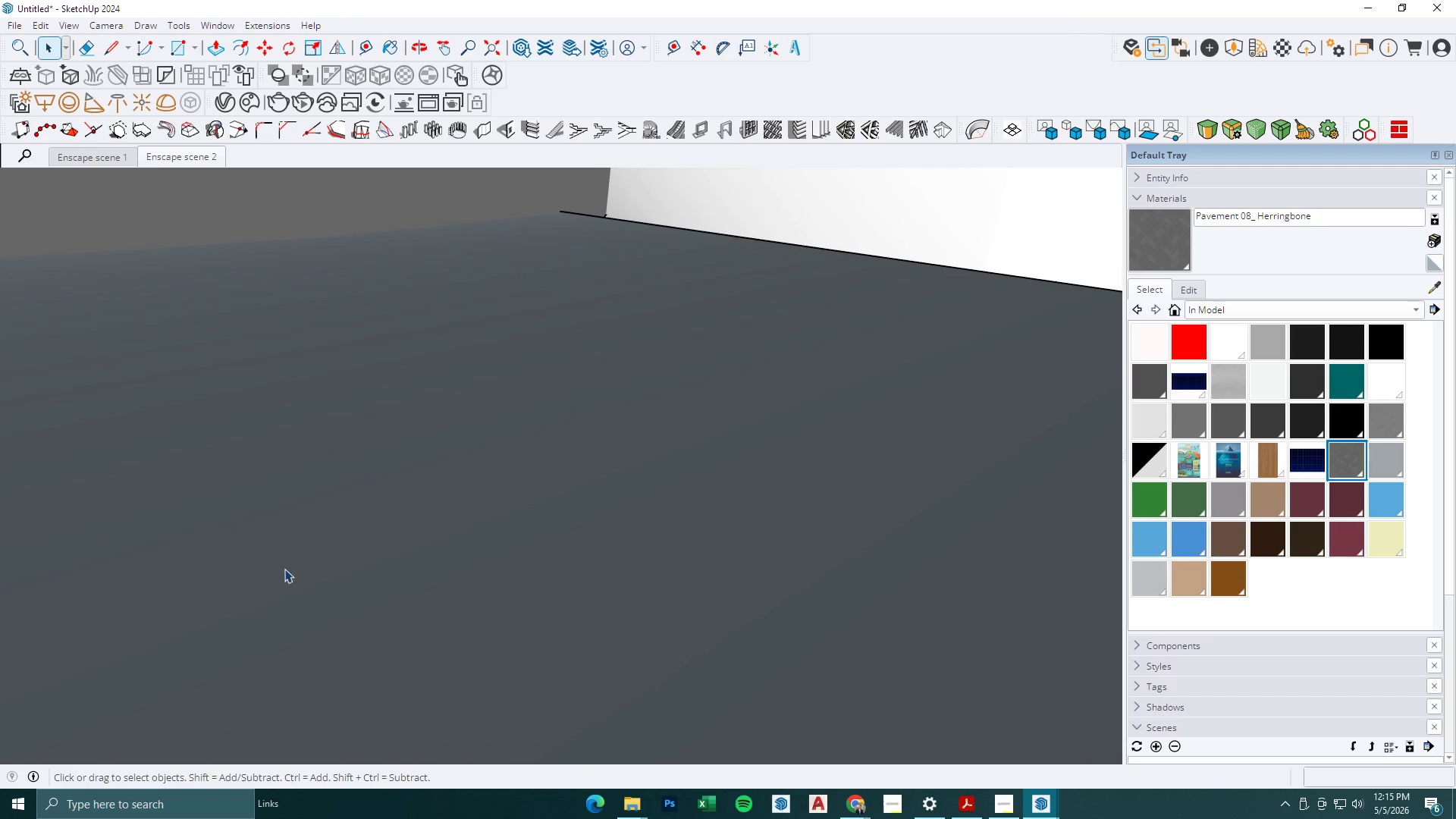 
scroll: coordinate [332, 578], scroll_direction: up, amount: 31.0
 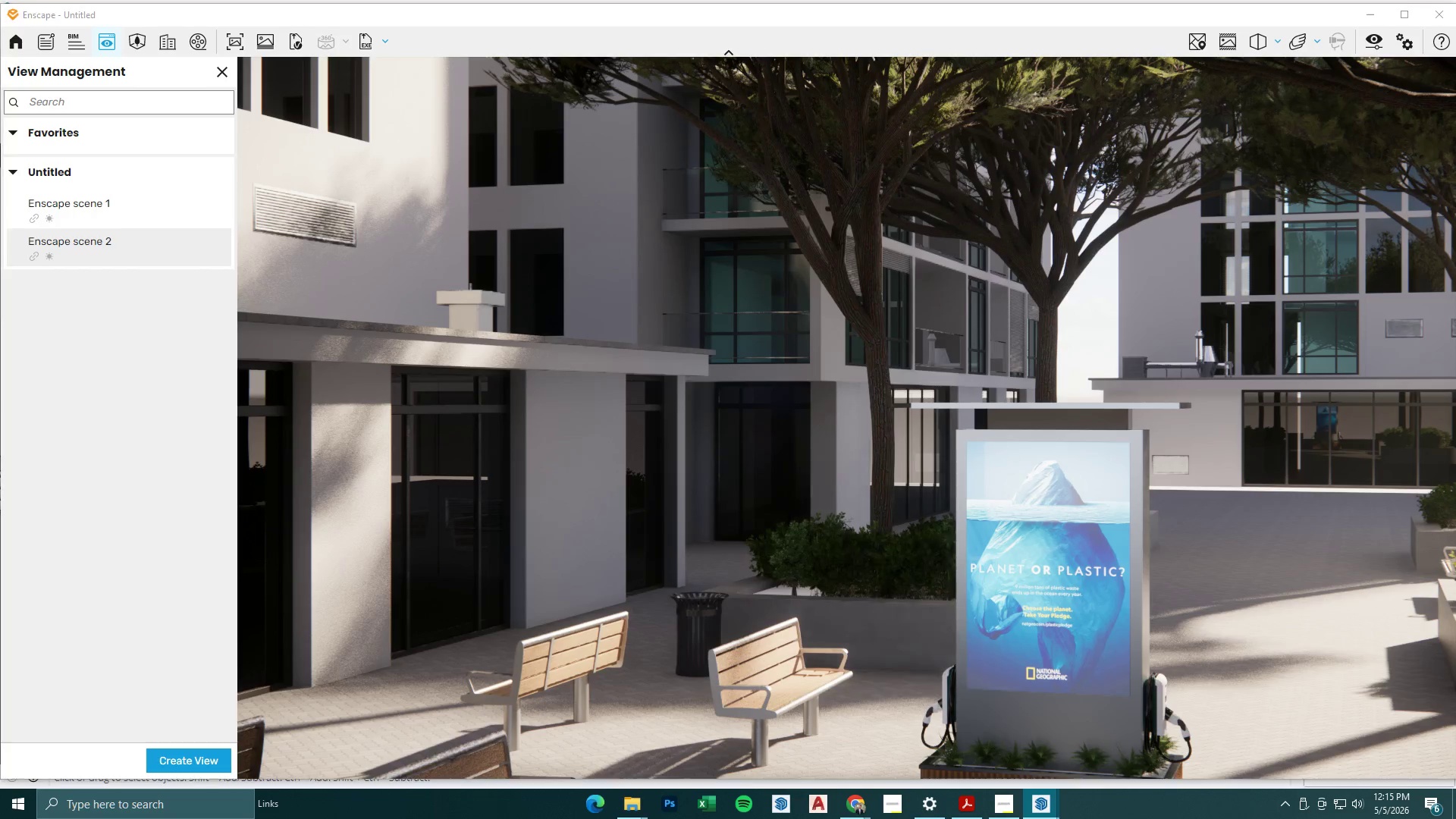 
hold_key(key=D, duration=0.53)
 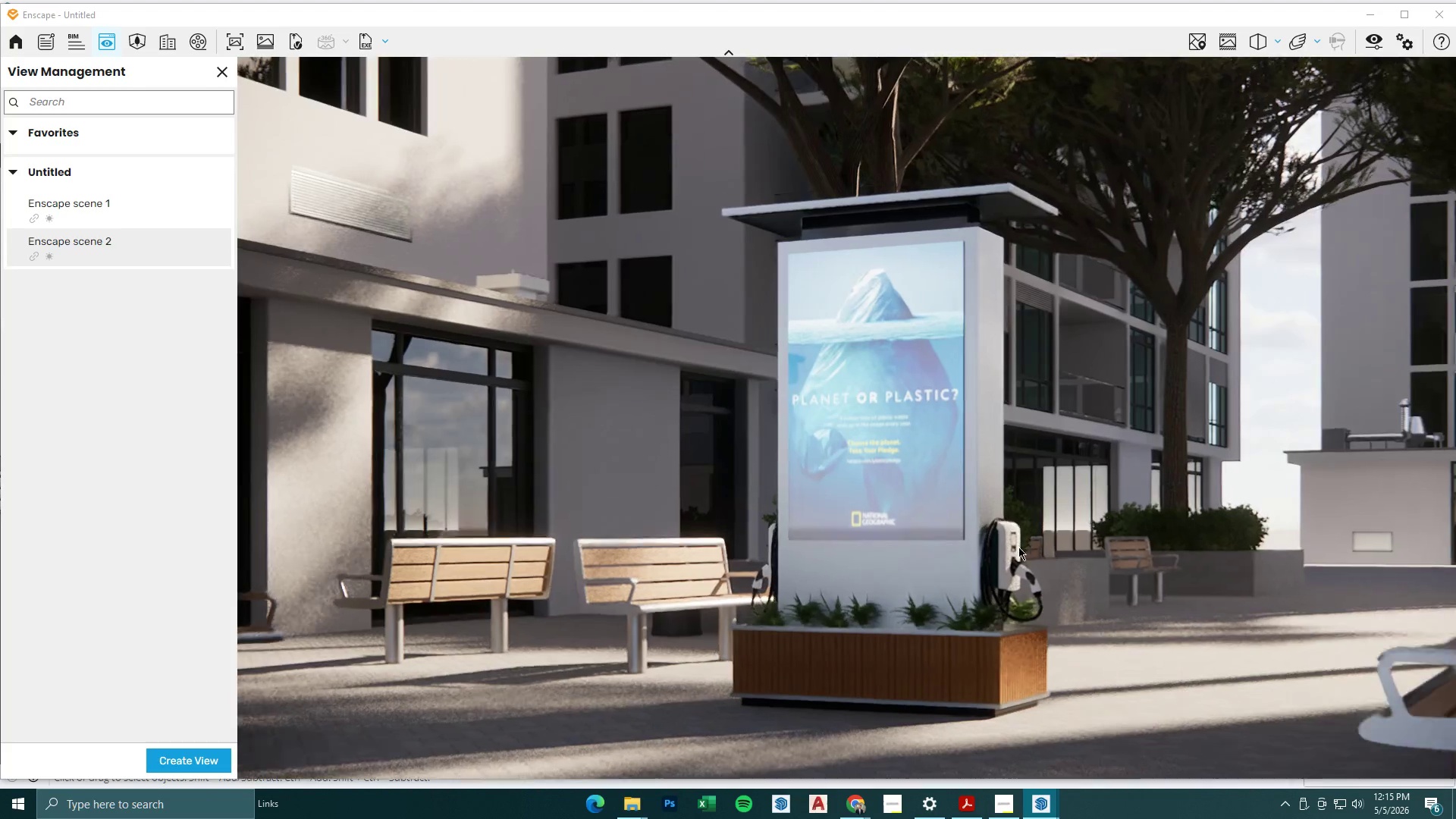 
hold_key(key=W, duration=1.06)
 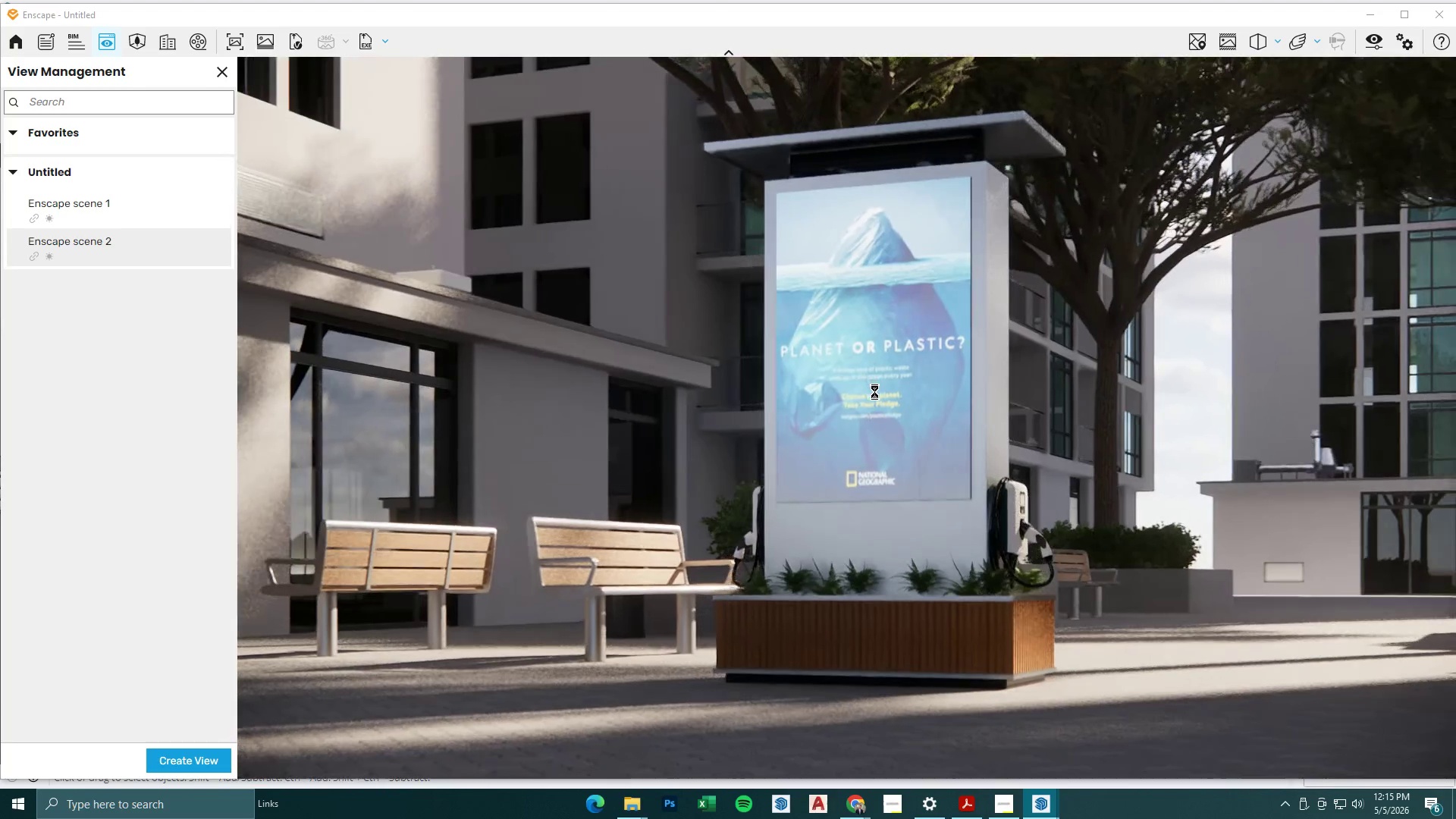 
hold_key(key=W, duration=0.69)
 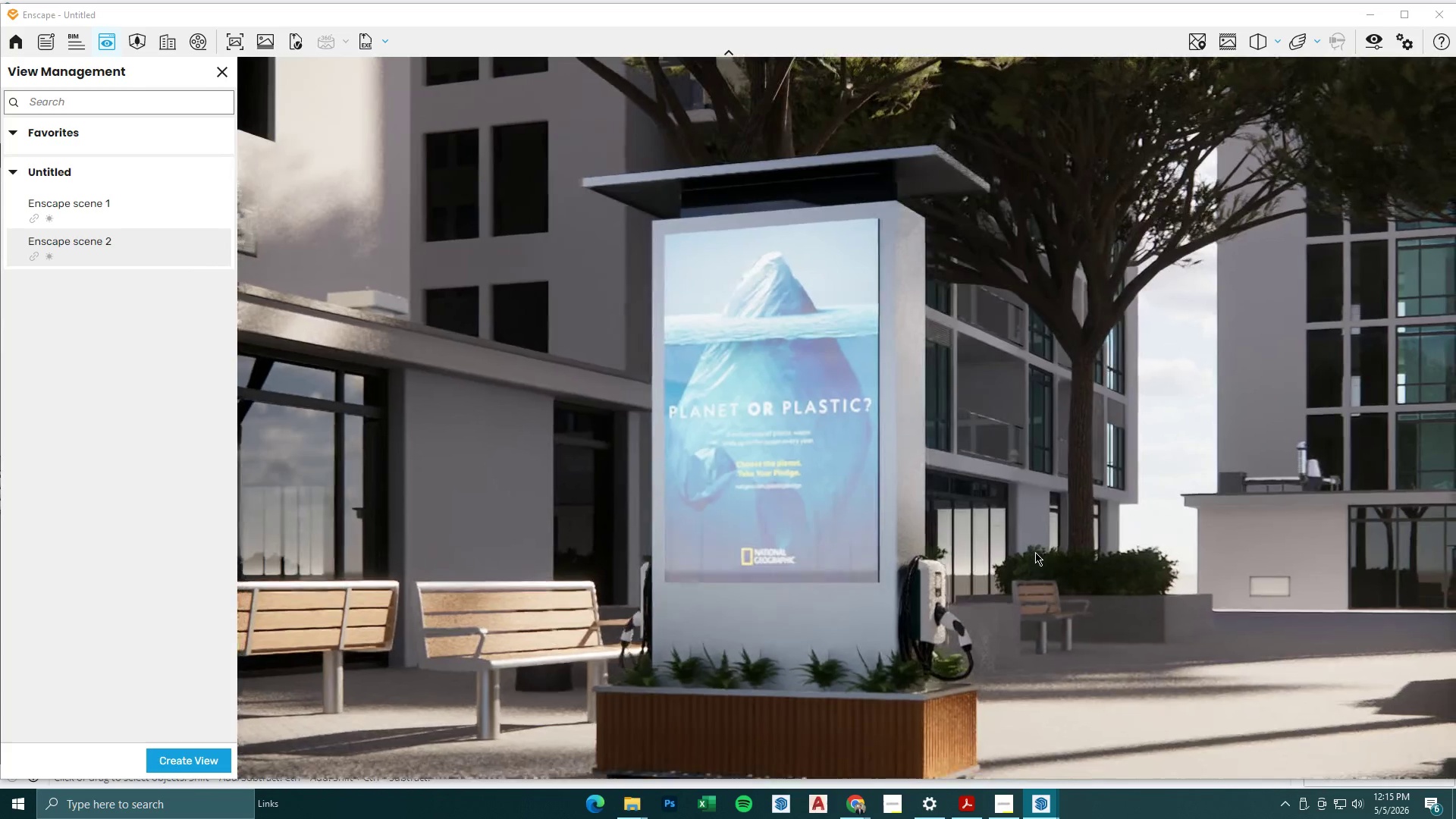 
type(ed)
 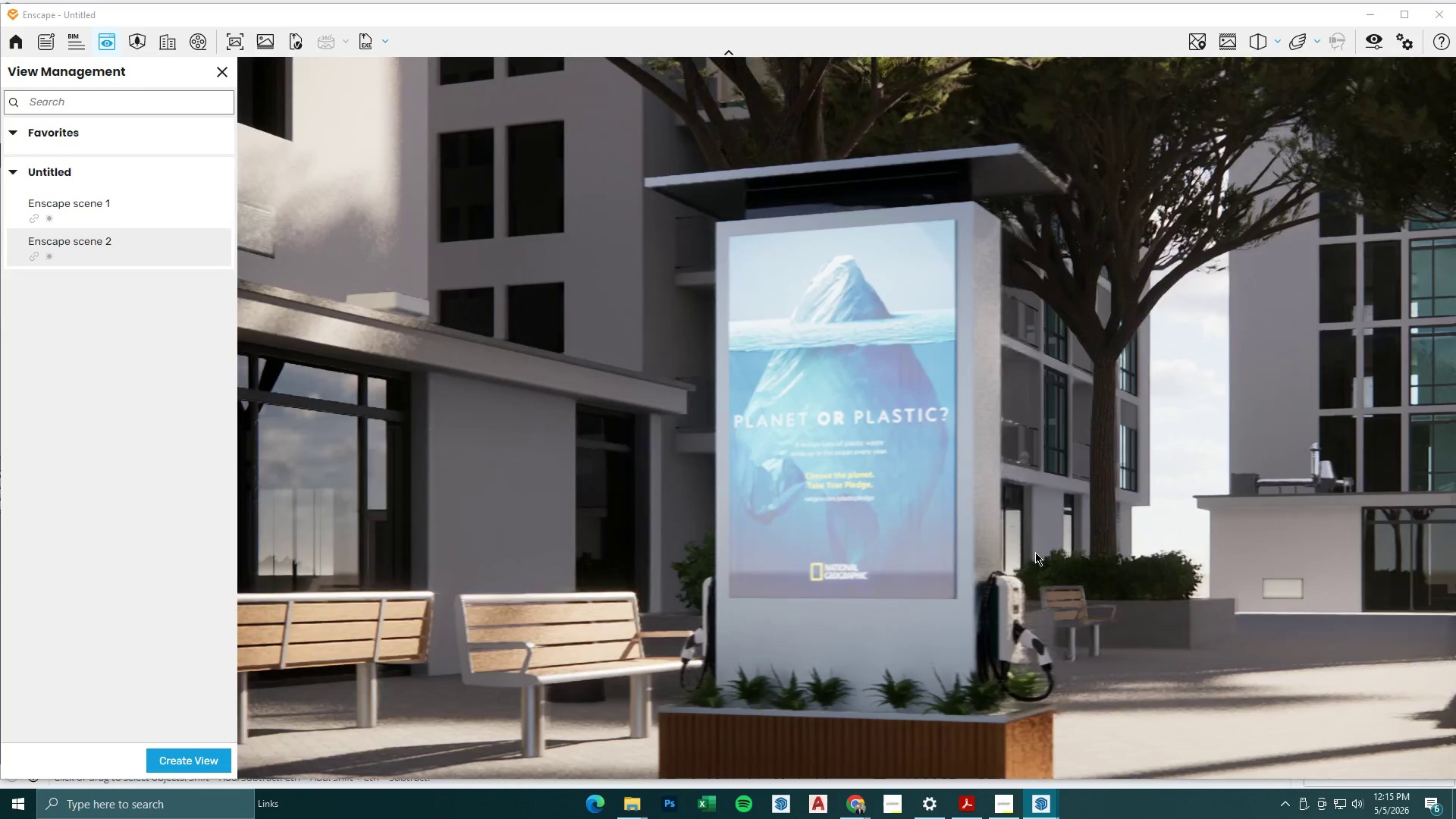 
hold_key(key=S, duration=0.45)
 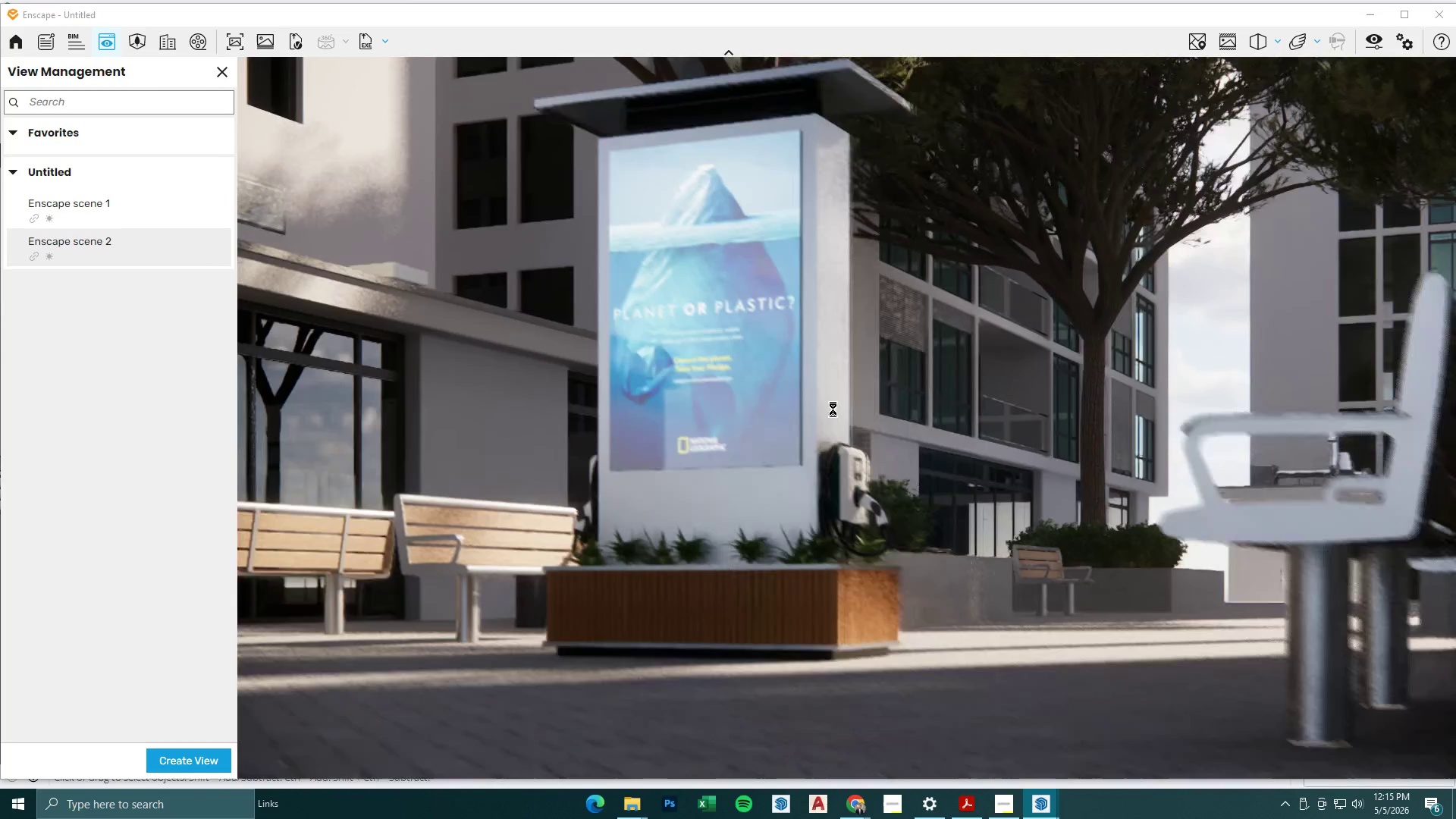 
type(aewqwwa)
 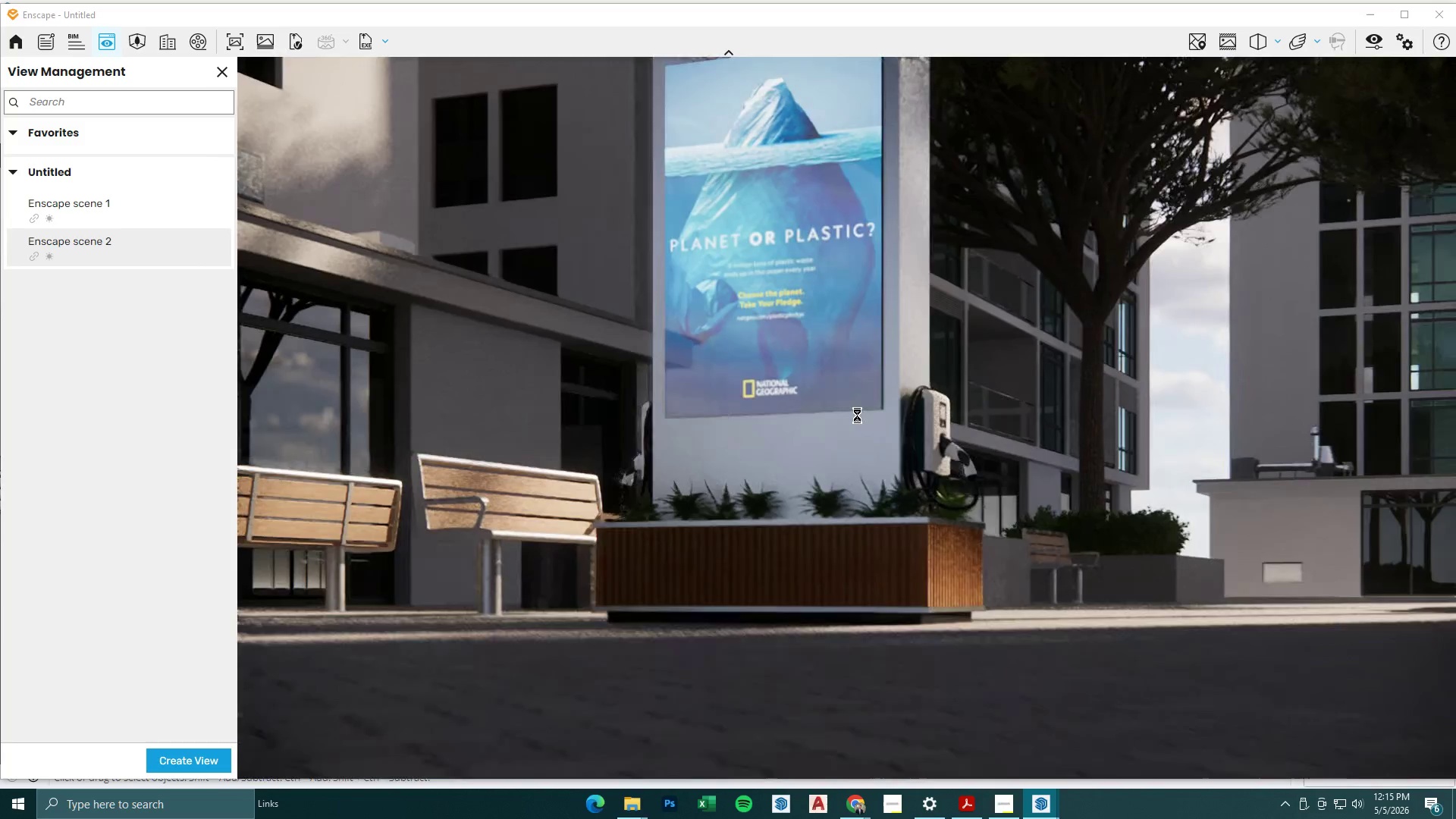 
hold_key(key=E, duration=0.41)
 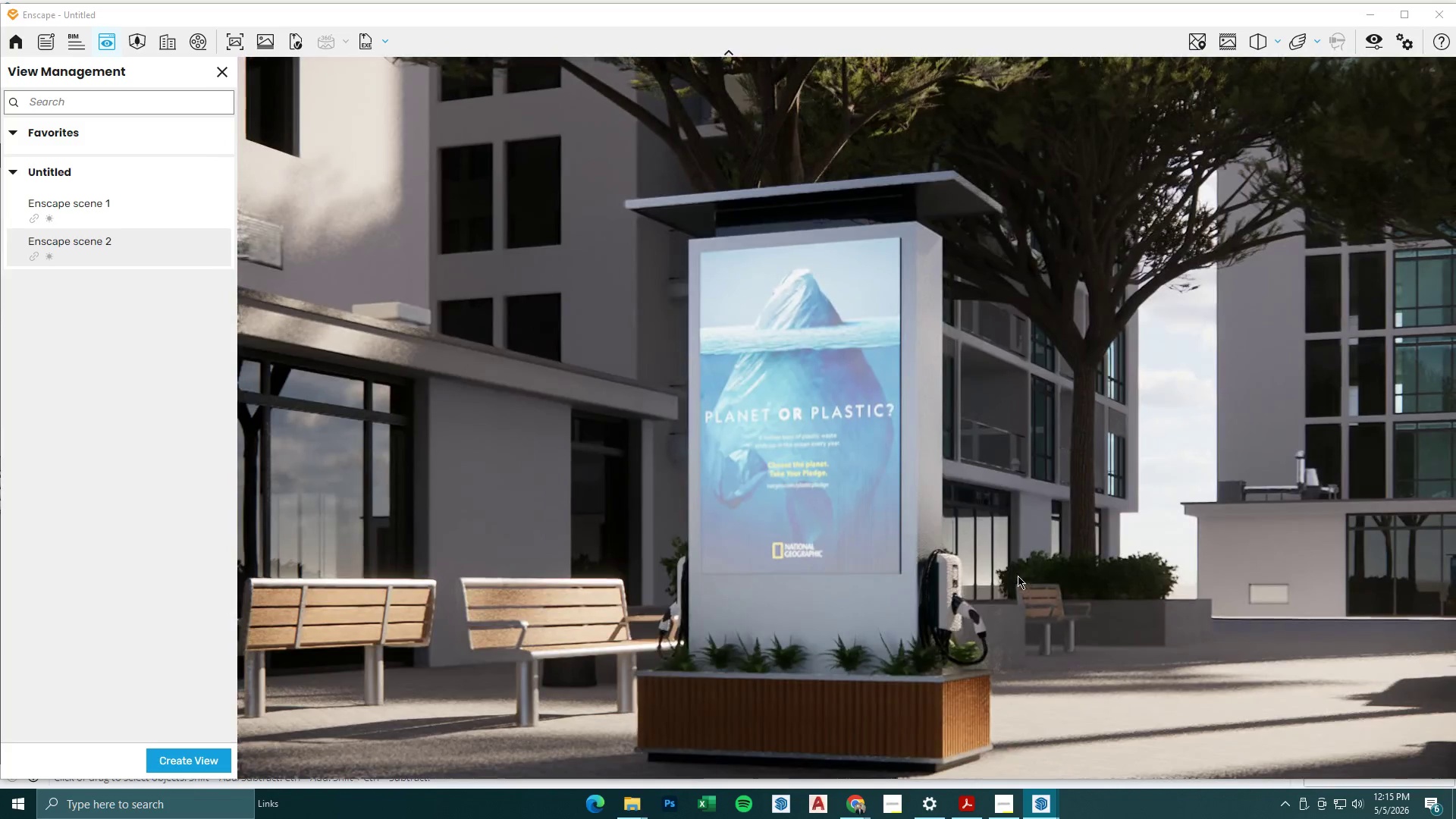 
key(S)
 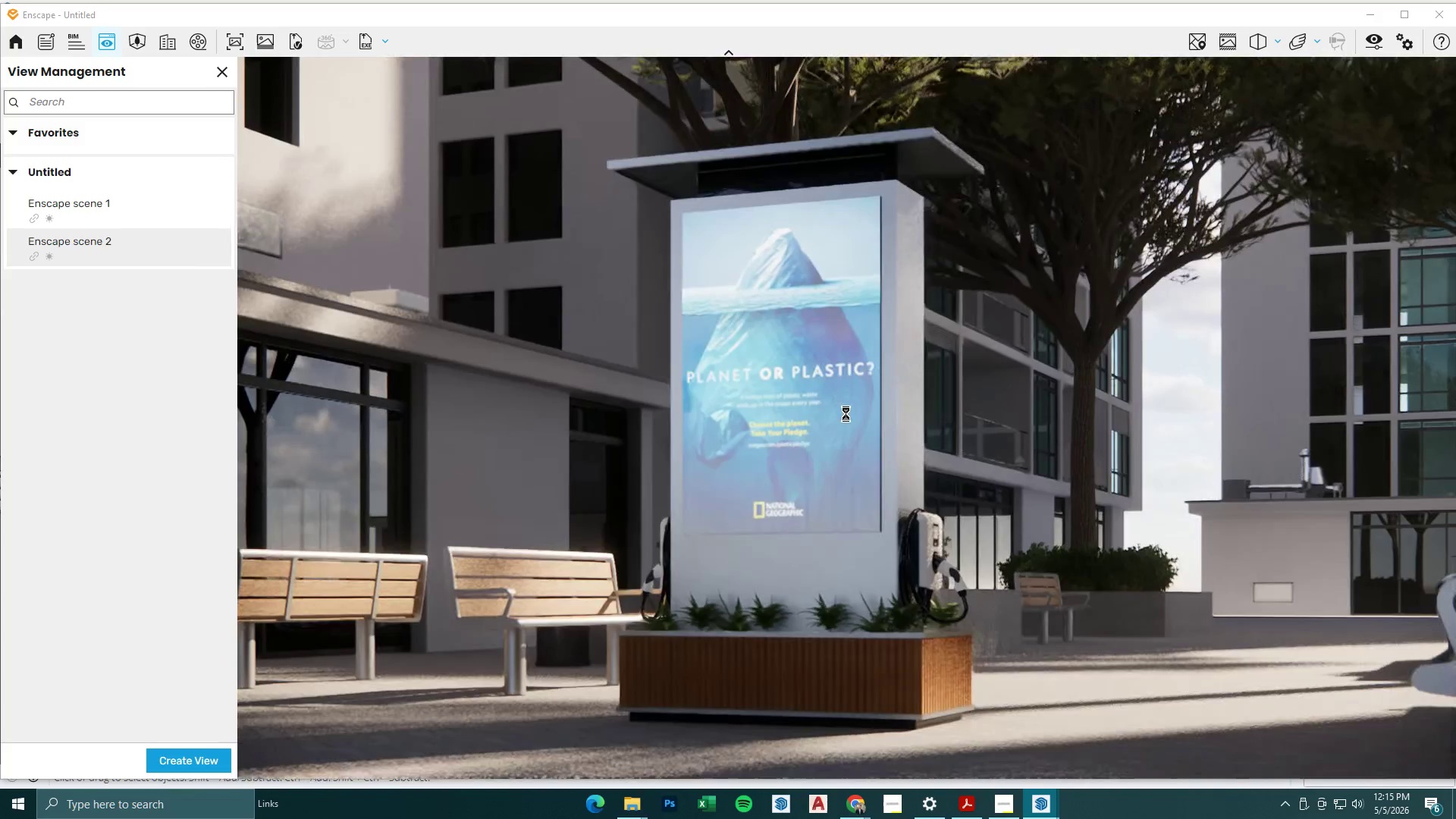 
type(eews)
 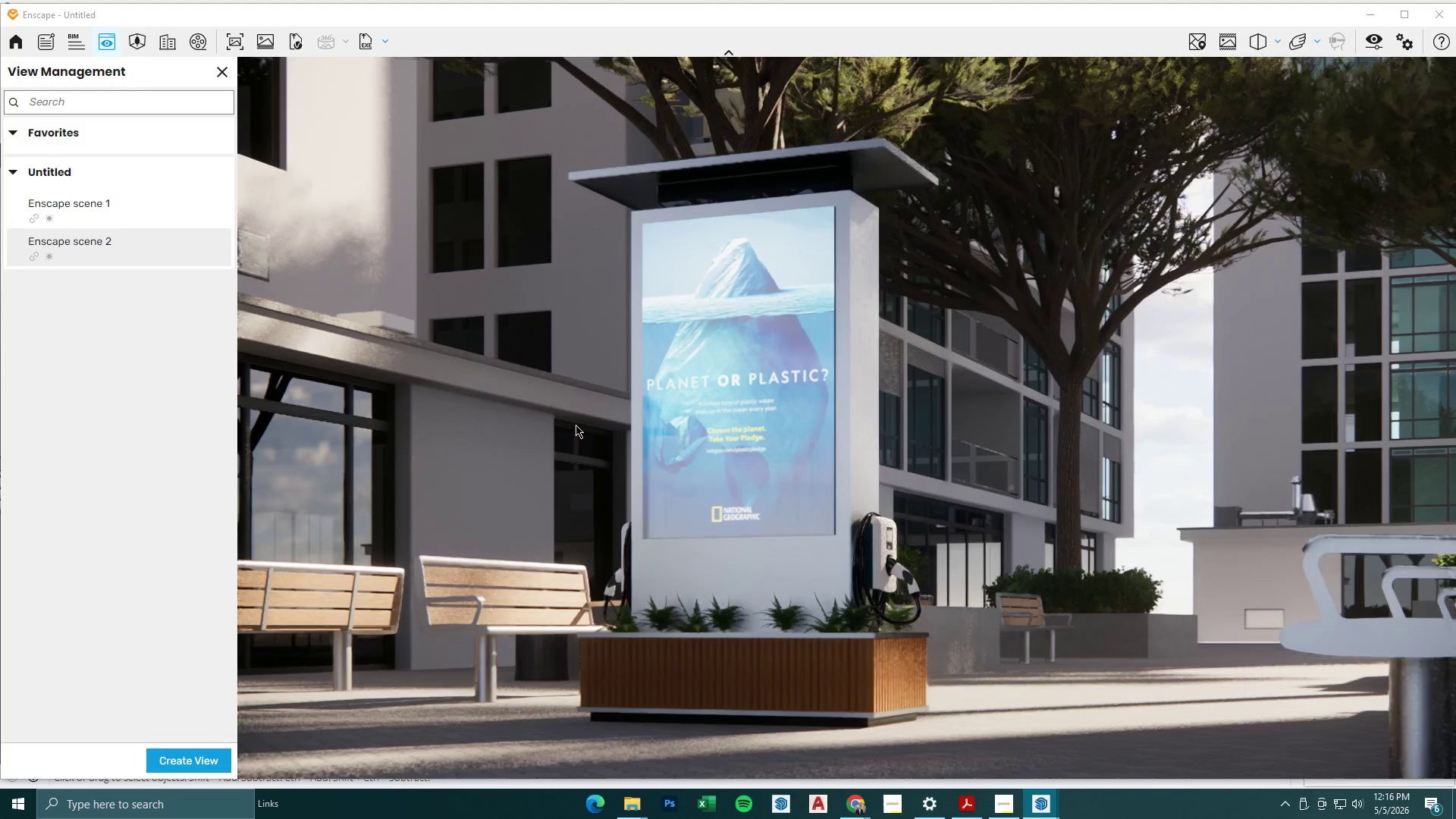 
hold_key(key=D, duration=23.05)
 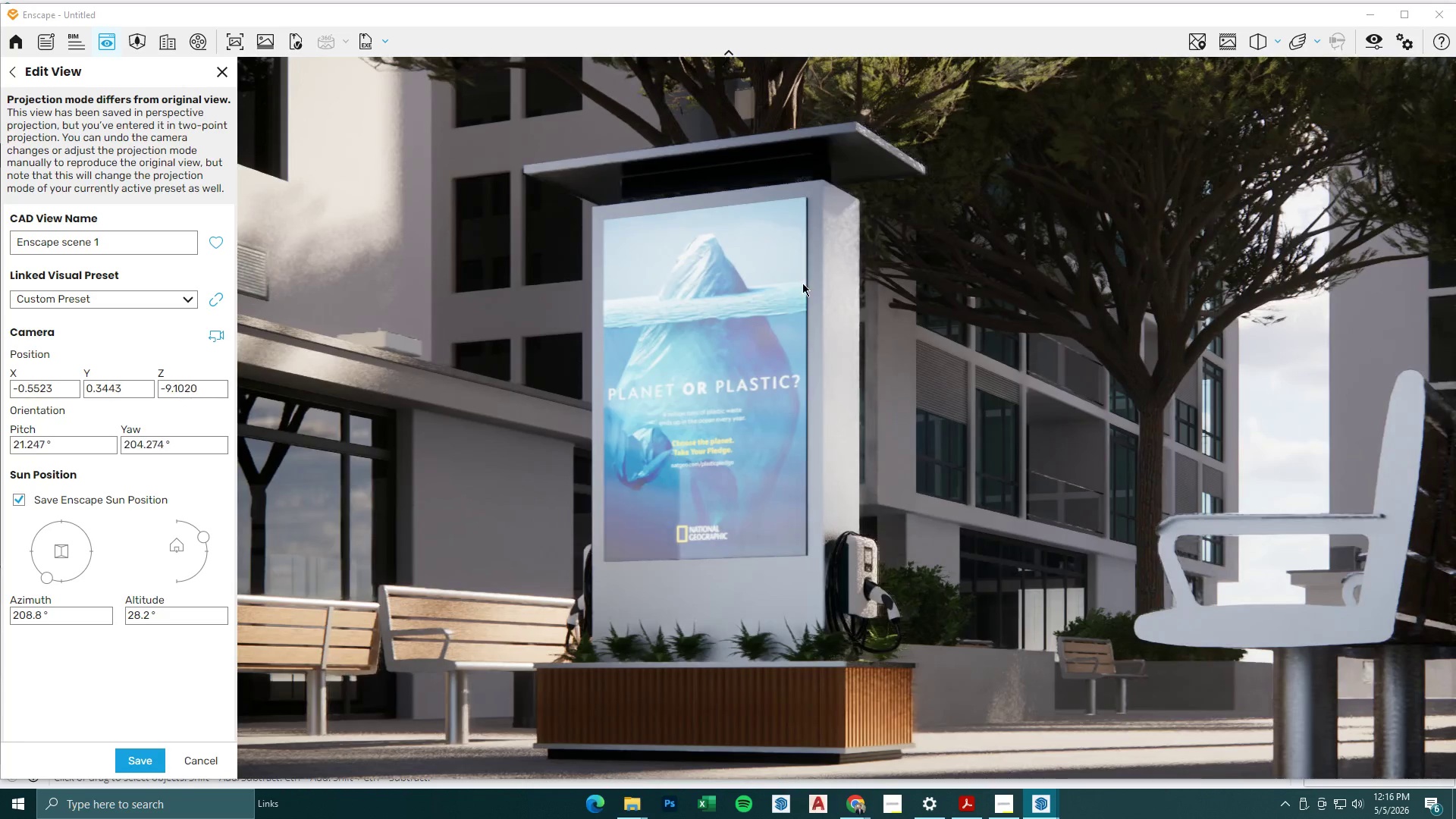 
left_click([202, 211])
 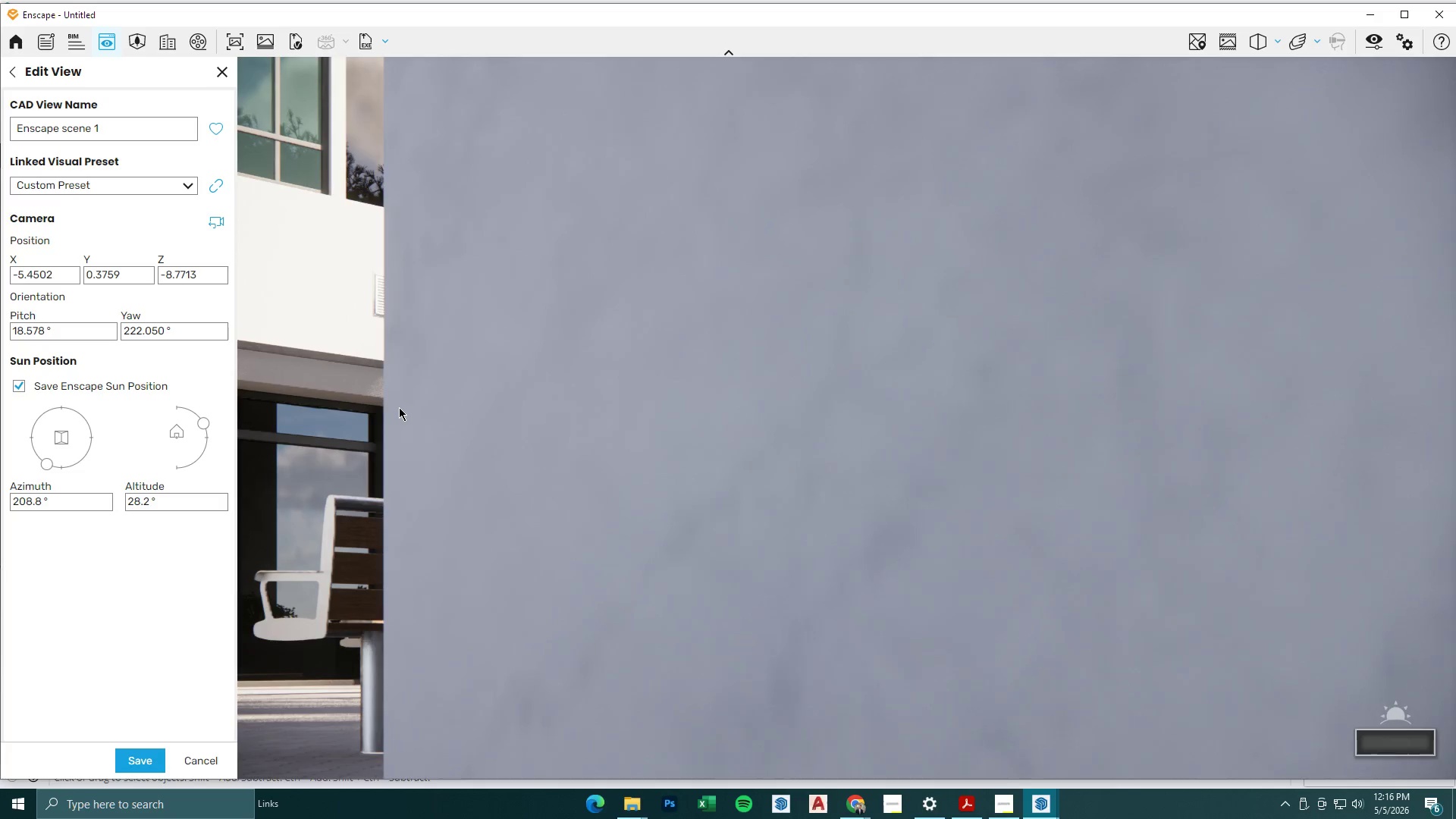 
hold_key(key=A, duration=0.88)
 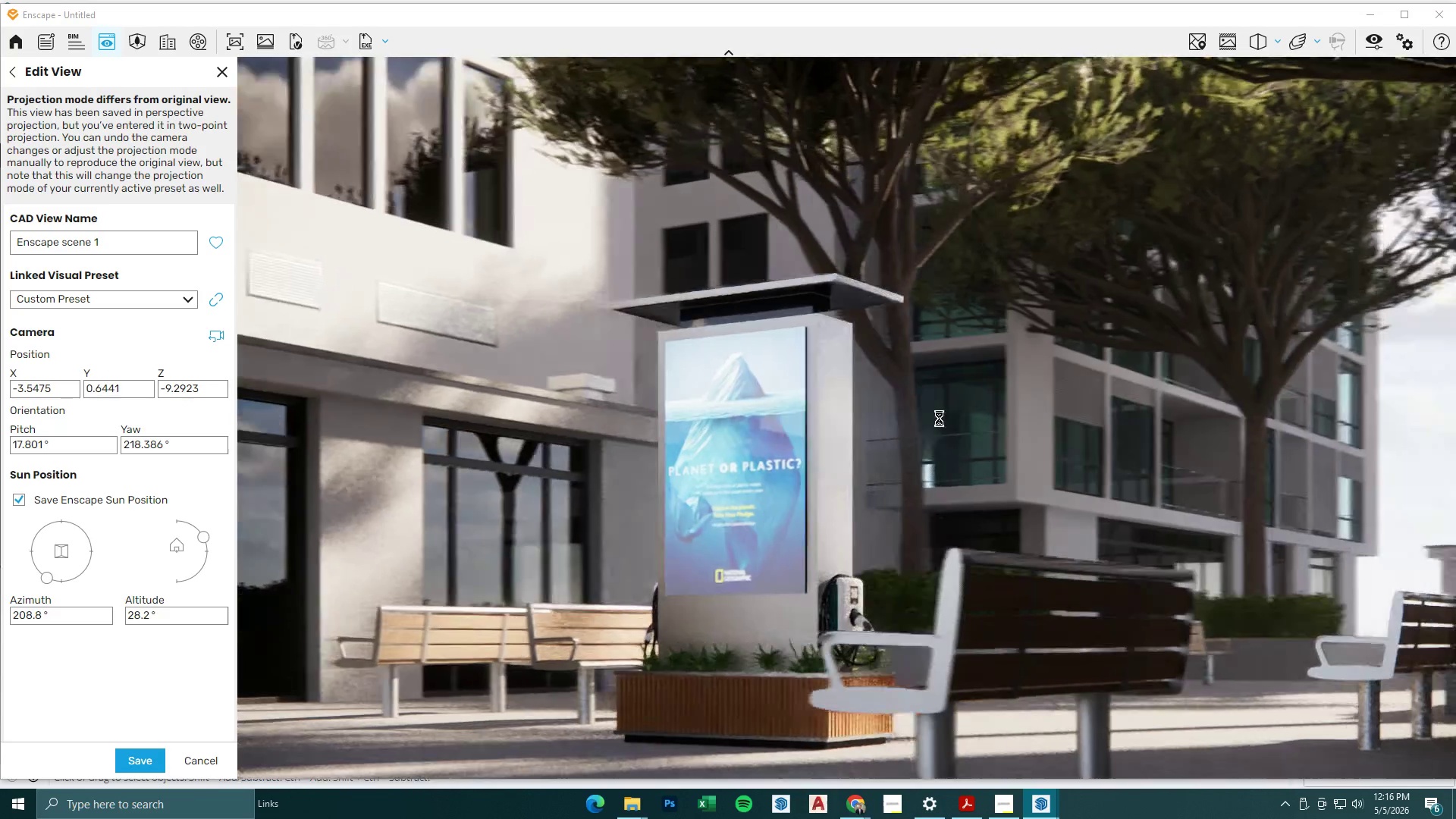 
hold_key(key=W, duration=0.42)
 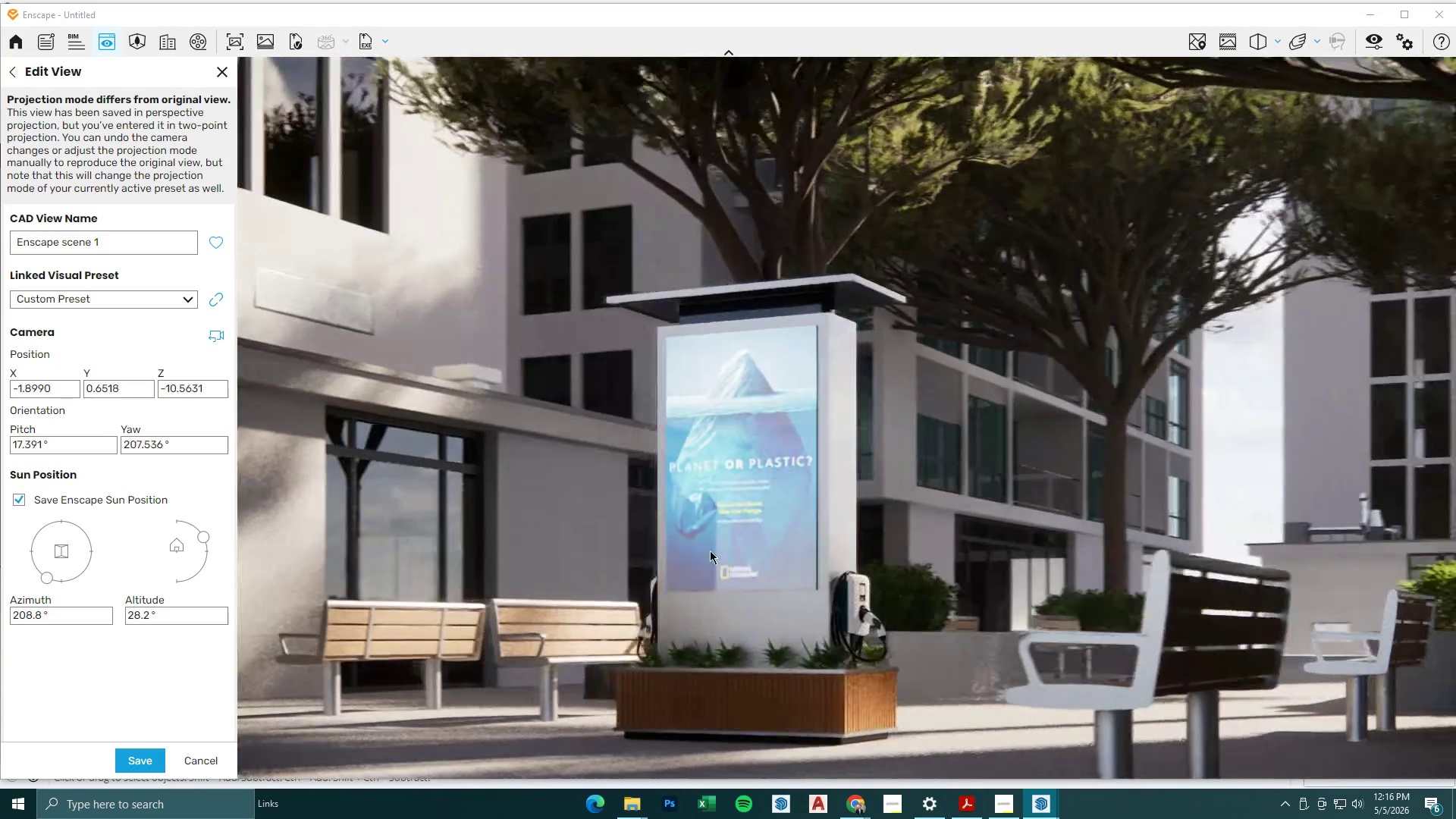 
hold_key(key=W, duration=0.52)
 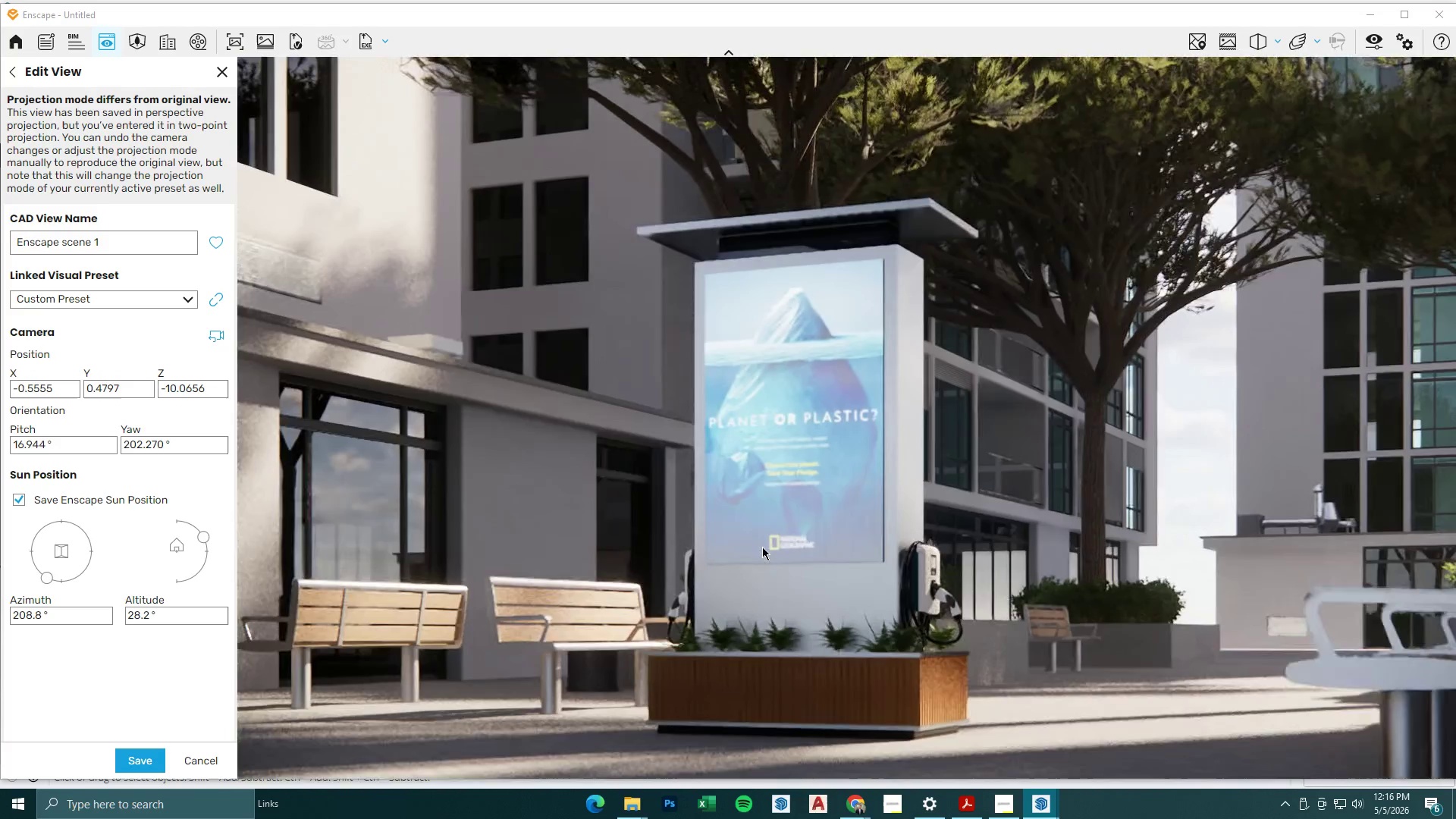 
type(qqa)
 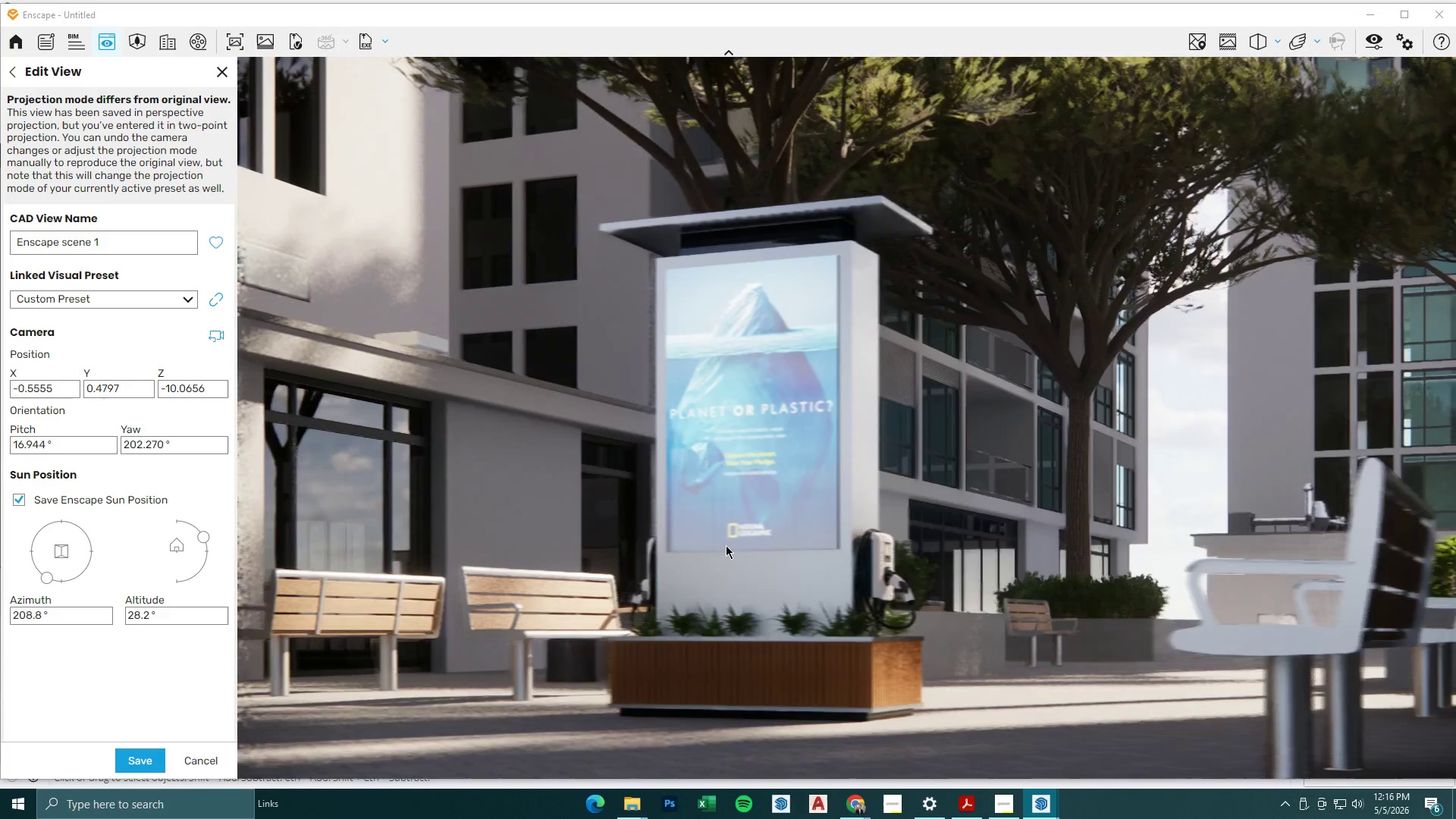 
hold_key(key=W, duration=0.42)
 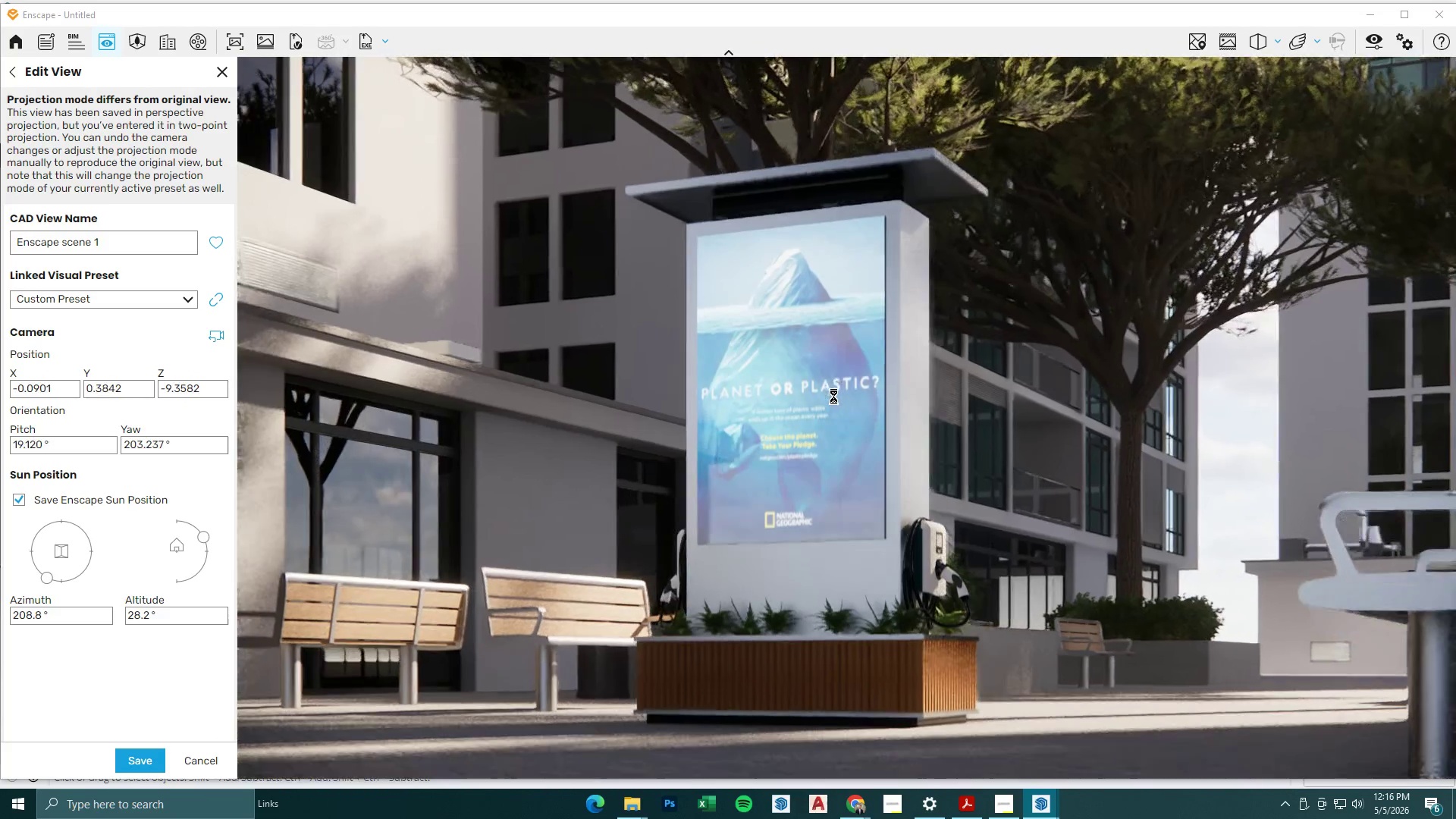 
type(eq)
 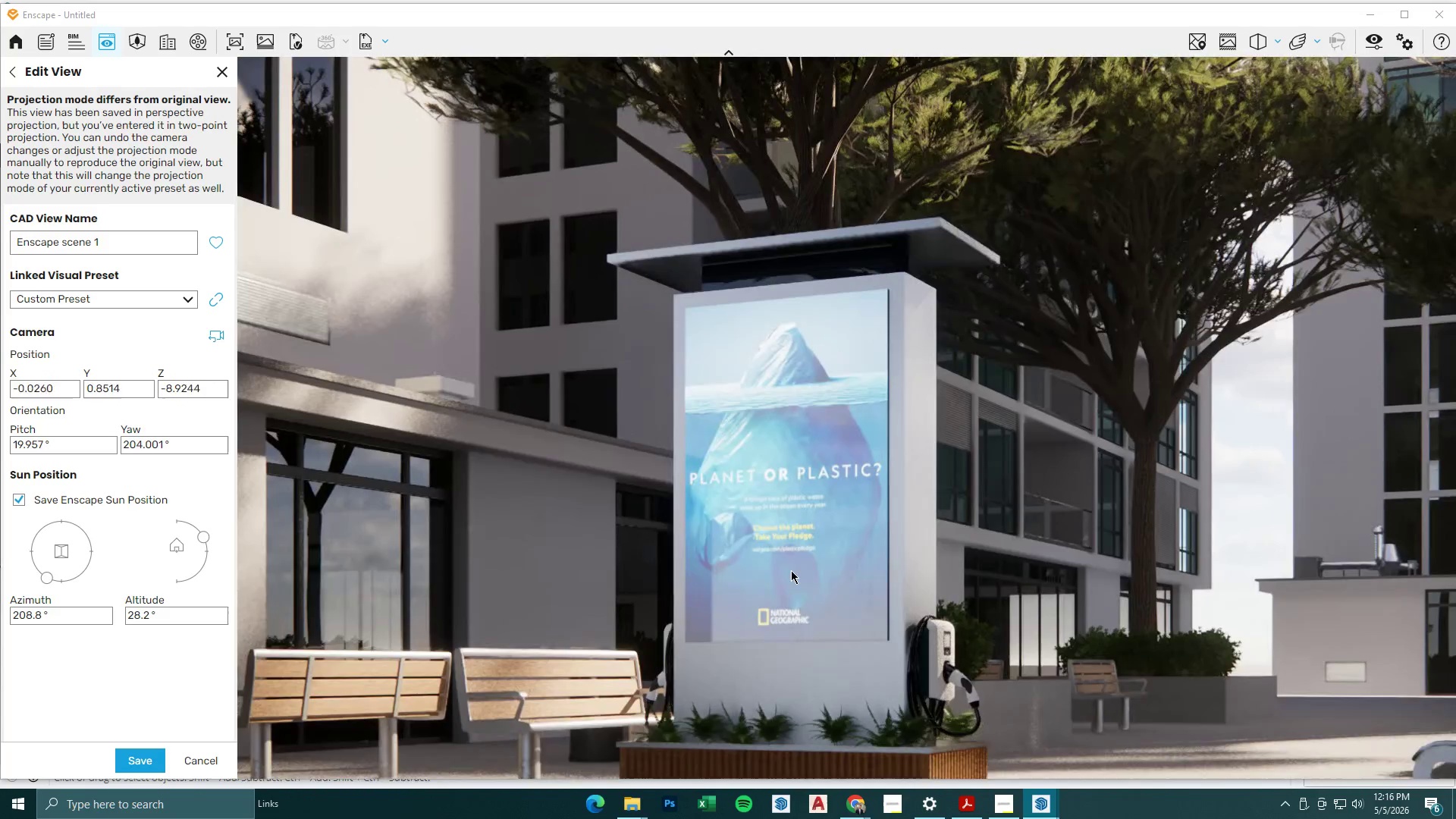 
hold_key(key=W, duration=0.42)
 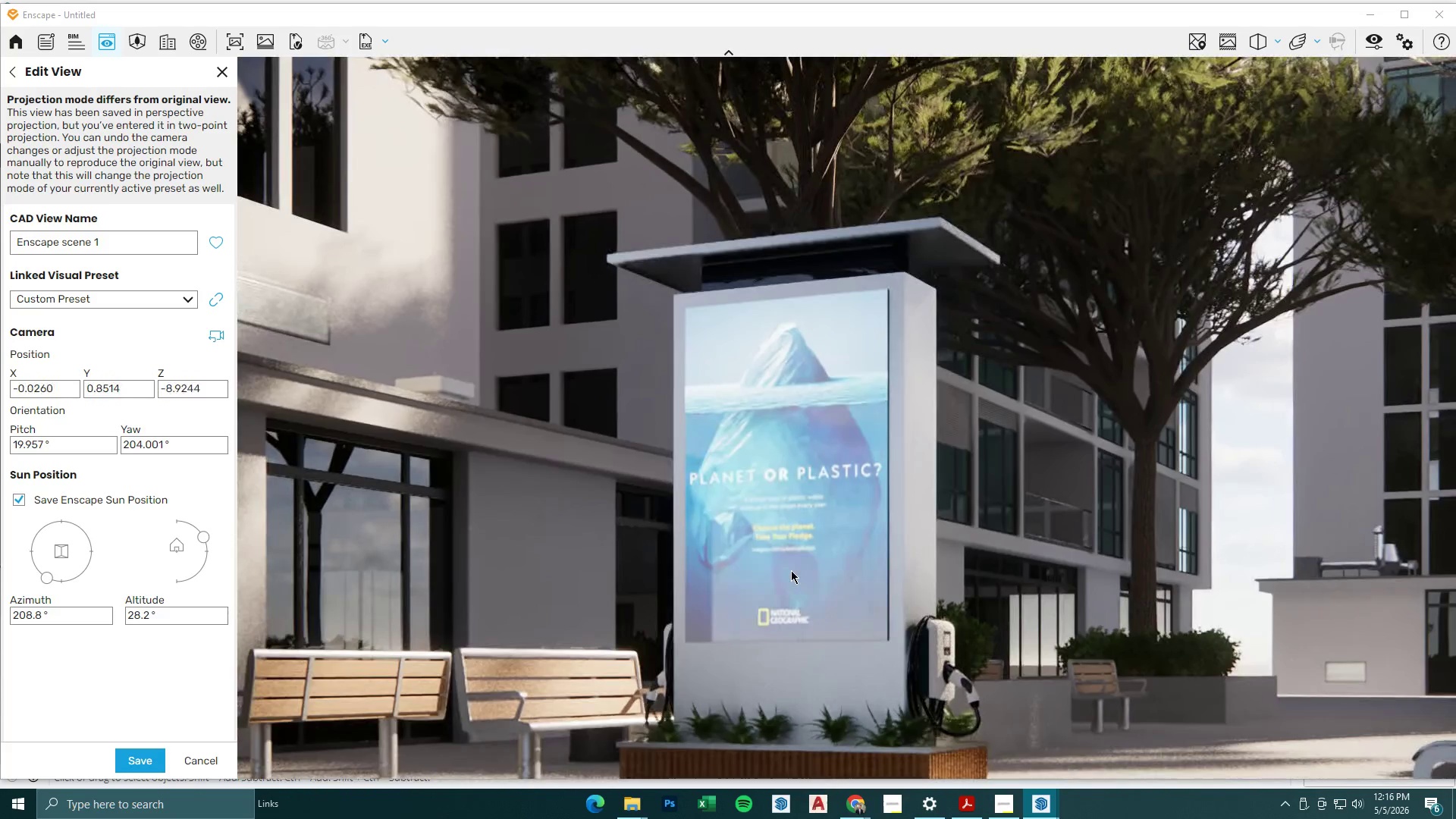 
hold_key(key=S, duration=0.34)
 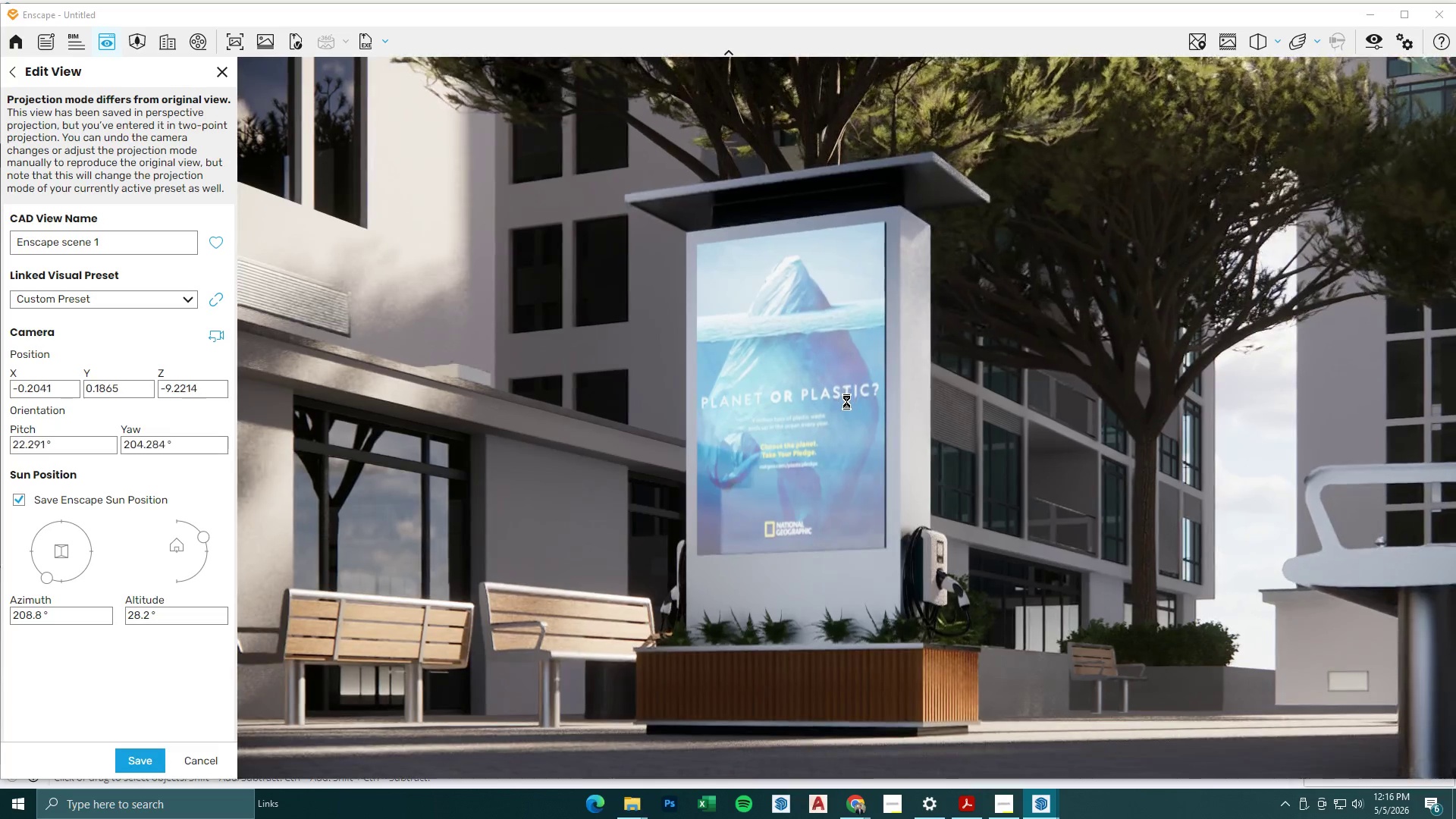 
left_click([1379, 46])
 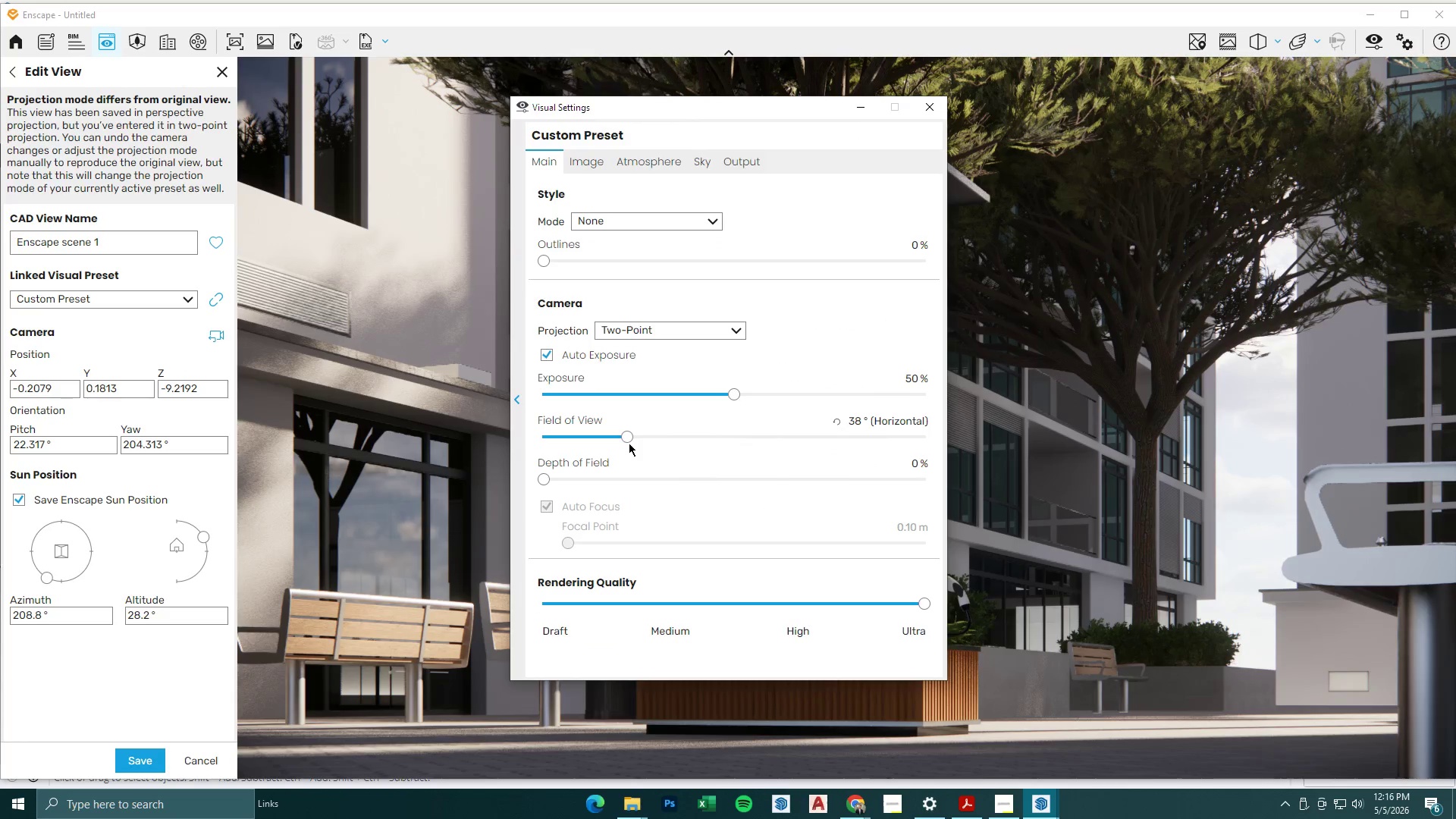 
left_click_drag(start_coordinate=[628, 441], to_coordinate=[617, 441])
 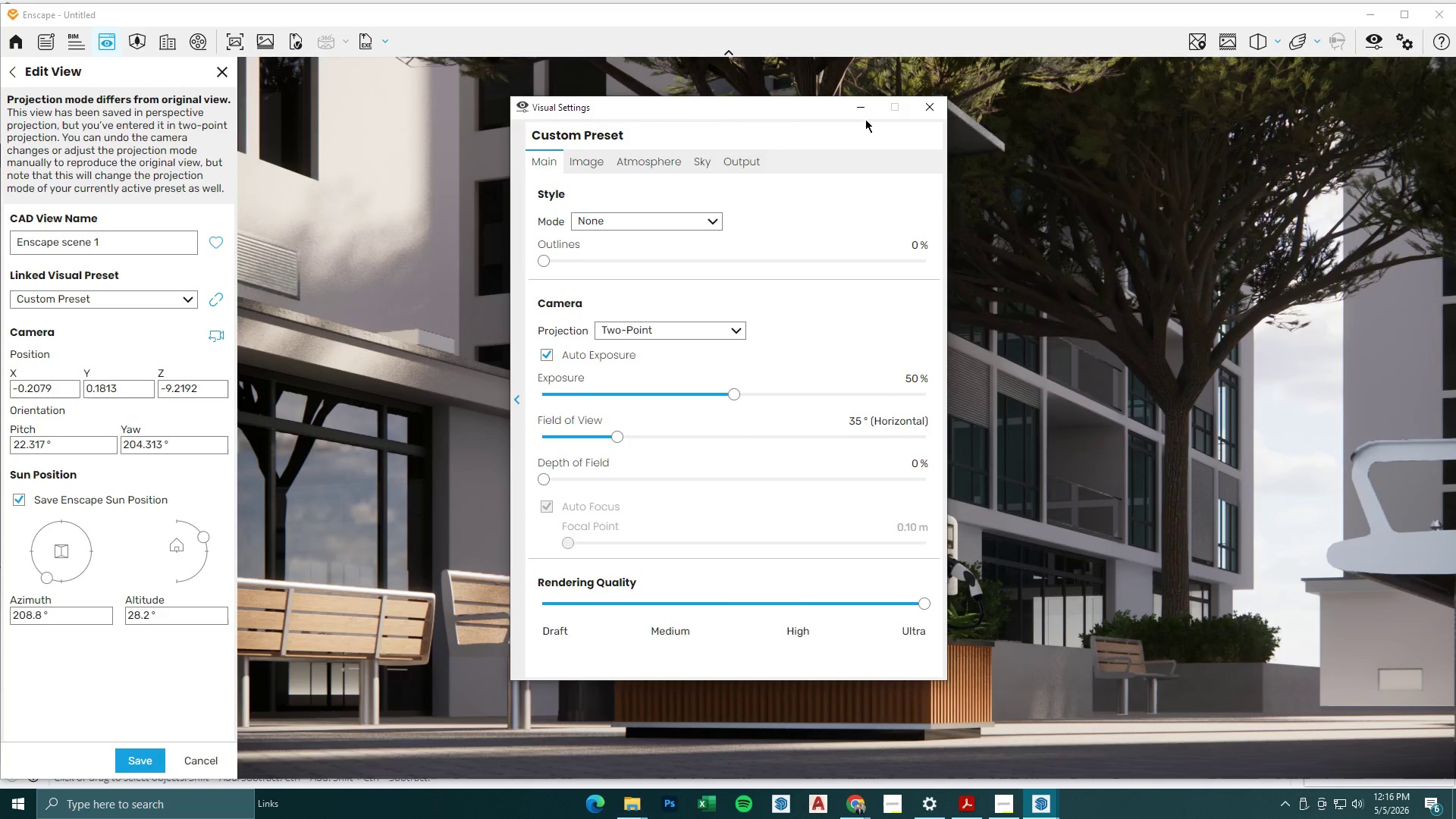 
left_click([865, 107])
 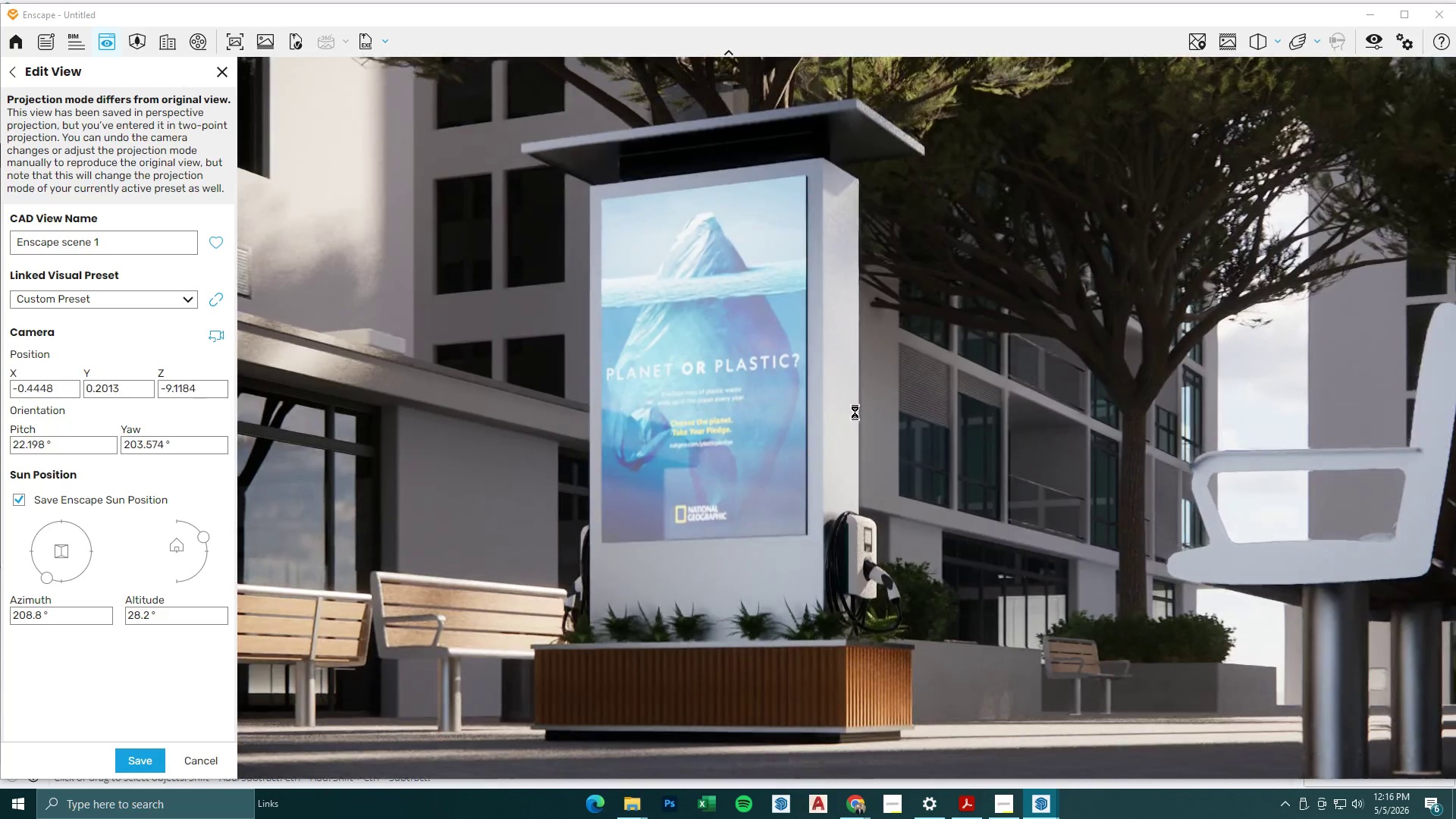 
key(S)
 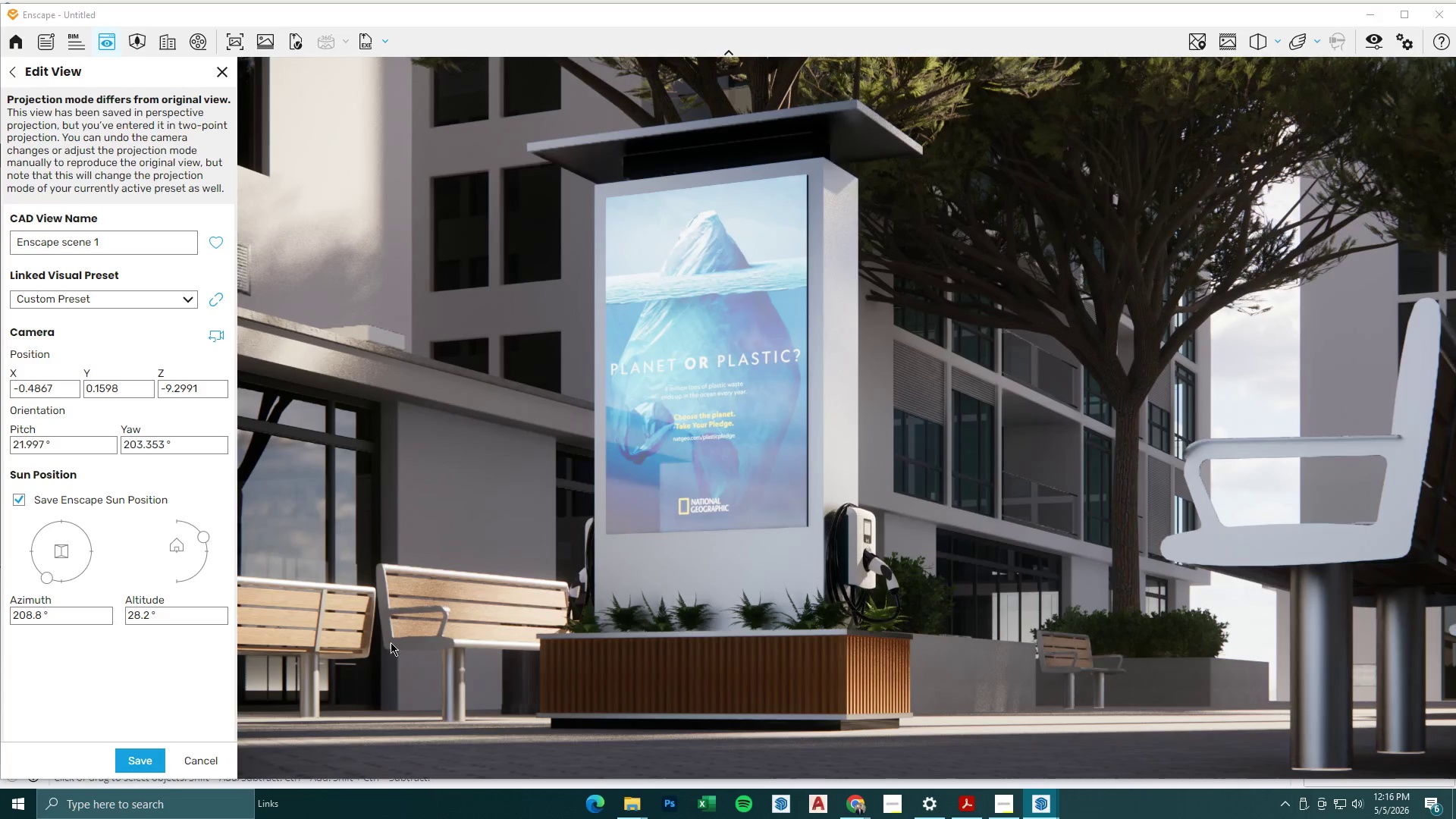 
left_click([140, 770])
 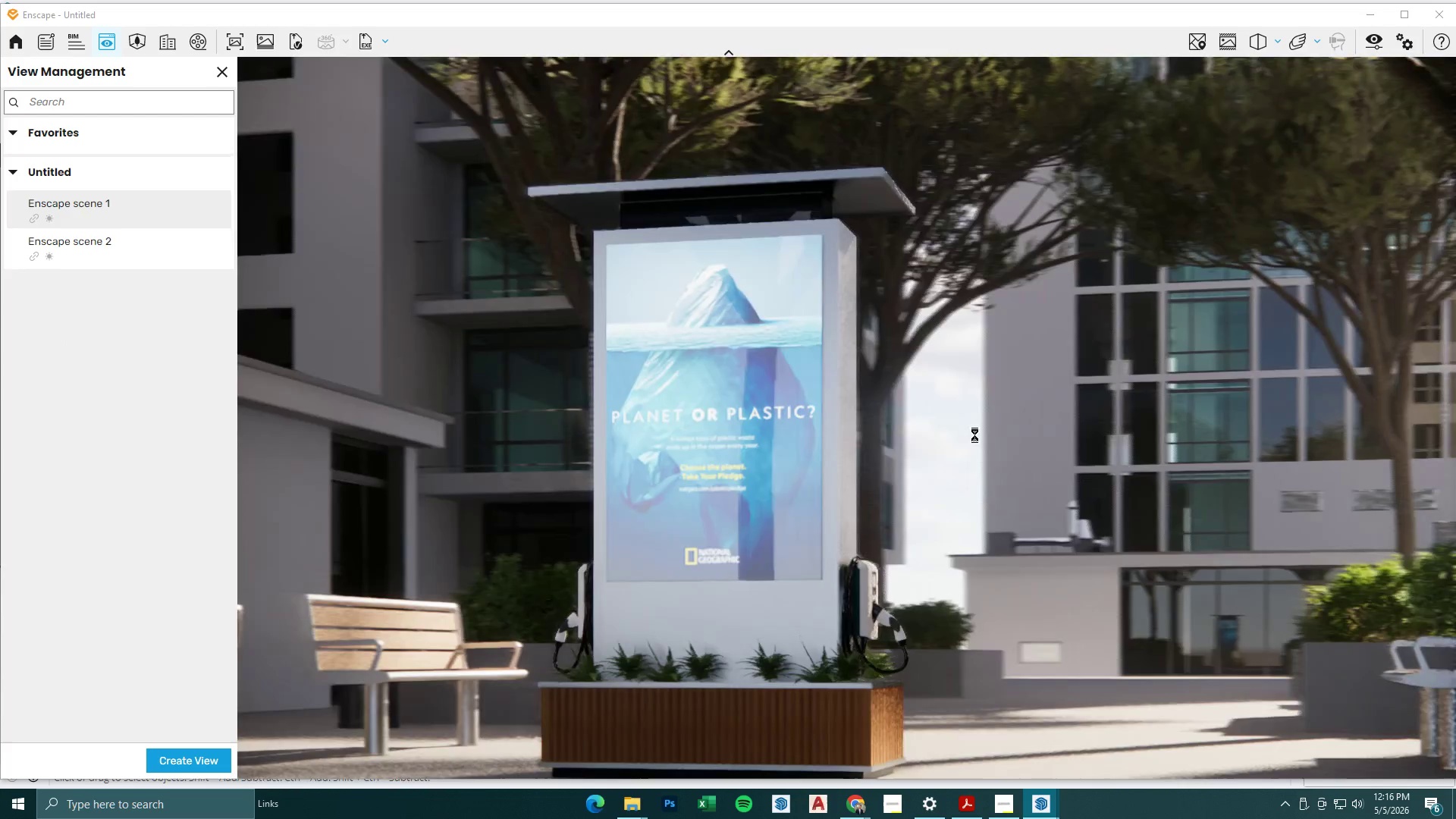 
type(aaes)
 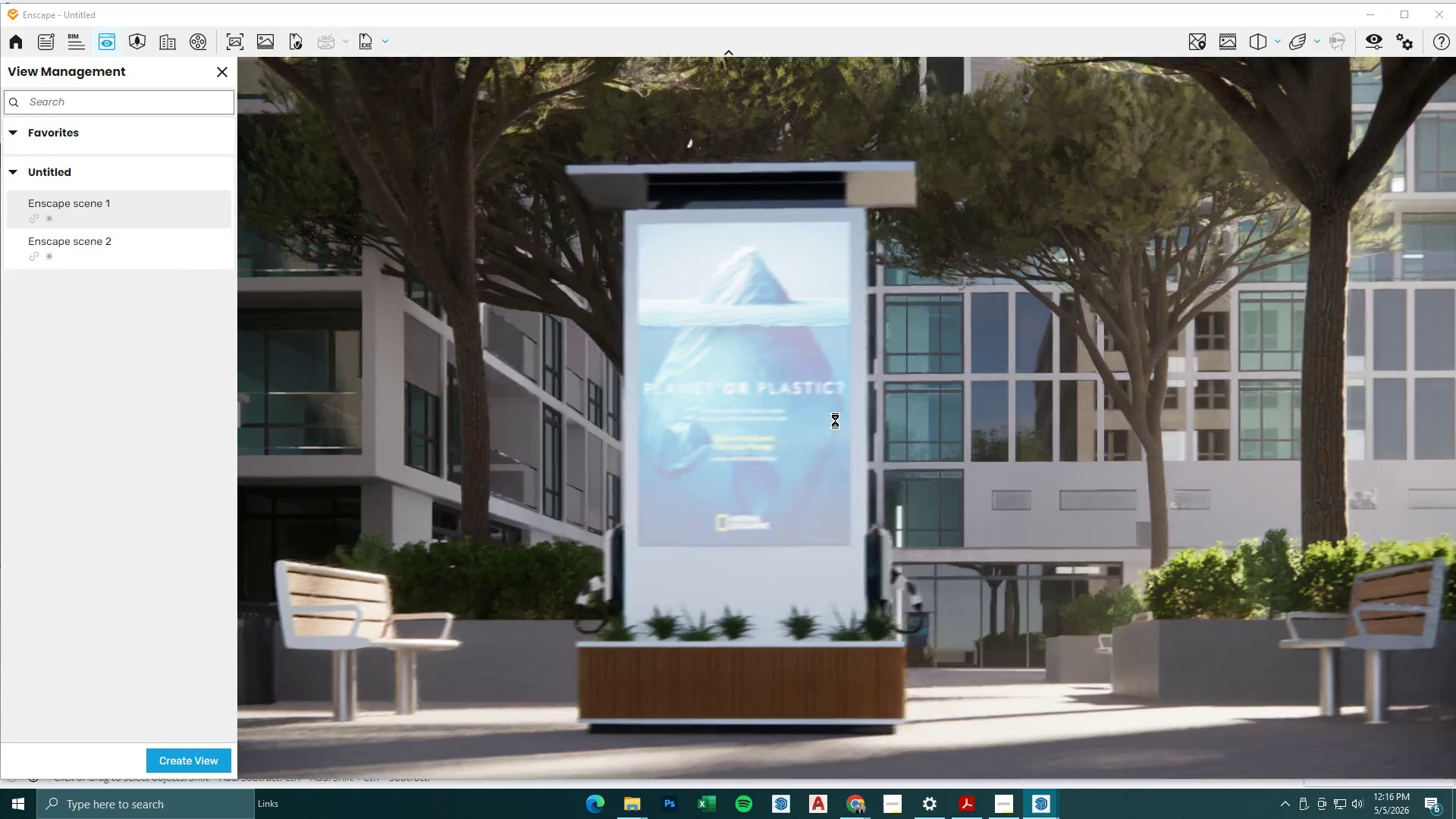 
type(wawae)
 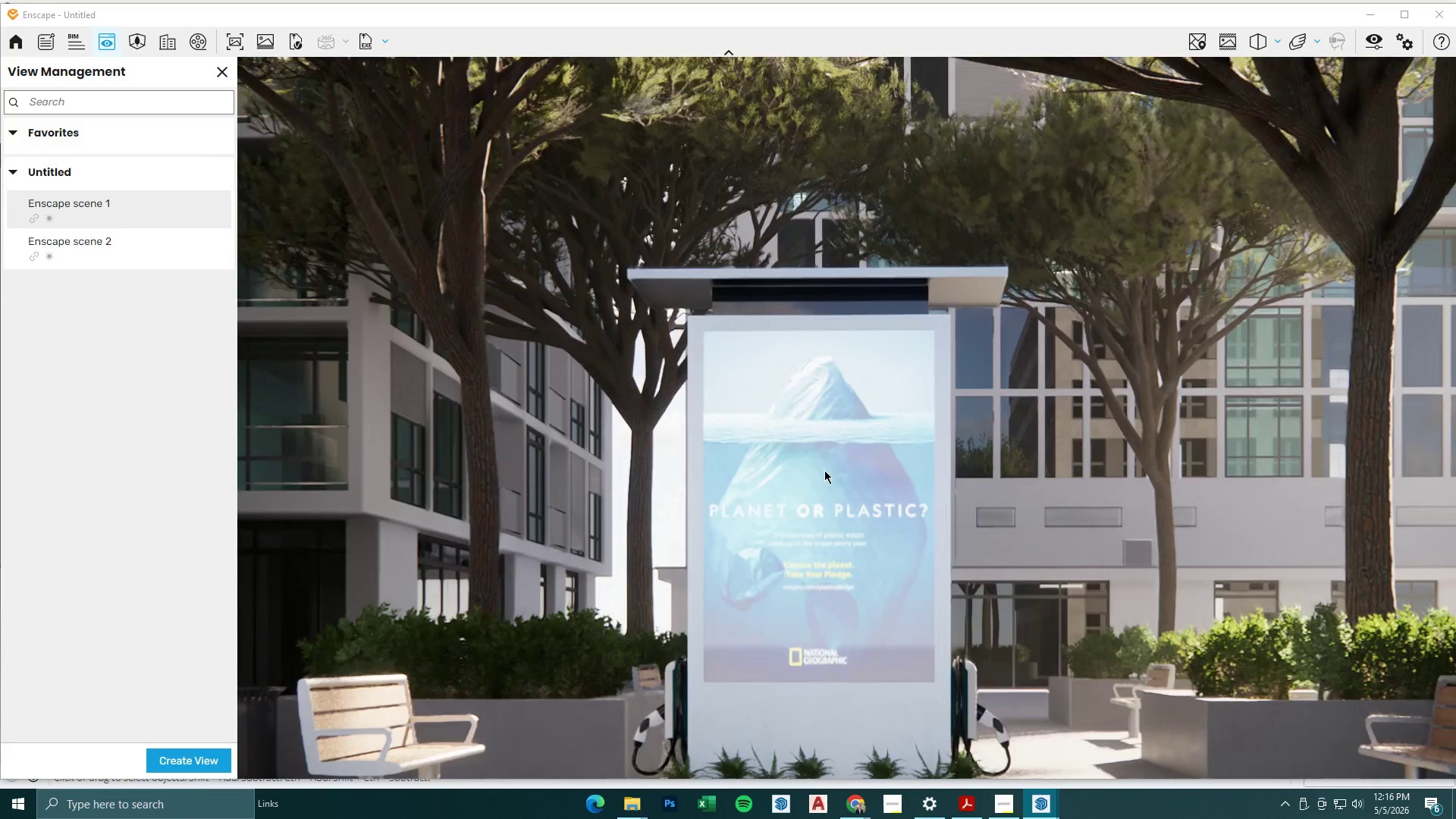 
hold_key(key=S, duration=0.34)
 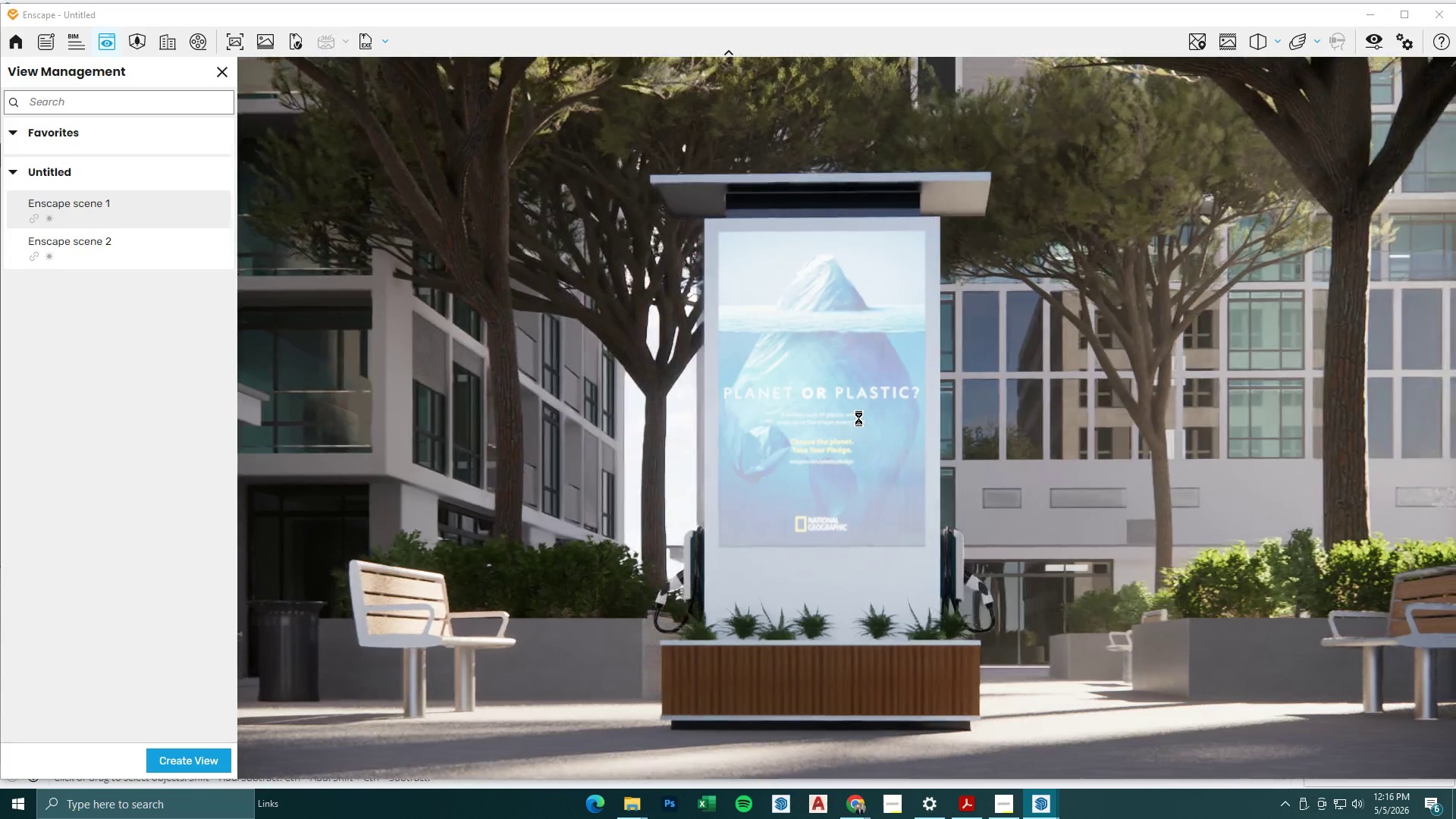 
hold_key(key=W, duration=0.59)
 